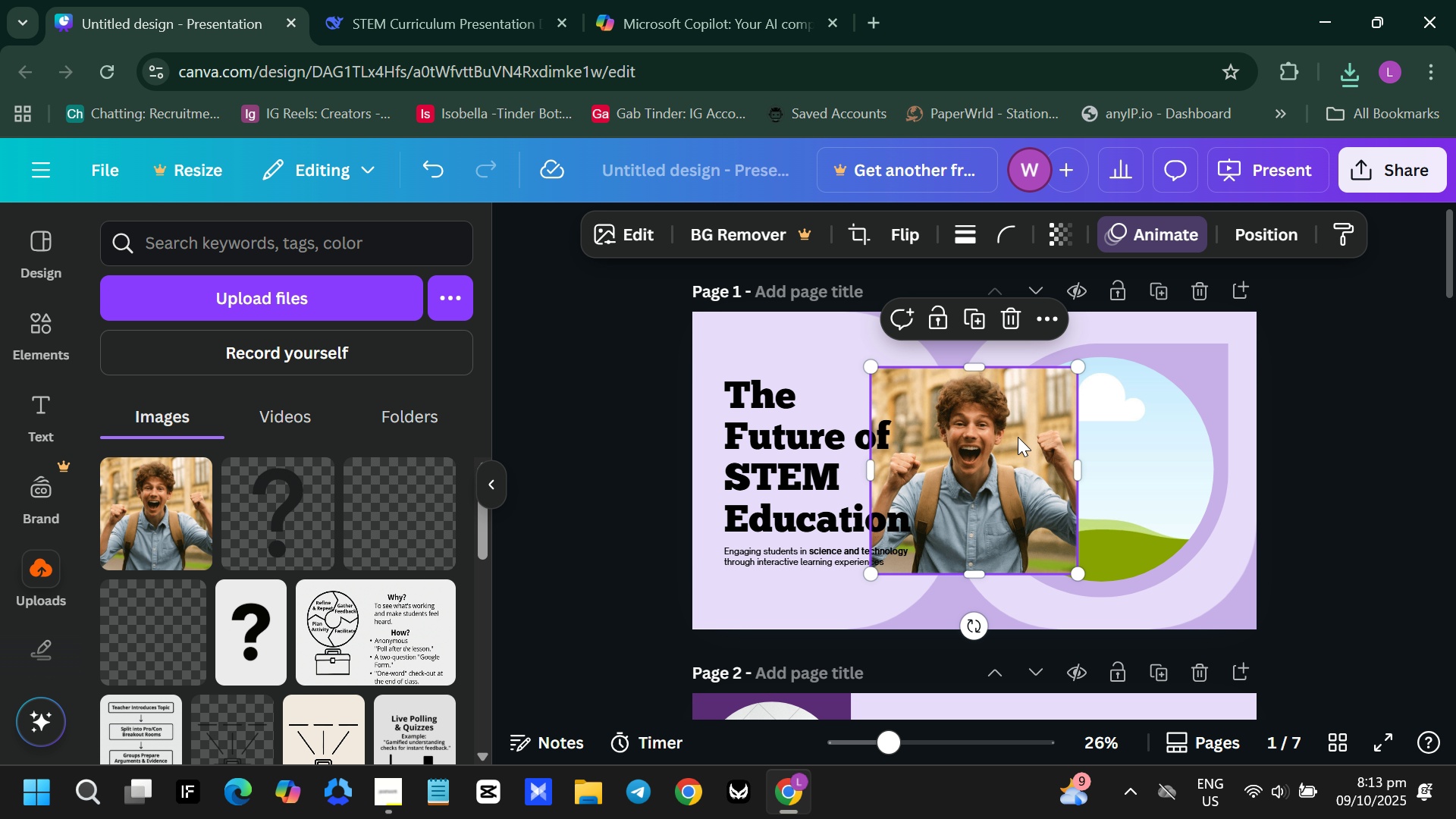 
left_click_drag(start_coordinate=[1016, 437], to_coordinate=[1070, 434])
 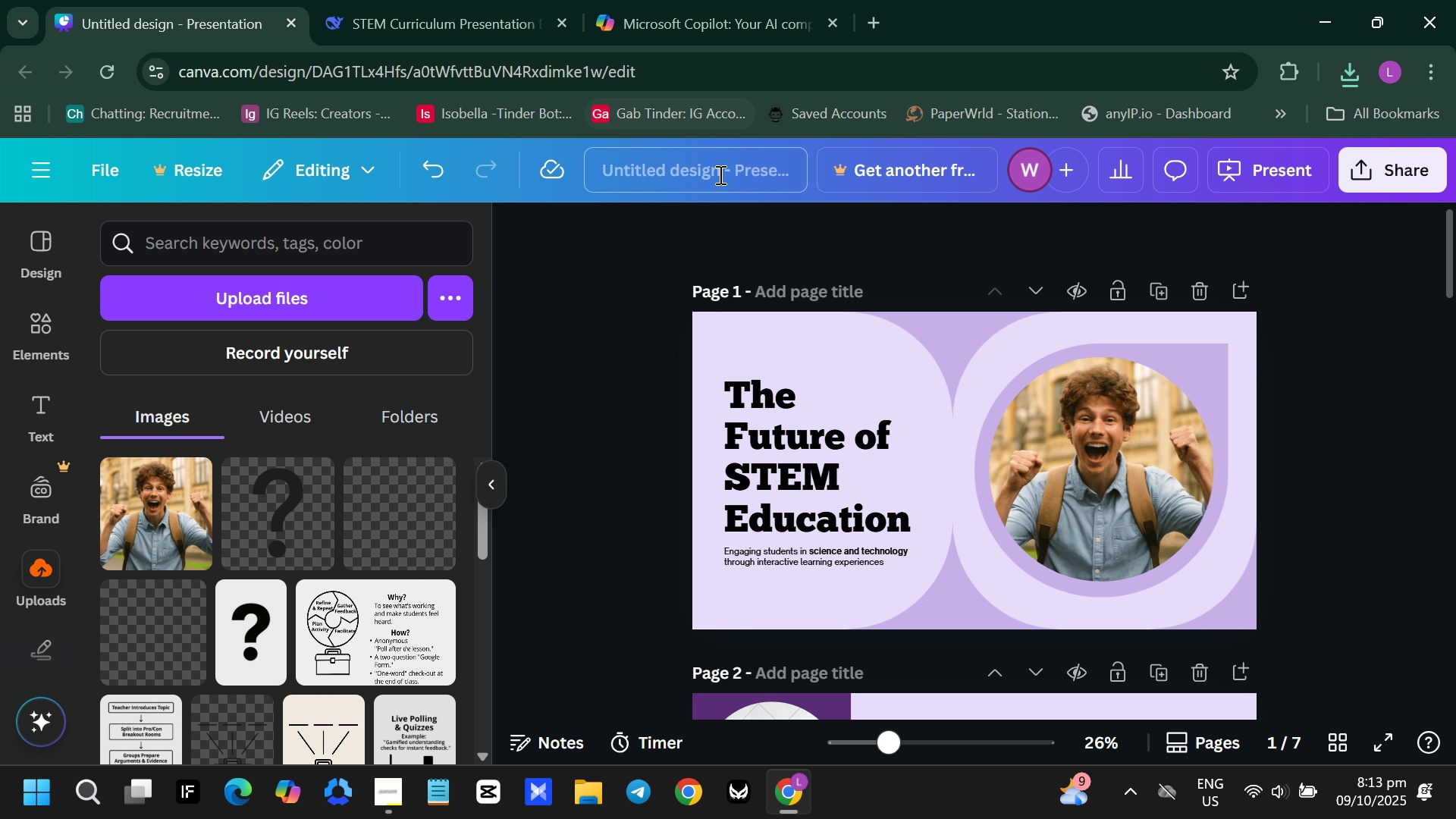 
left_click([848, 349])
 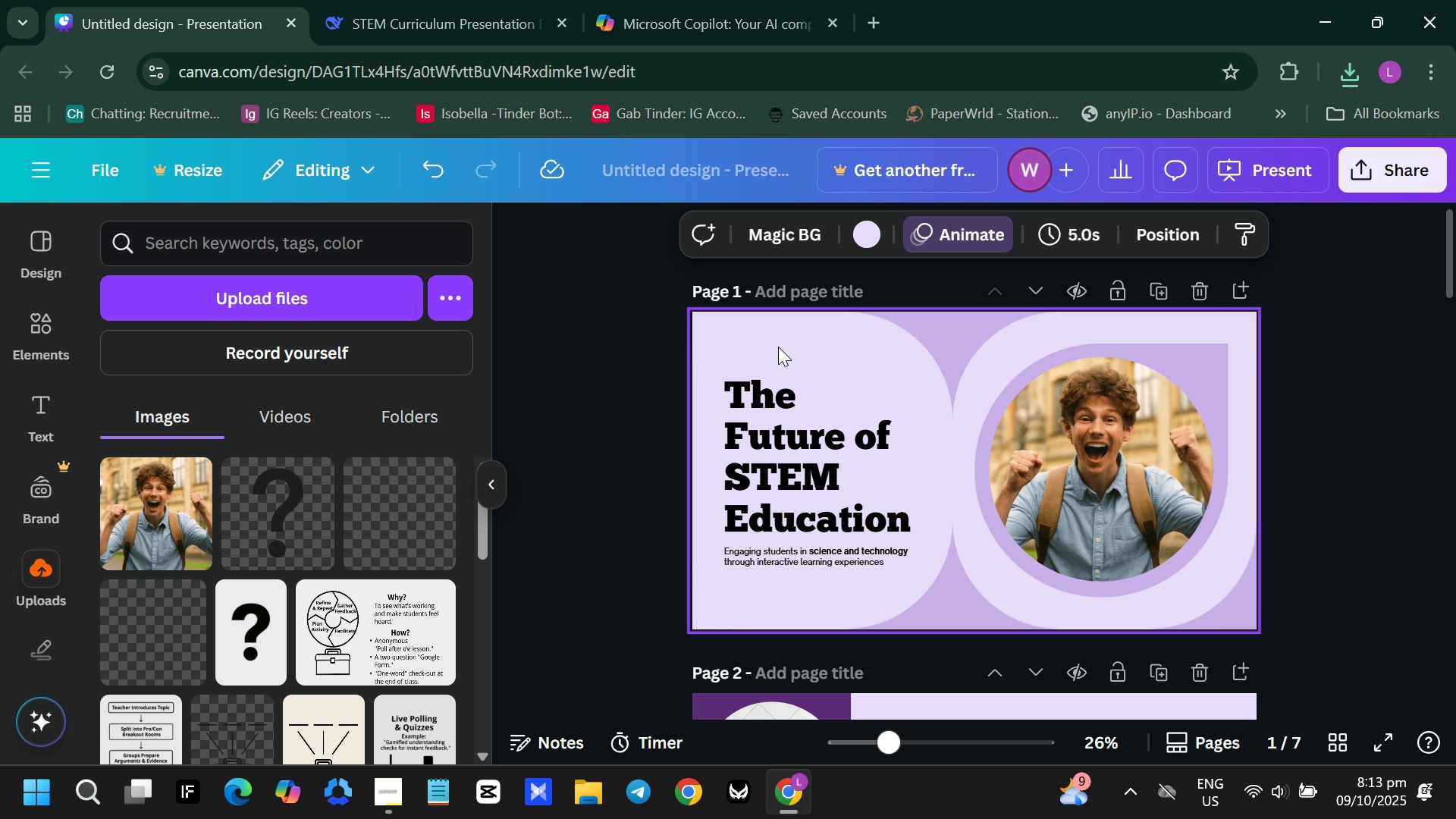 
left_click([778, 347])
 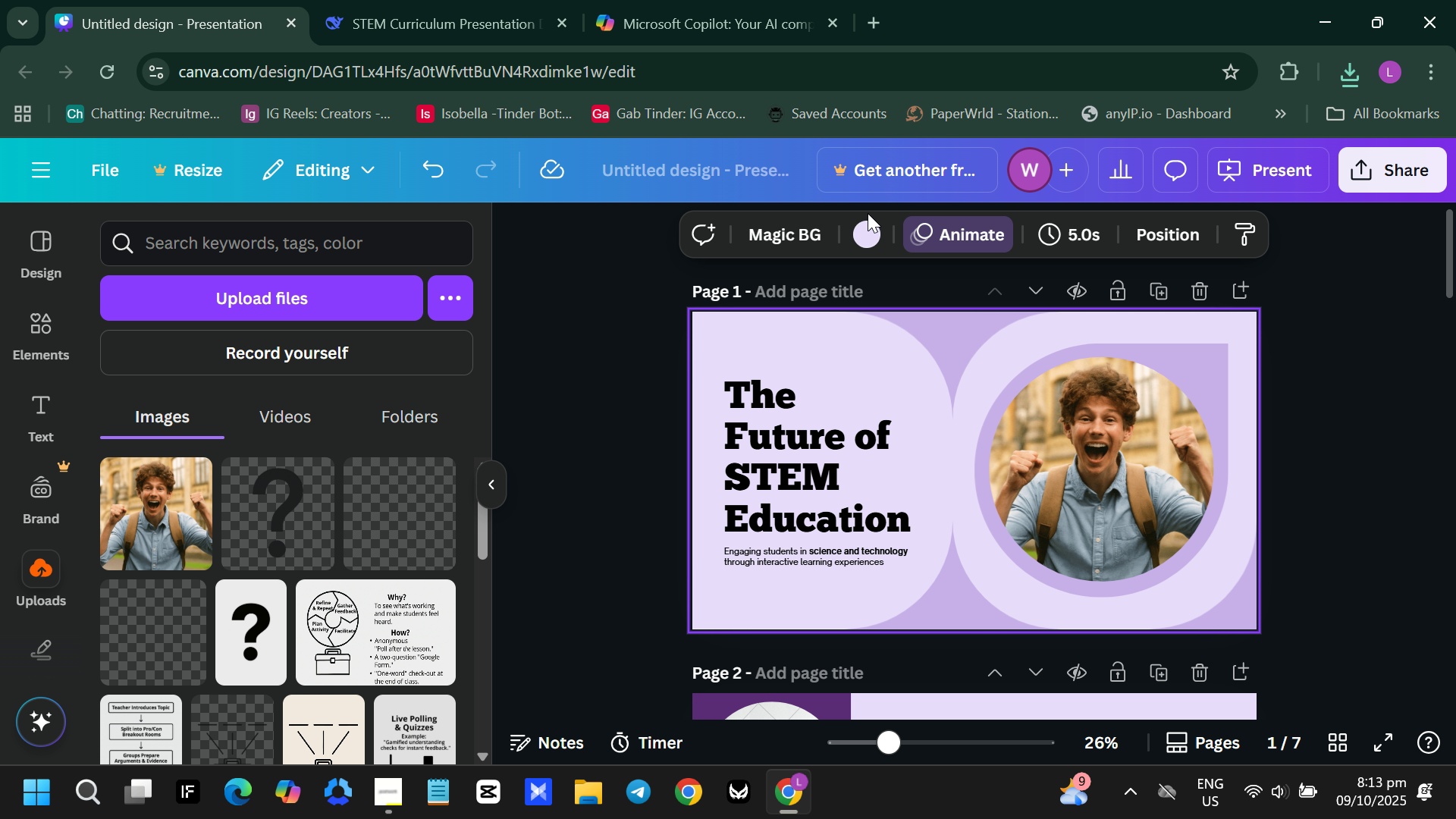 
left_click([864, 229])
 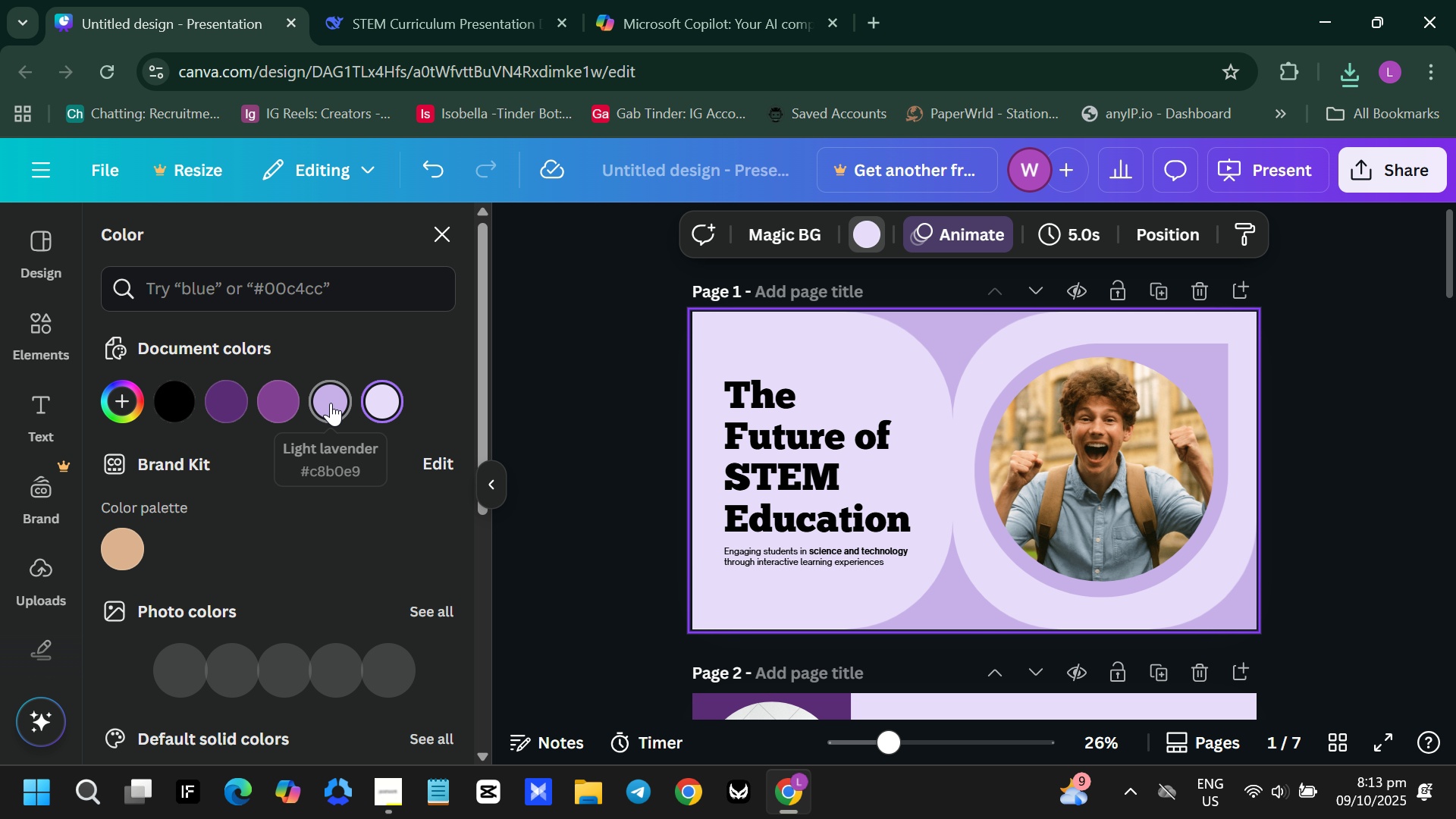 
left_click([281, 406])
 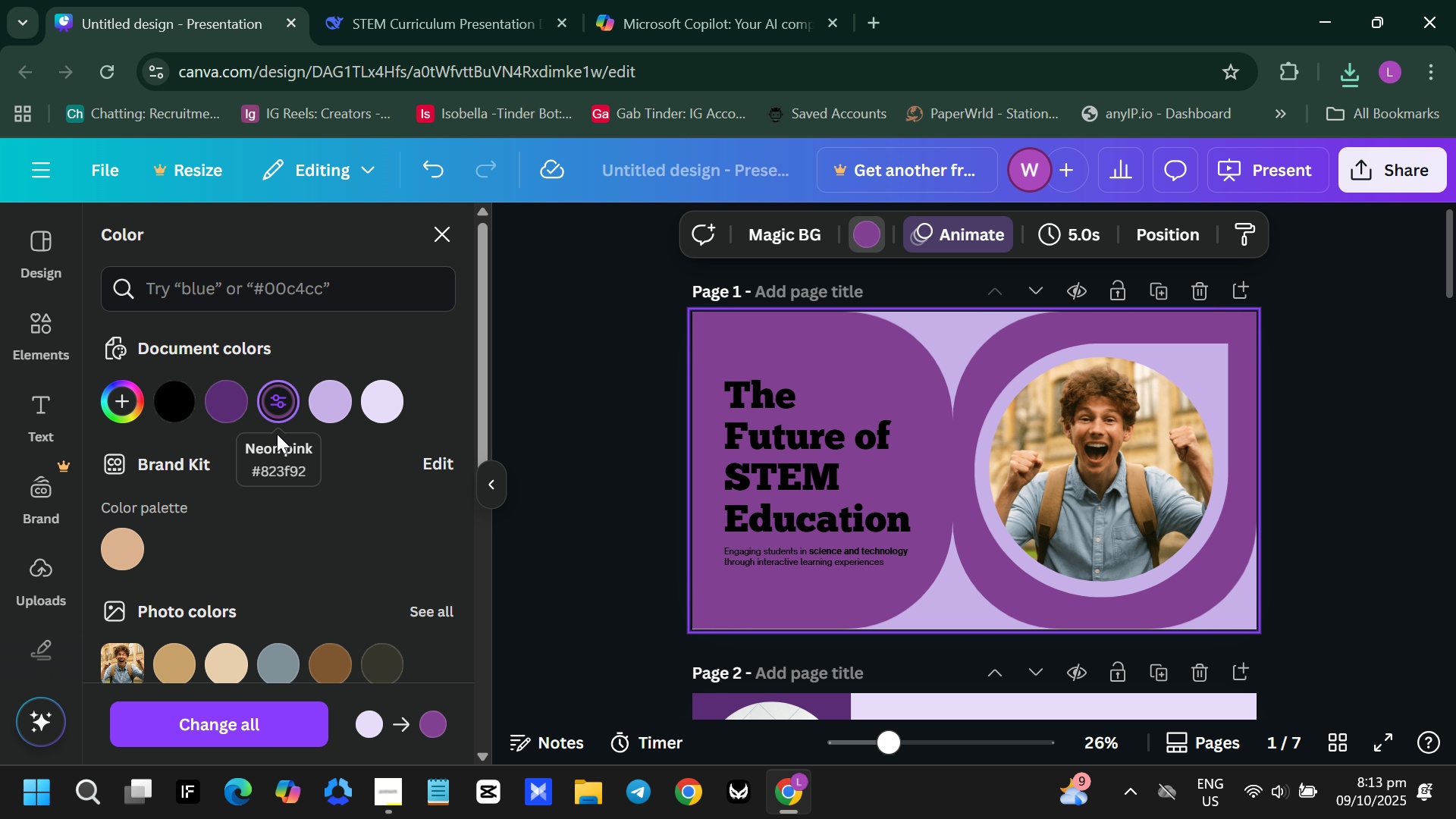 
left_click([218, 414])
 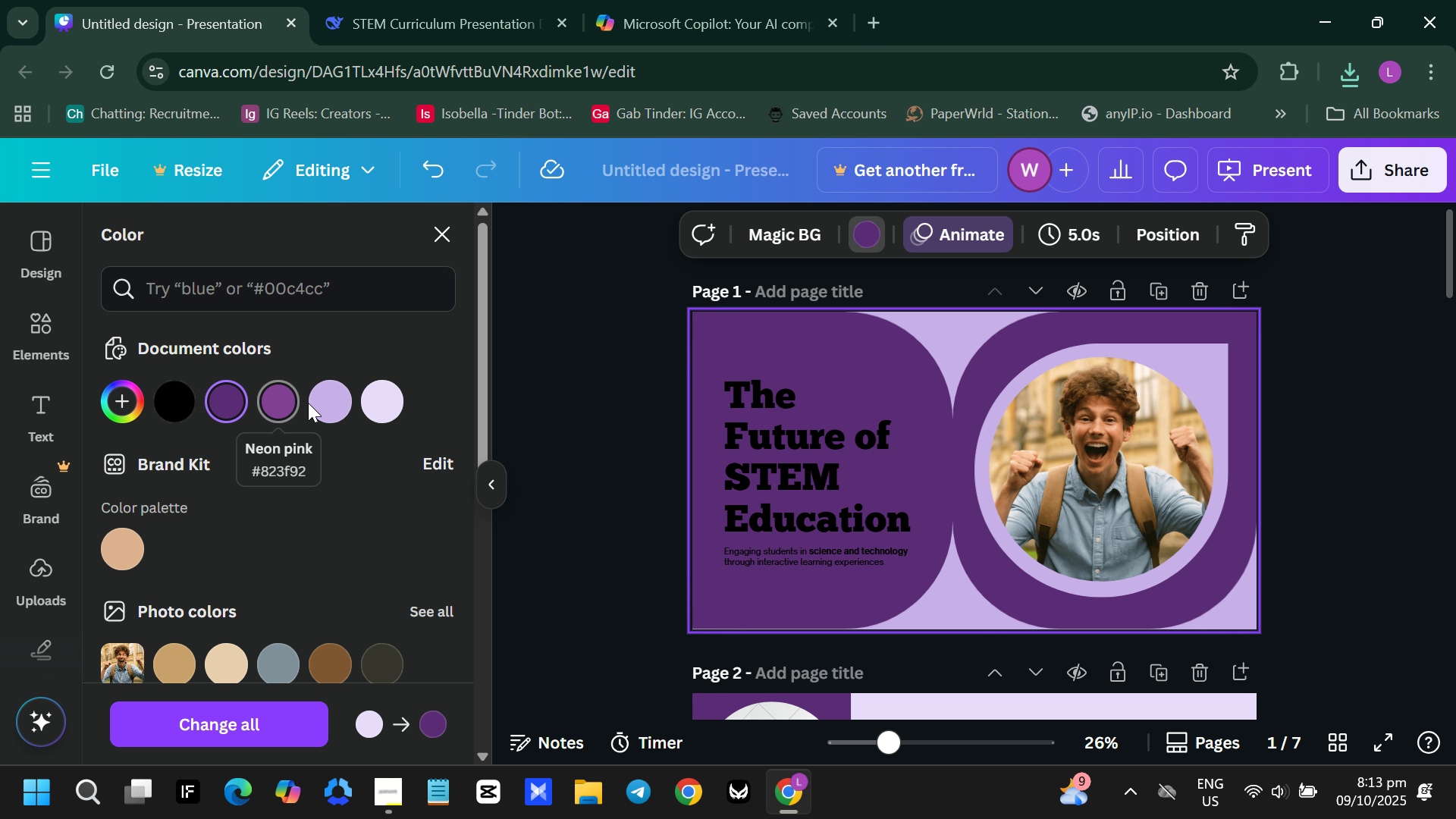 
left_click([344, 402])
 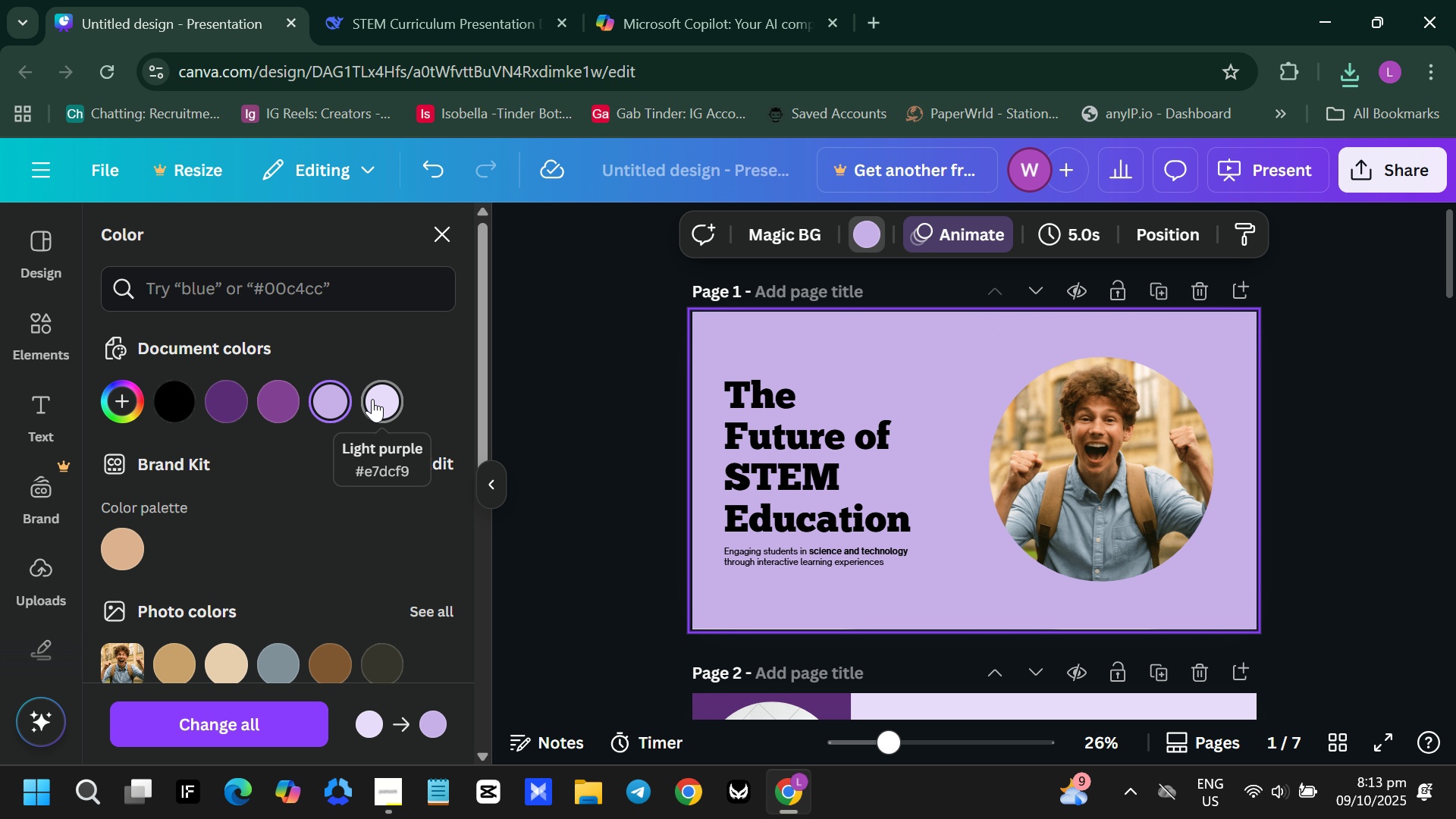 
left_click([372, 399])
 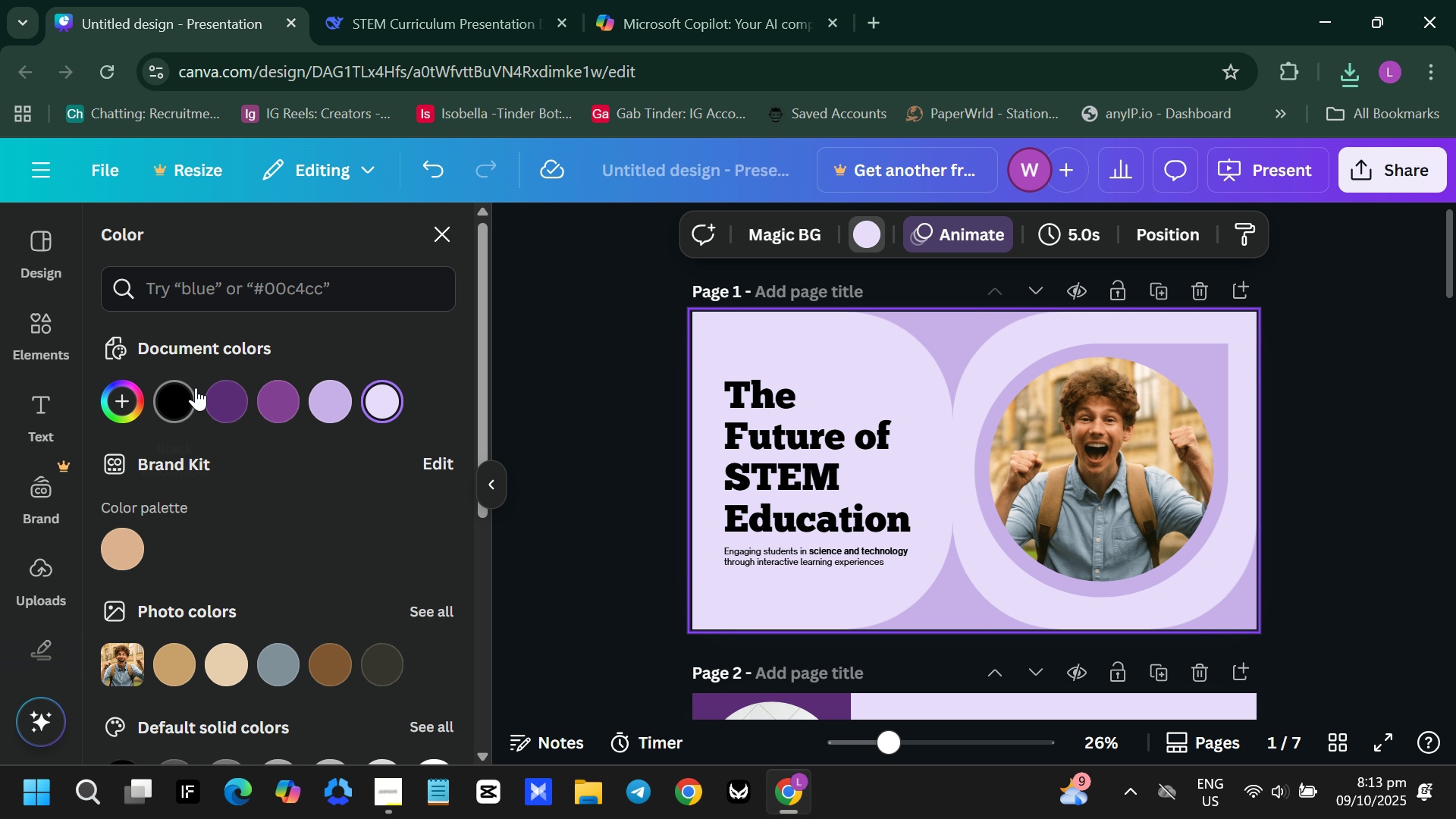 
left_click([267, 398])
 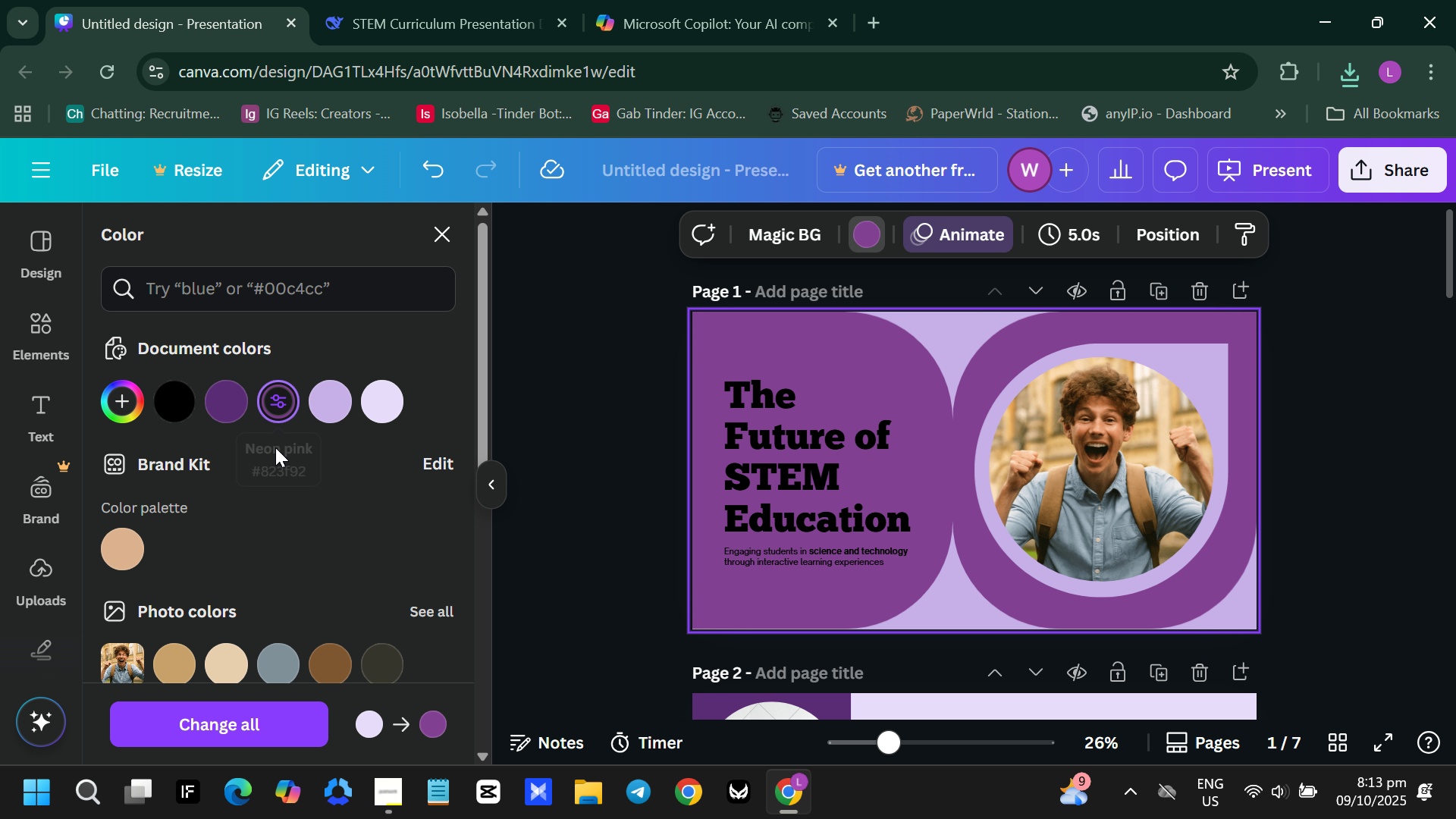 
scroll: coordinate [275, 448], scroll_direction: down, amount: 1.0
 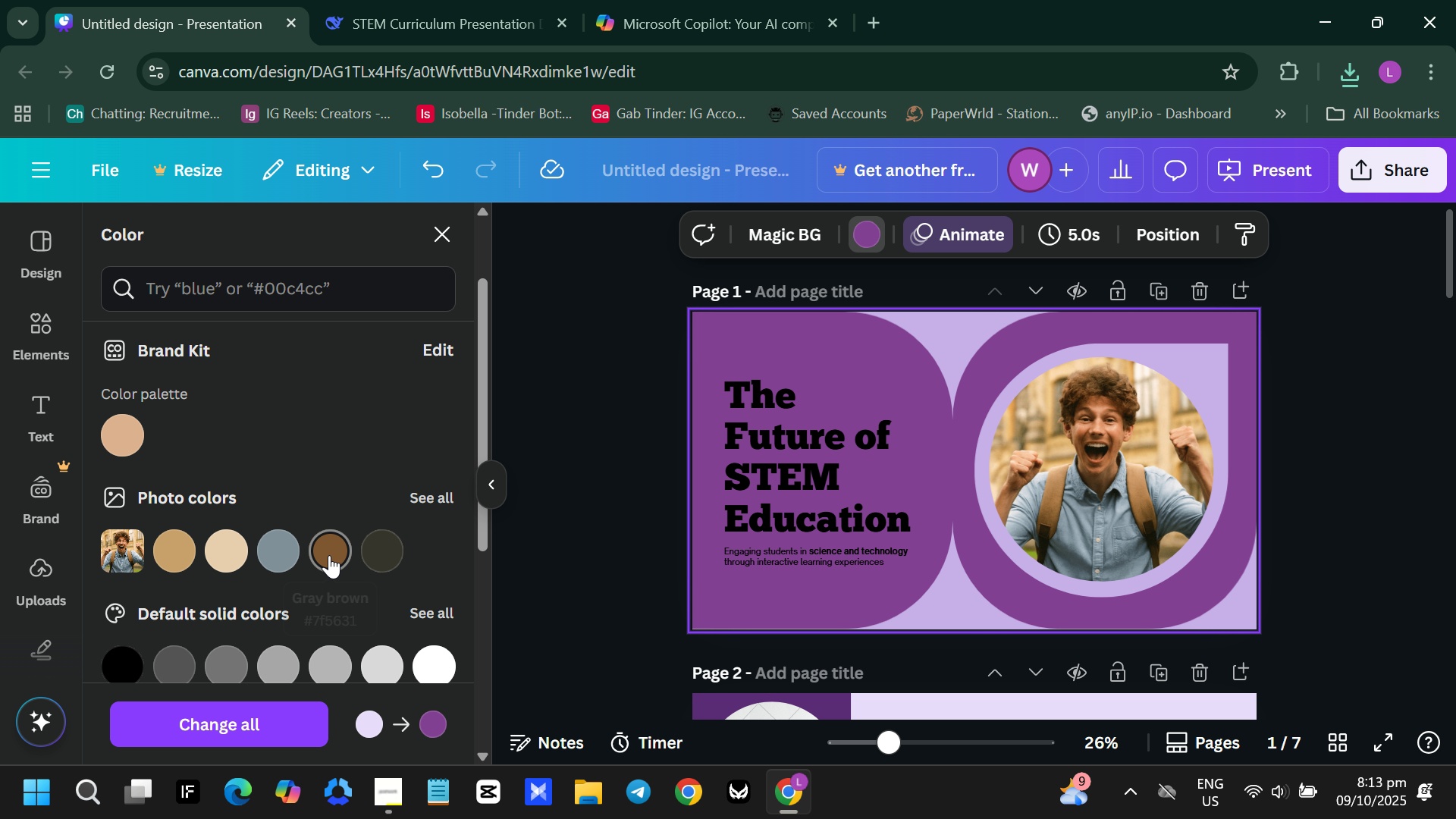 
left_click([330, 556])
 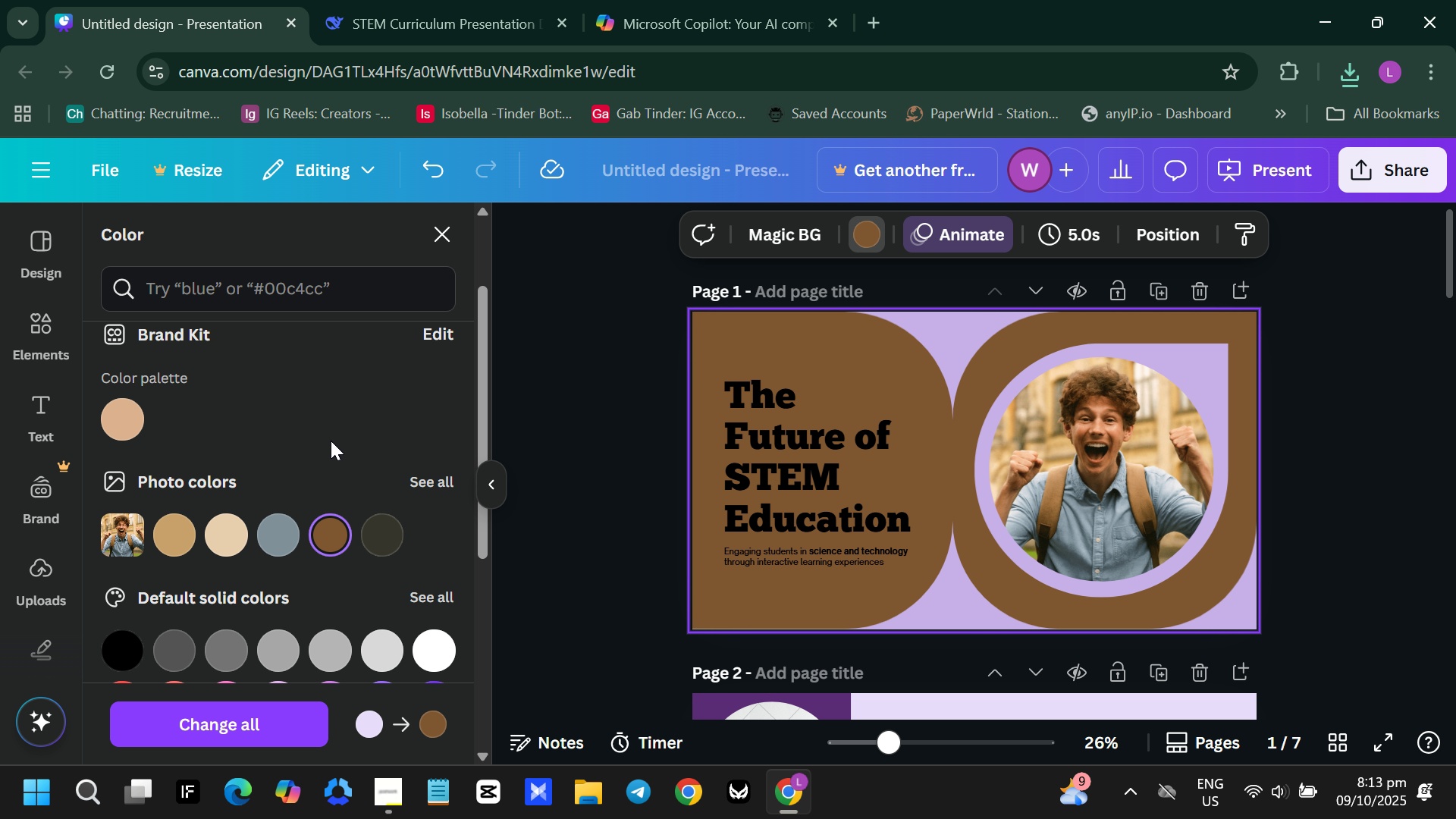 
scroll: coordinate [331, 441], scroll_direction: down, amount: 1.0
 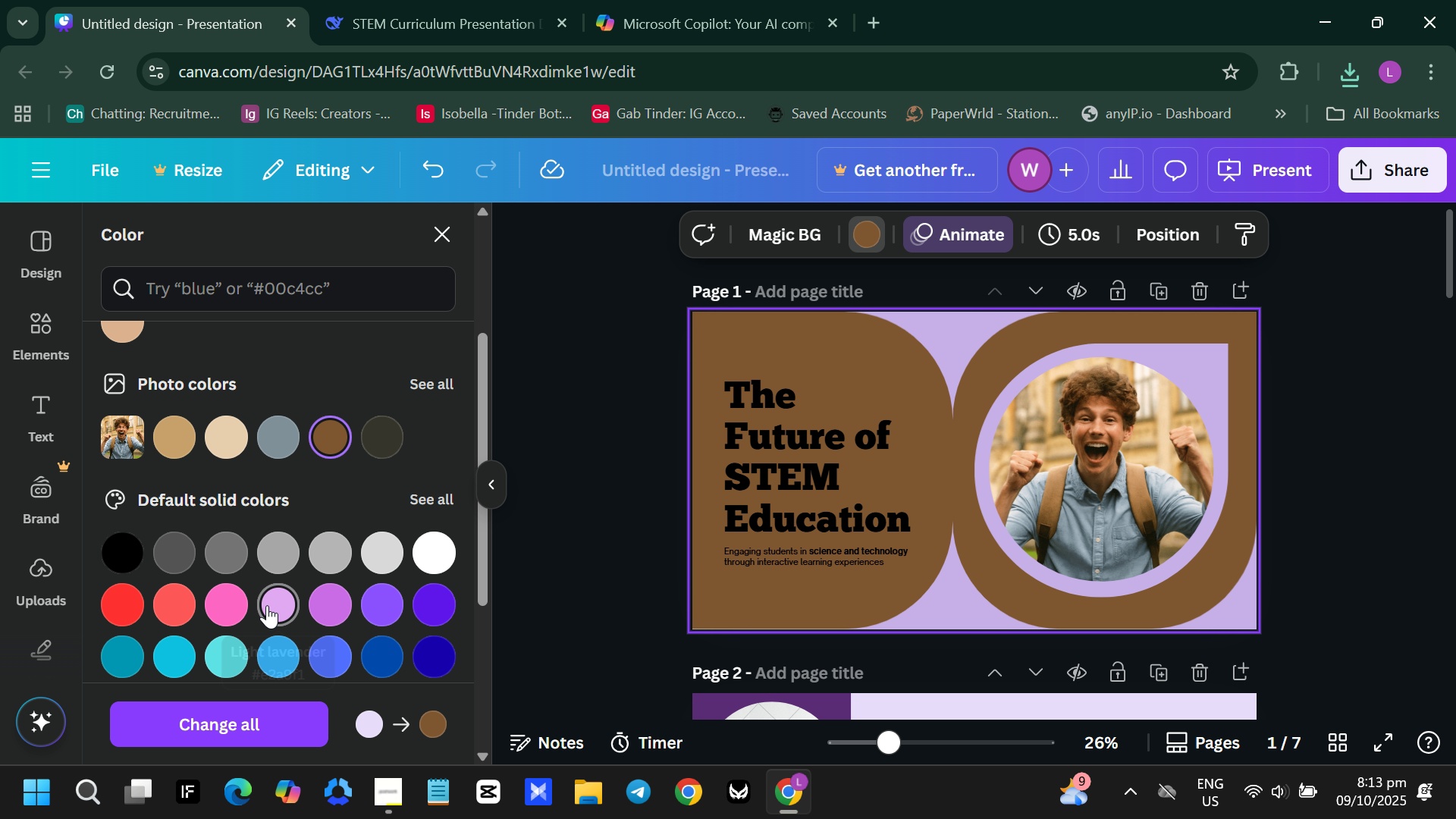 
left_click([267, 605])
 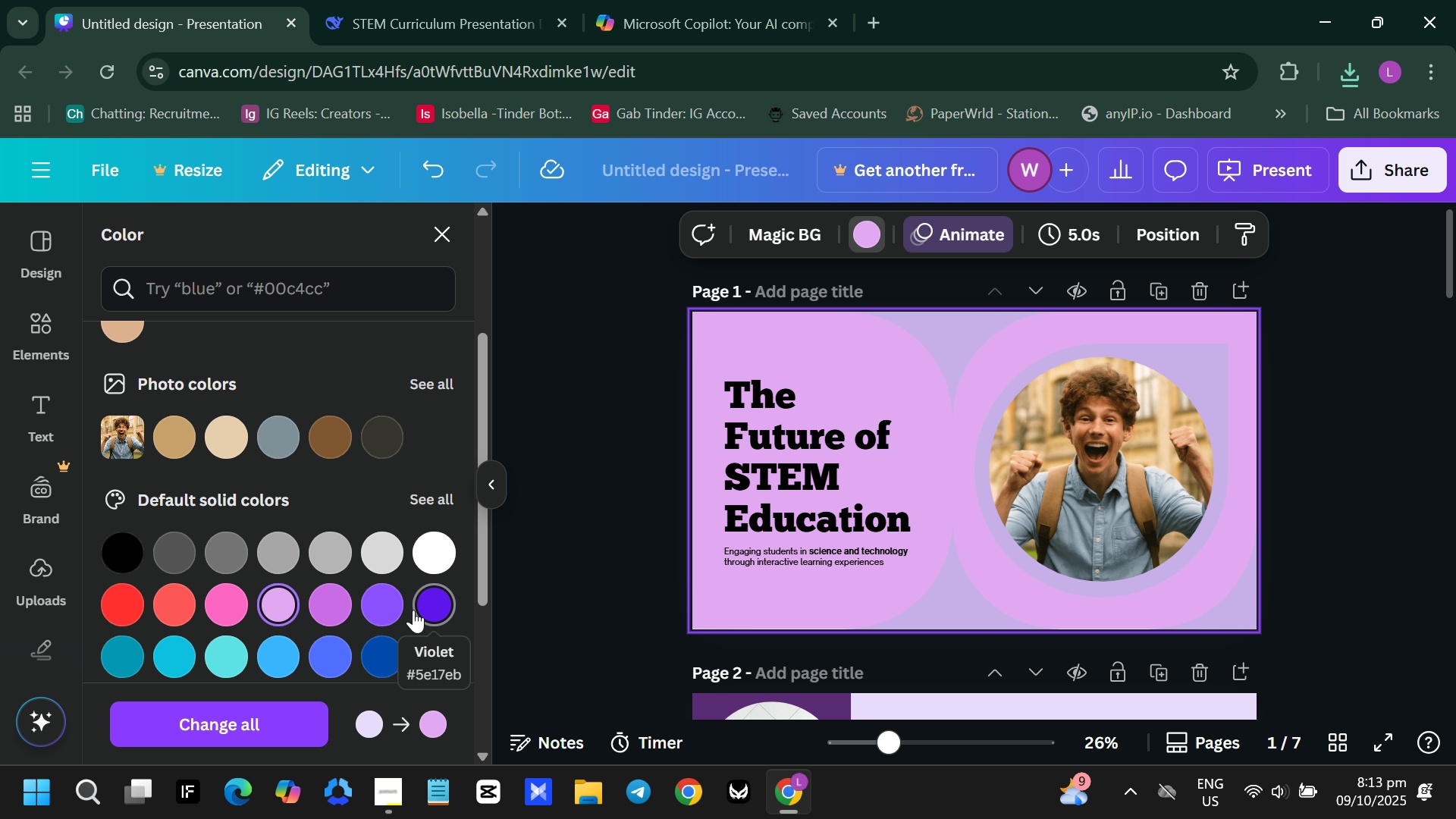 
left_click([413, 610])
 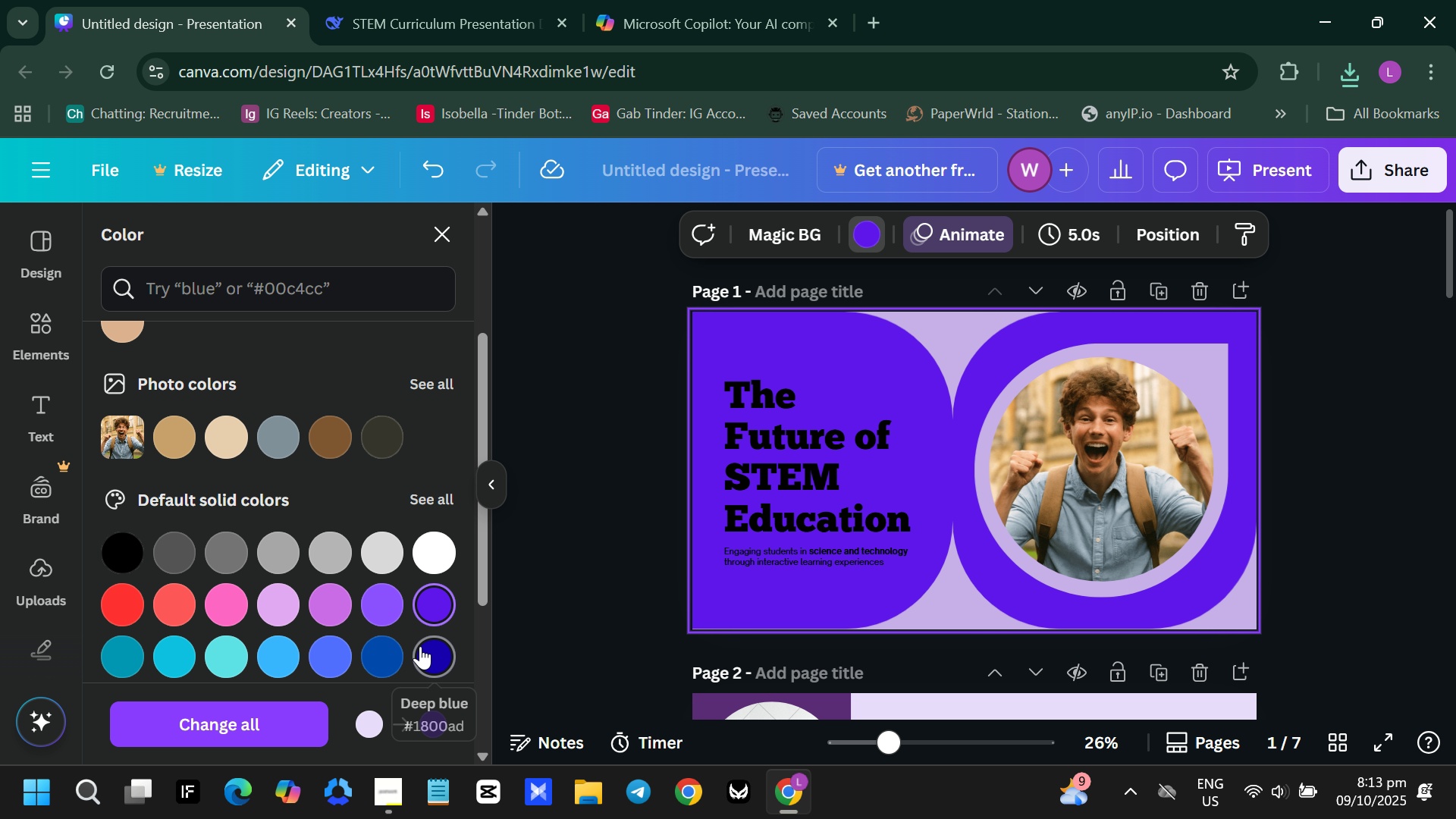 
left_click([420, 646])
 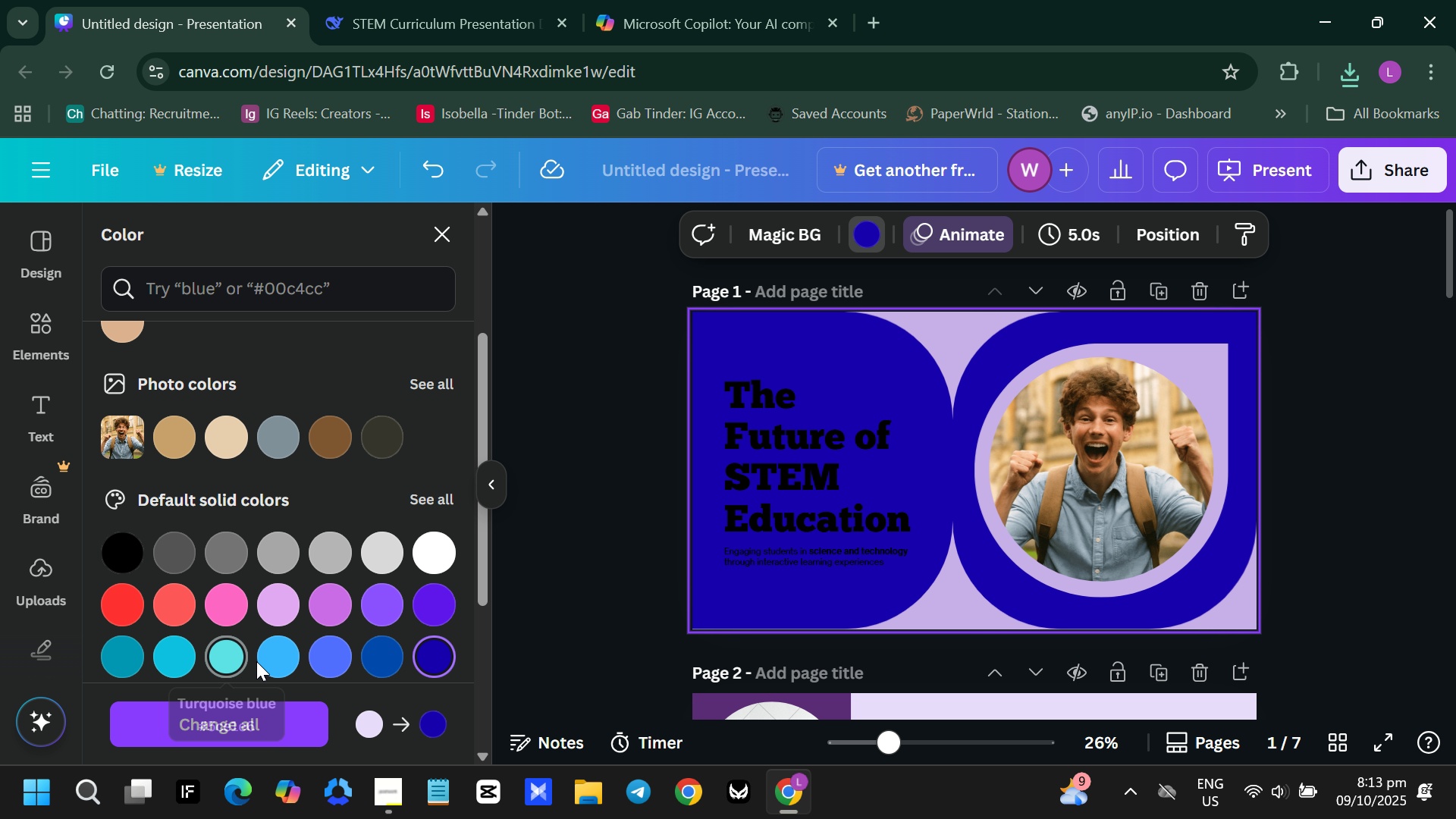 
left_click([263, 656])
 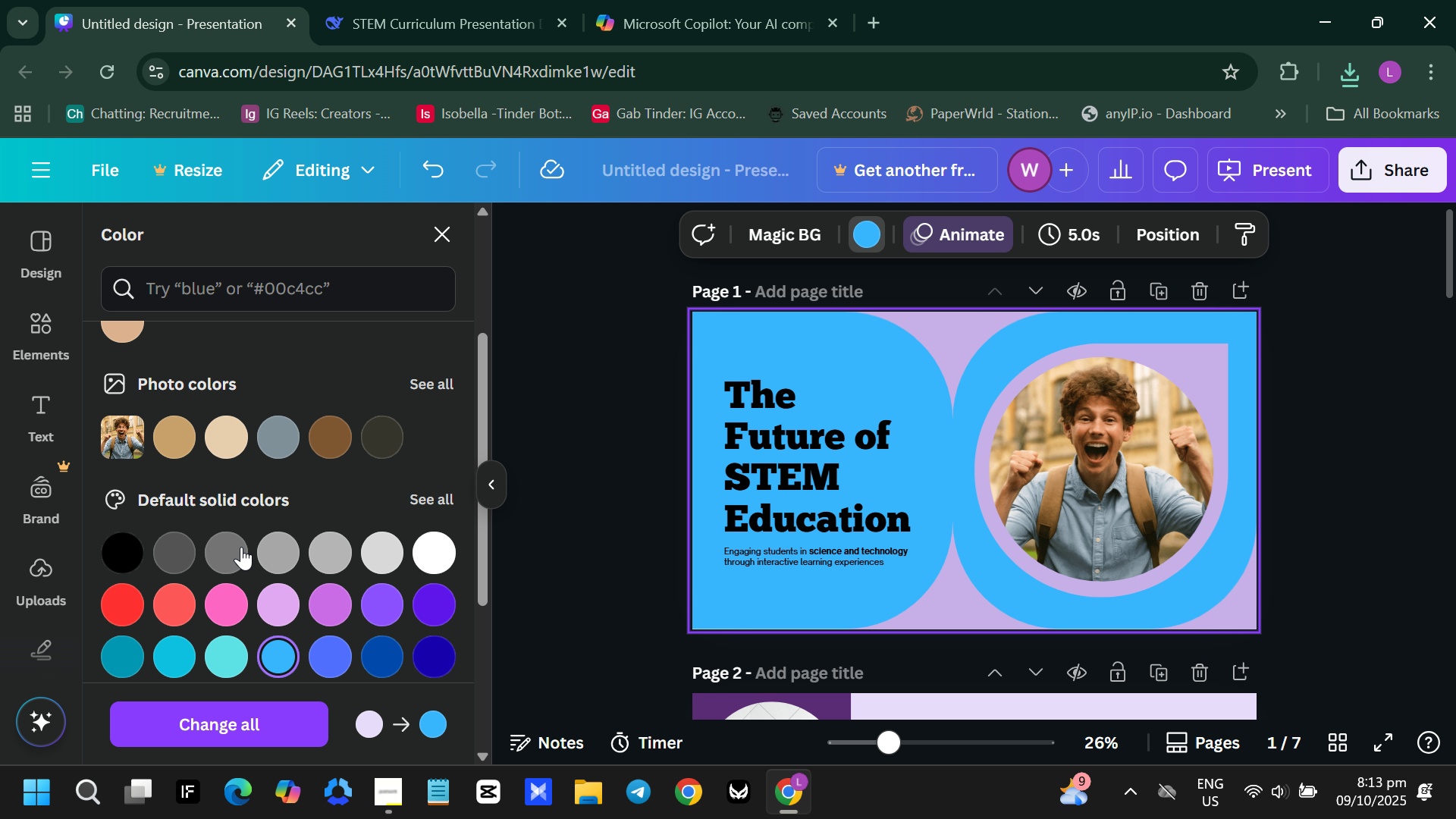 
scroll: coordinate [241, 547], scroll_direction: down, amount: 3.0
 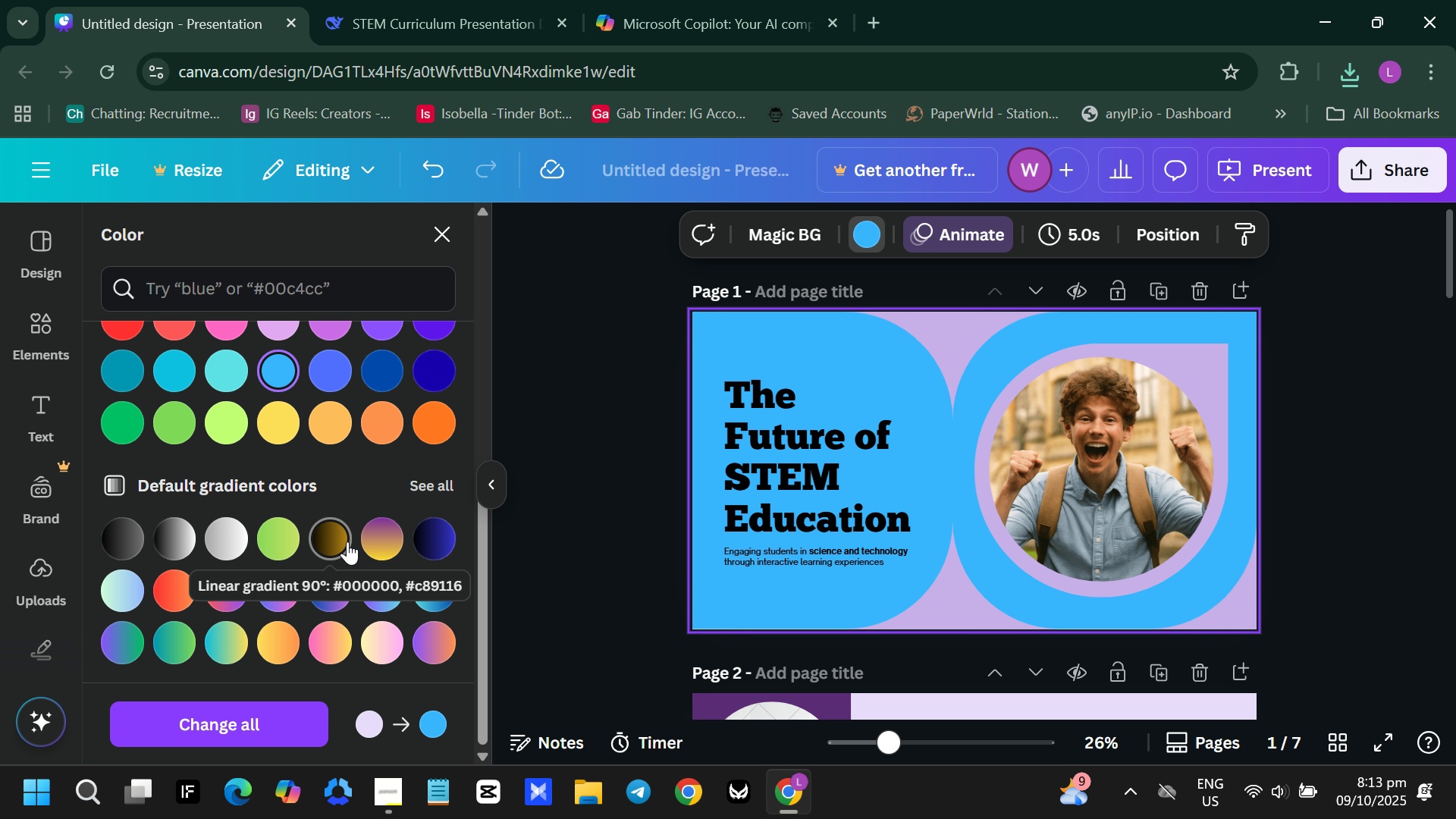 
left_click([394, 541])
 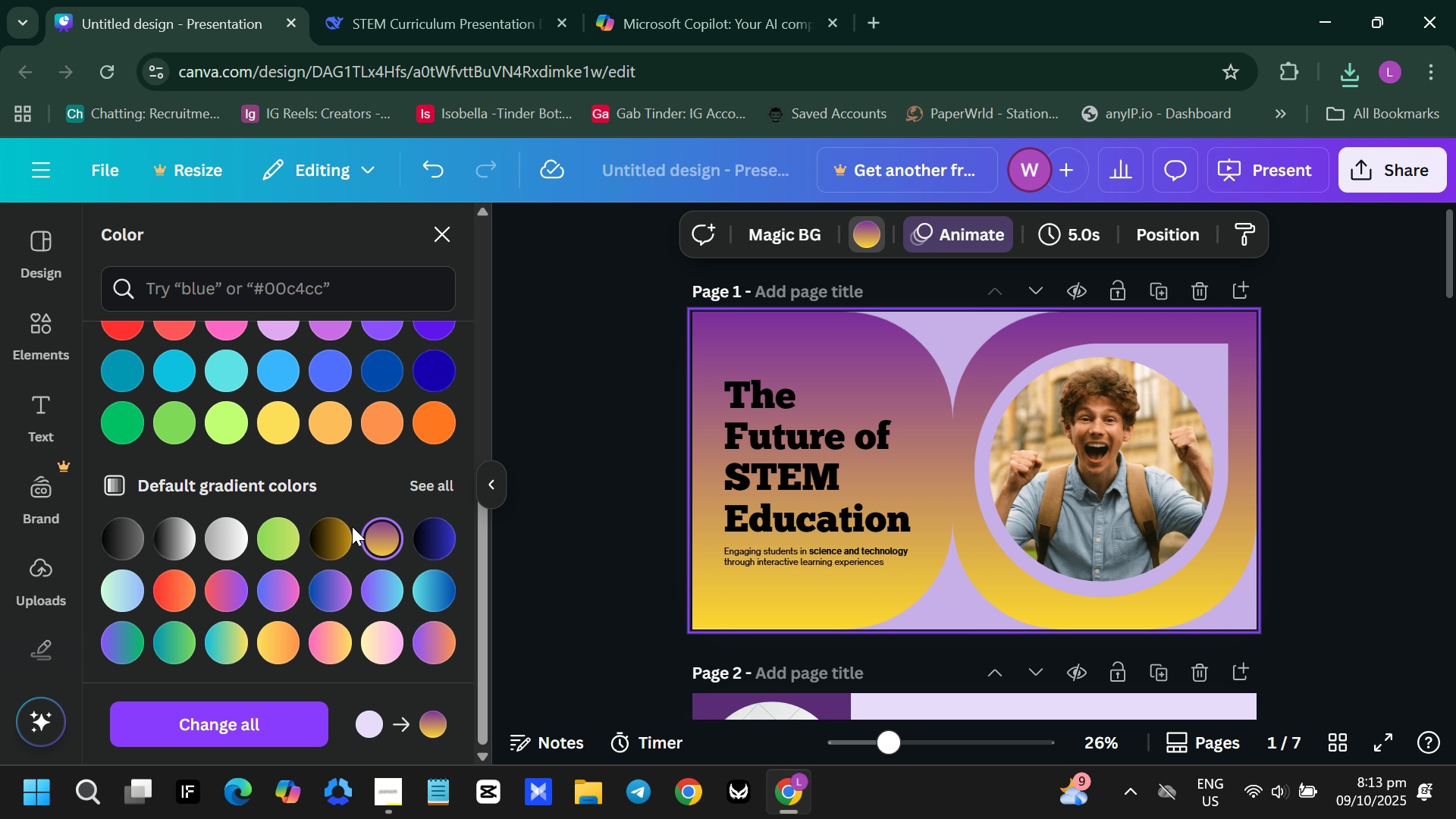 
left_click([344, 528])
 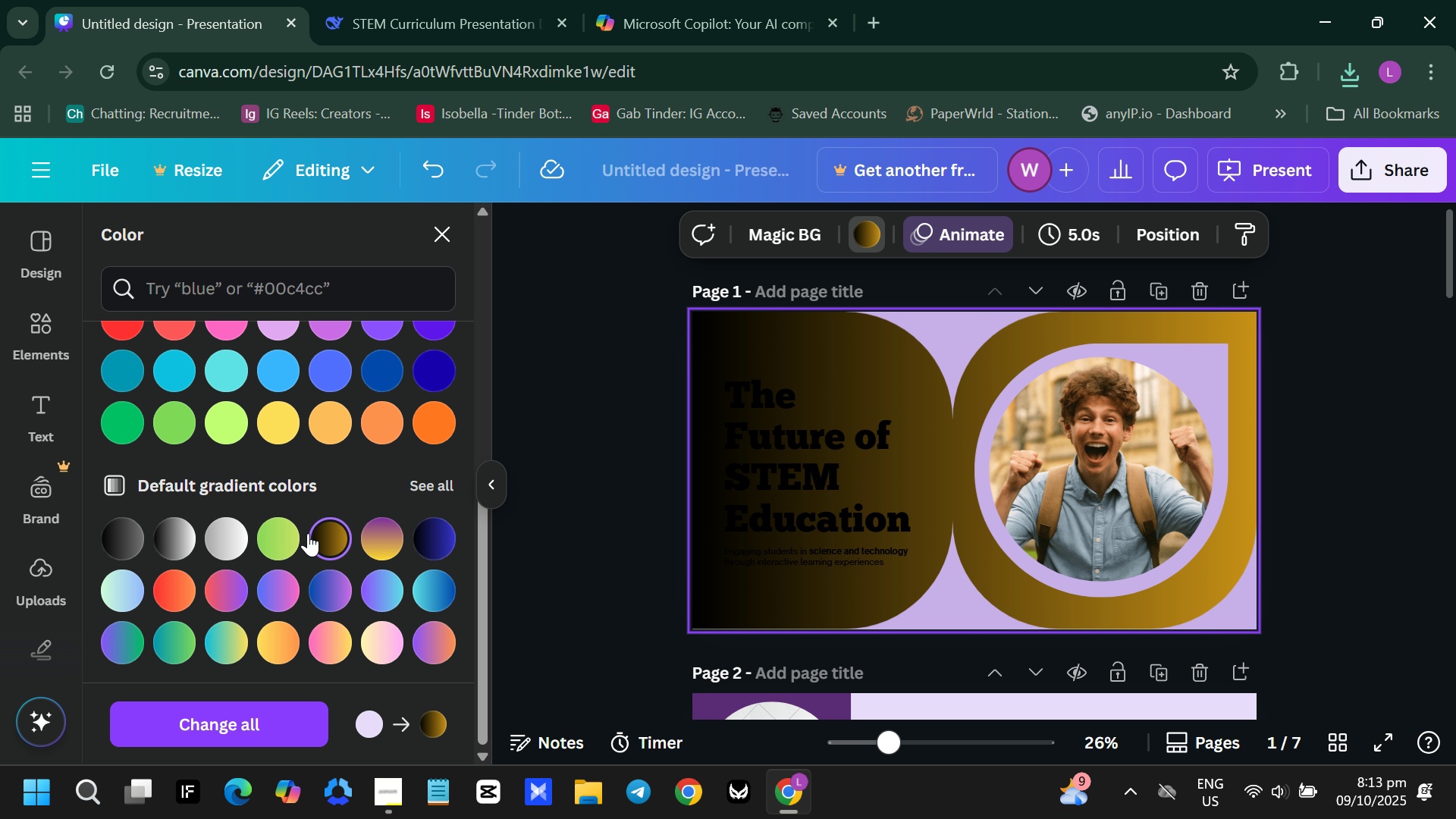 
left_click([290, 535])
 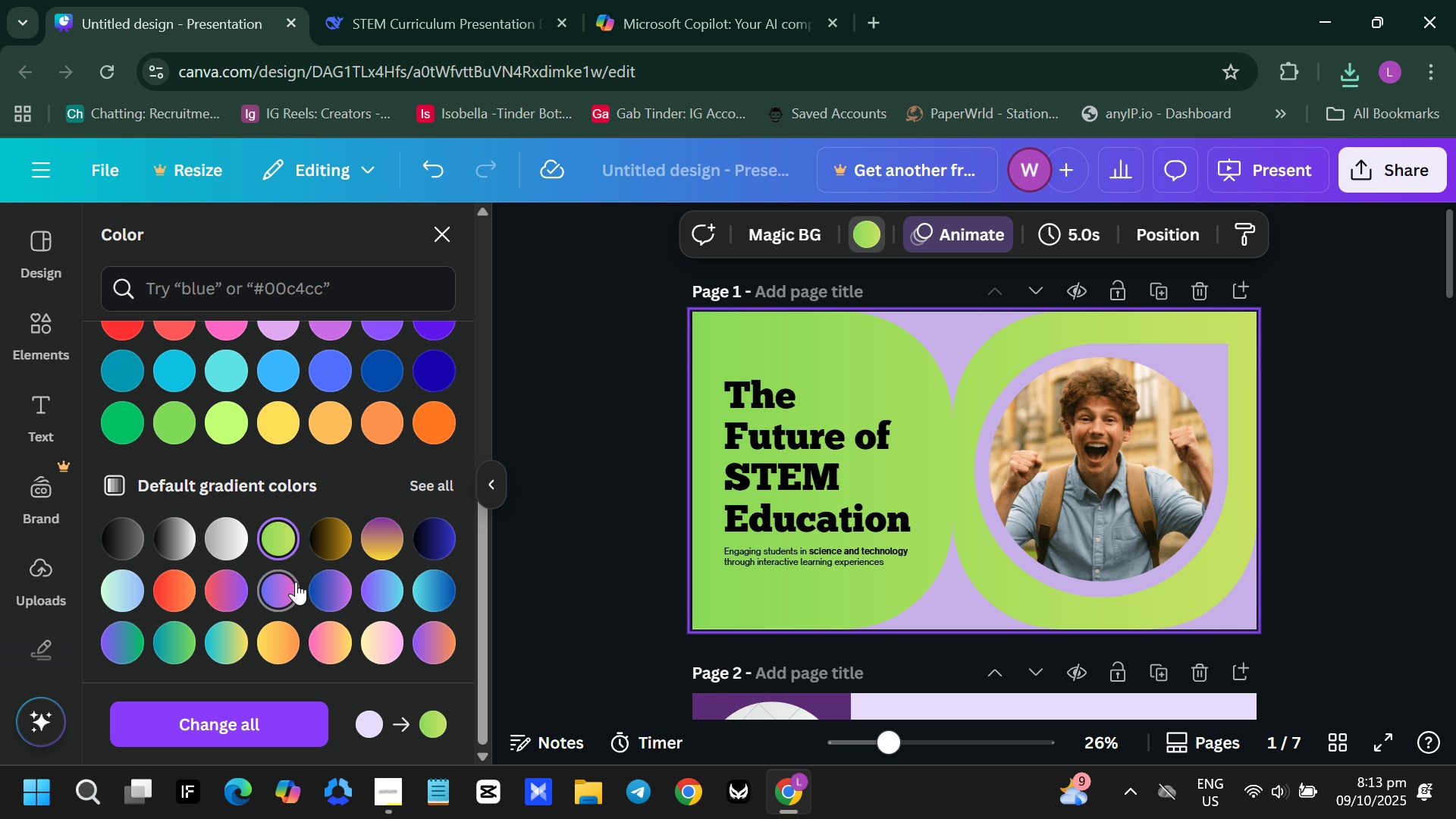 
left_click([296, 582])
 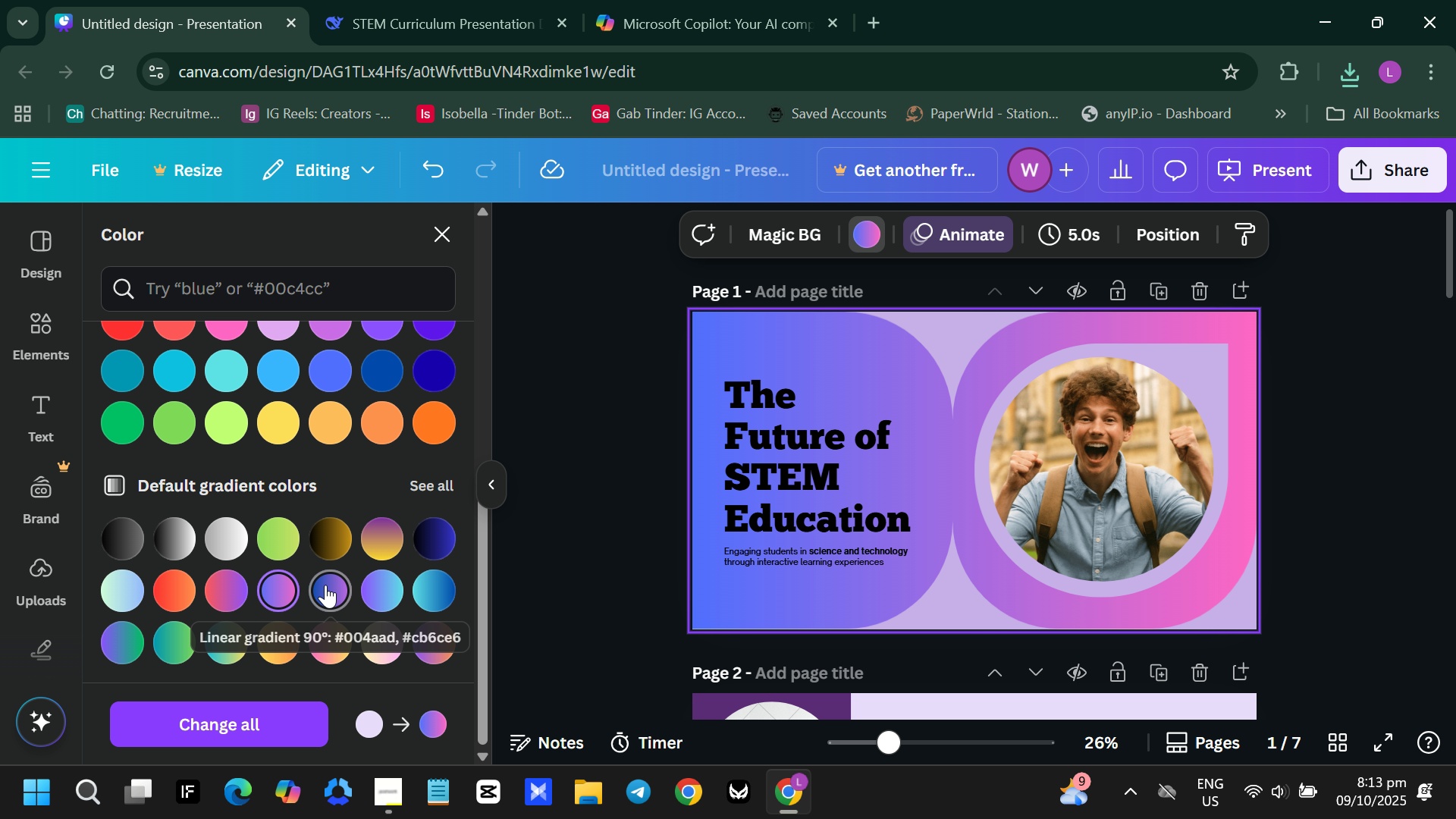 
left_click([325, 585])
 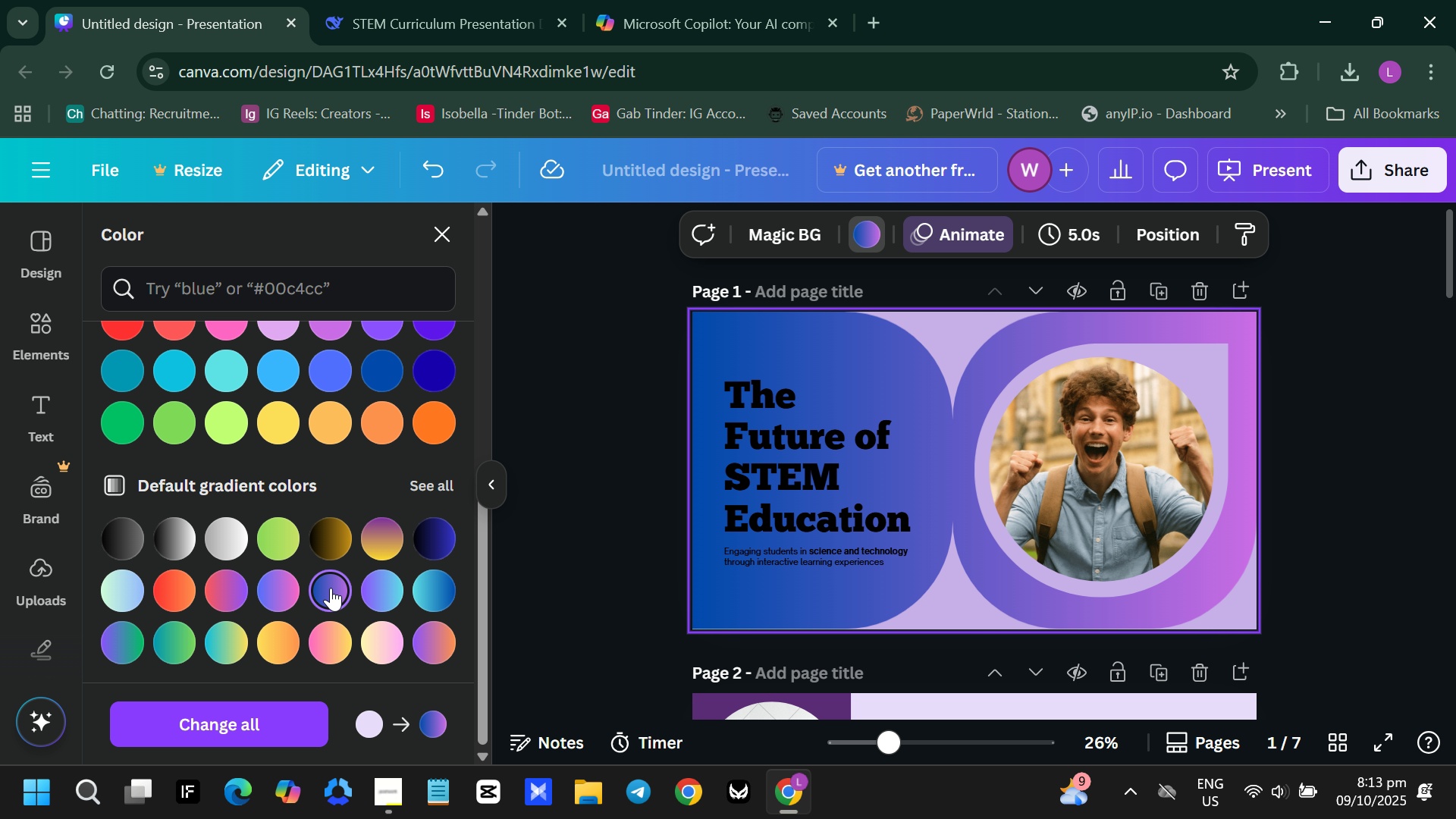 
left_click([364, 595])
 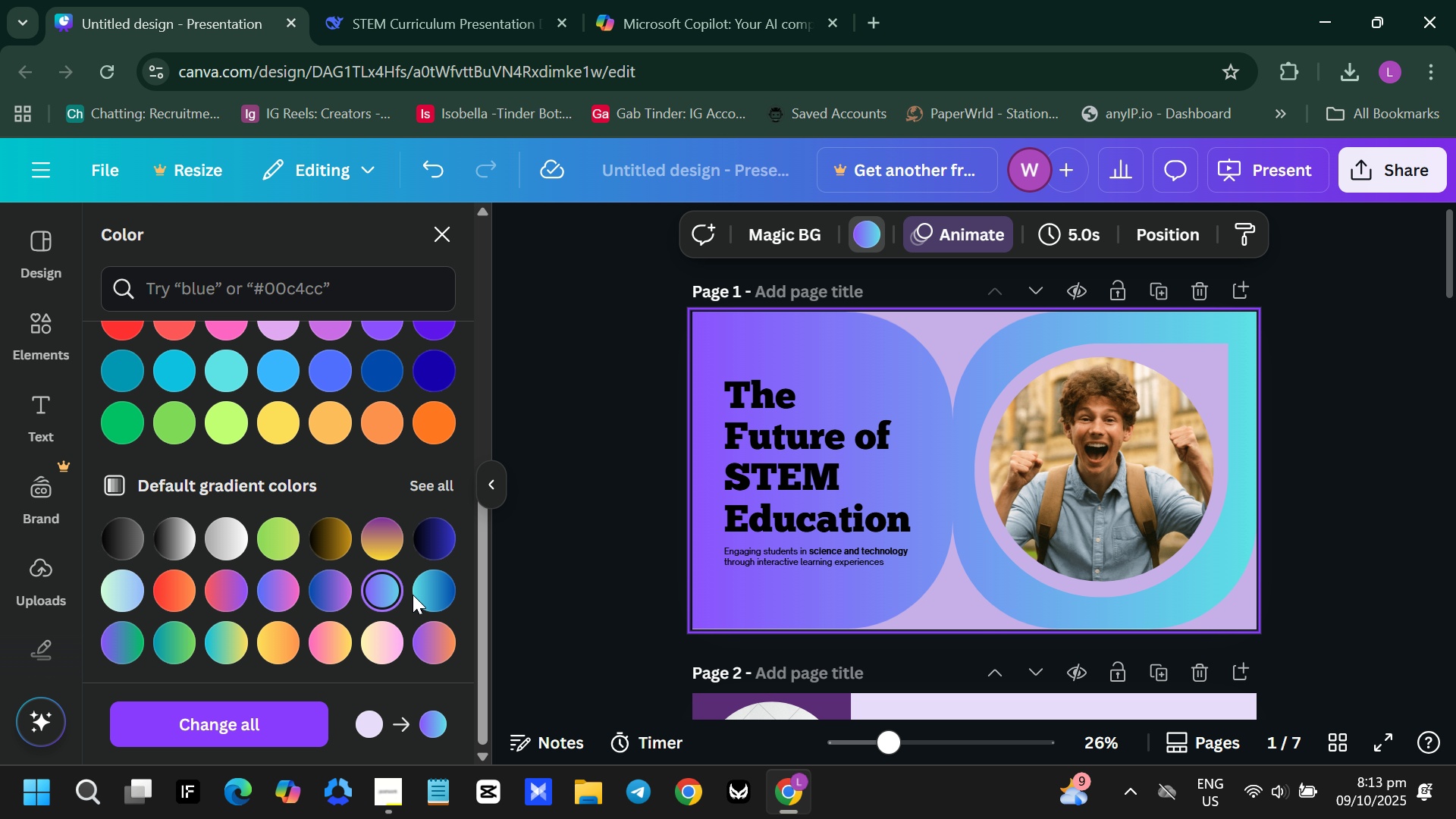 
mouse_move([428, 578])
 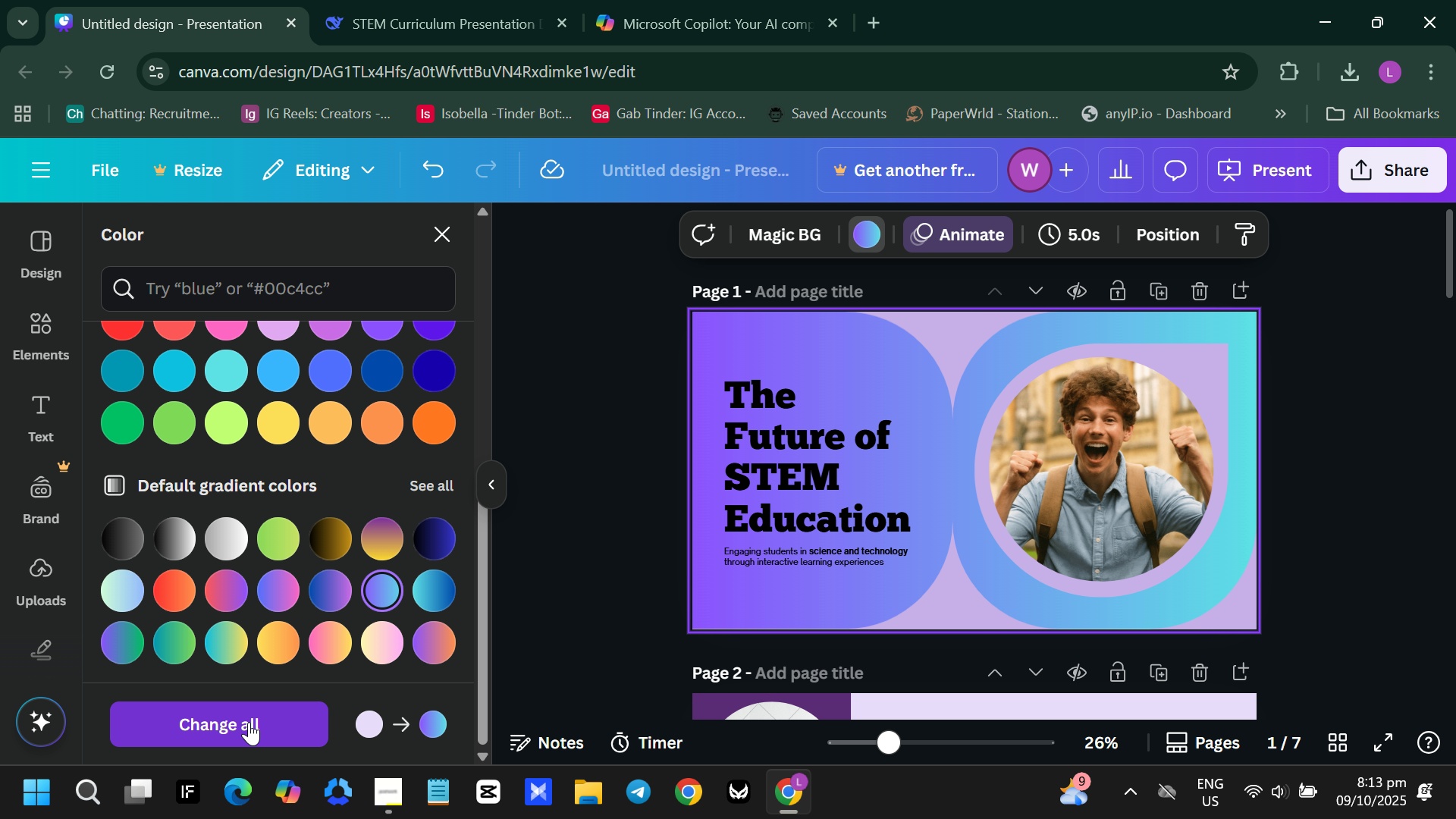 
left_click([249, 722])
 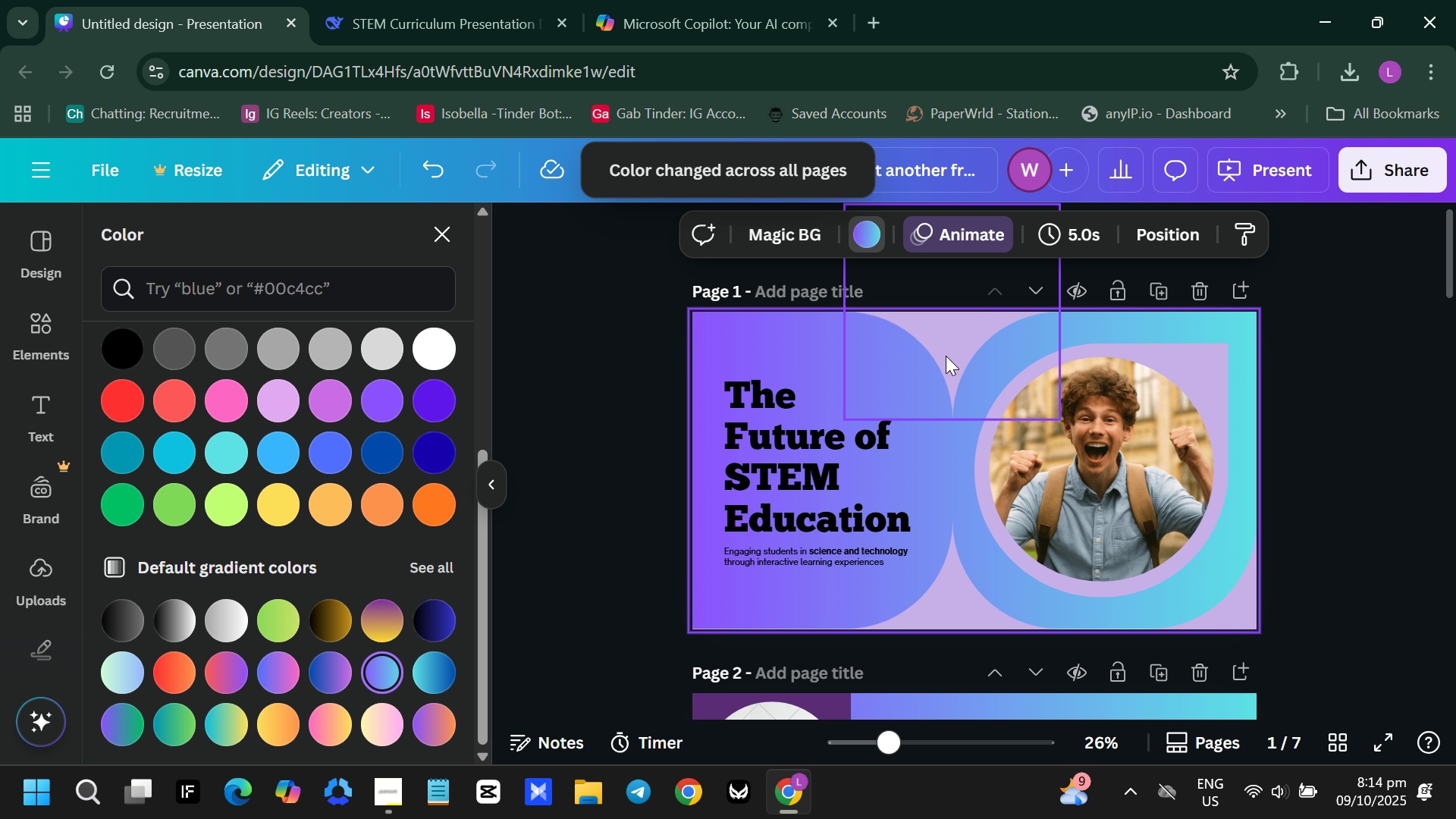 
wait(5.04)
 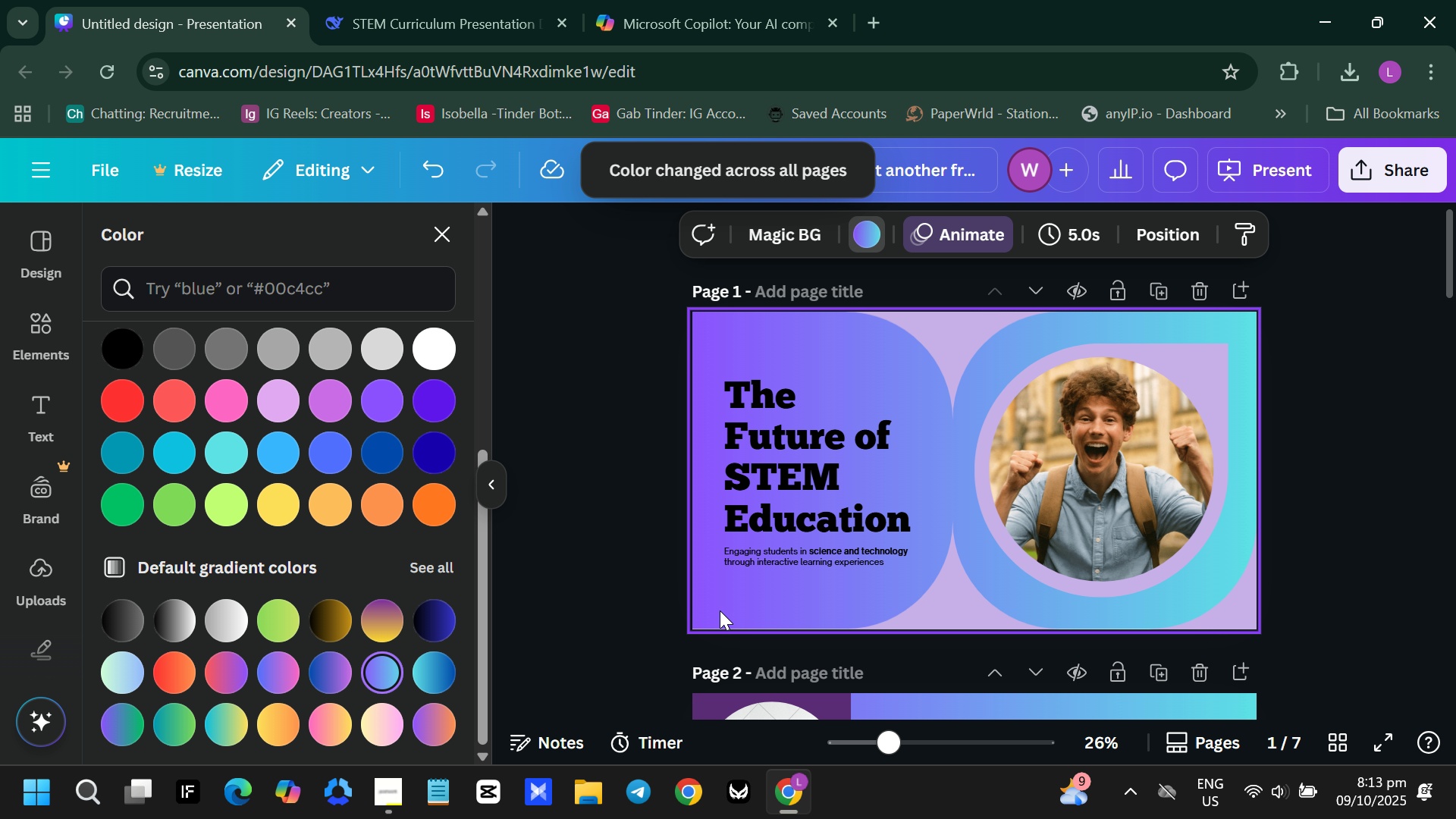 
left_click([1254, 619])
 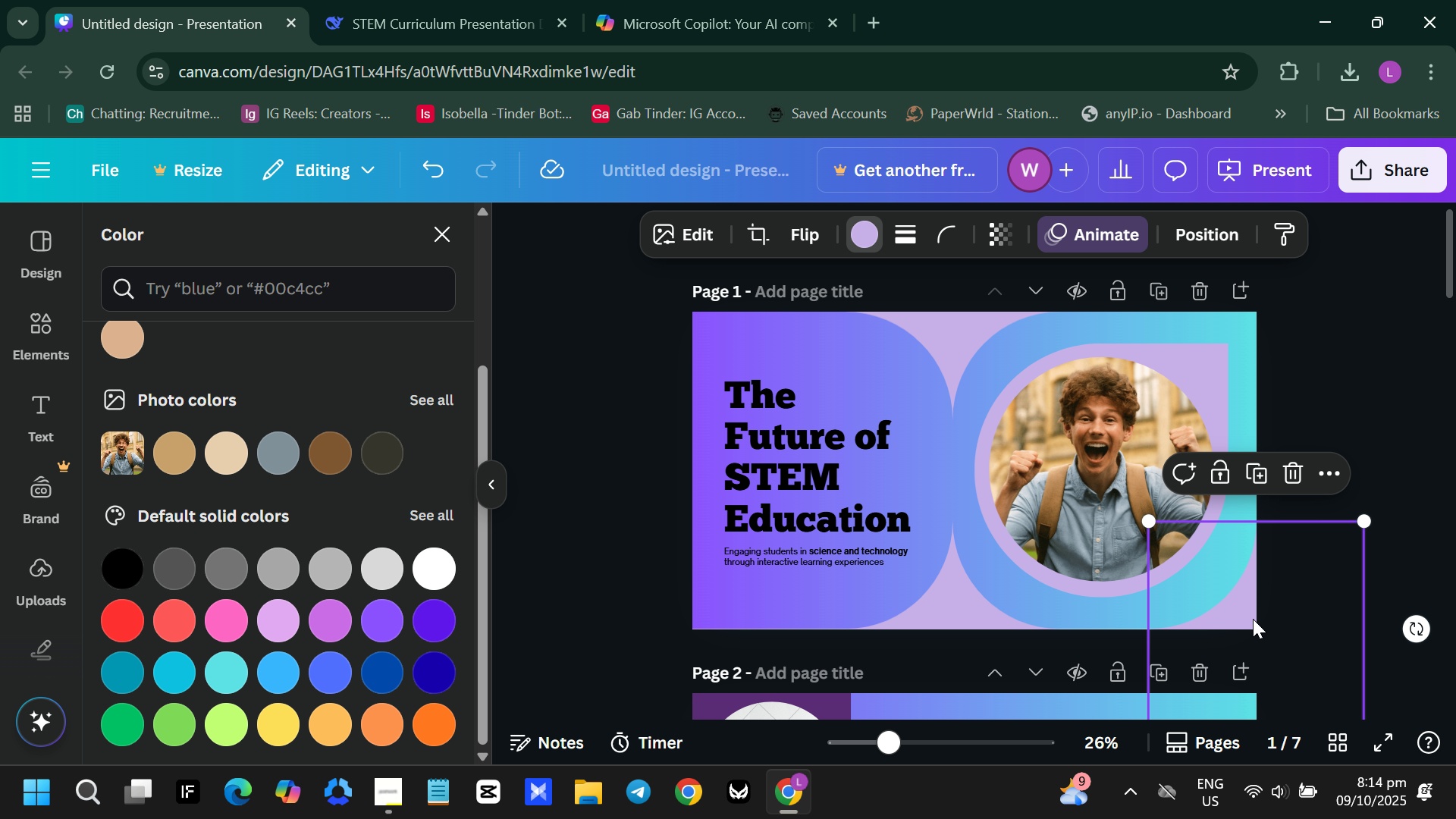 
left_click([1254, 619])
 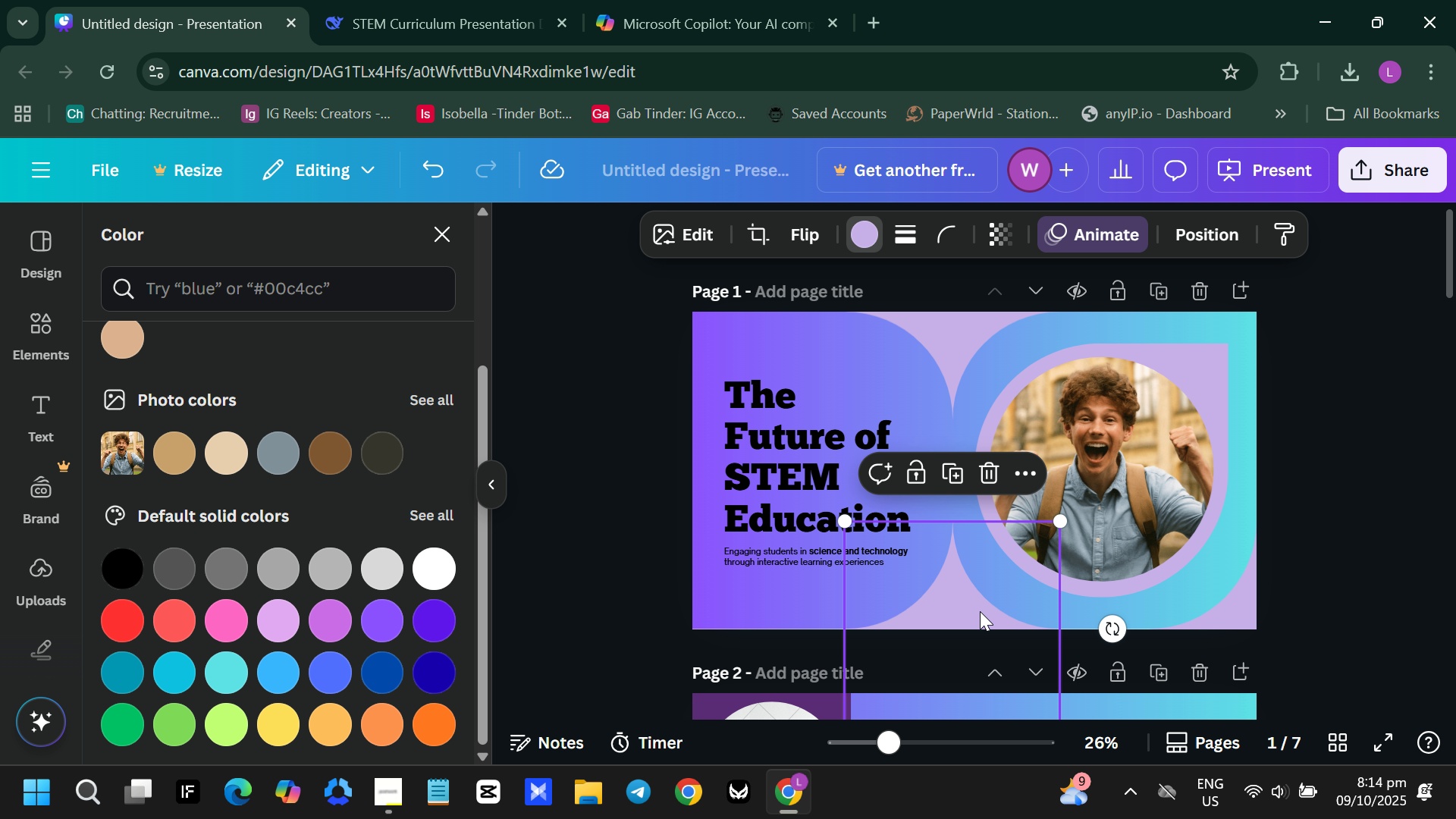 
left_click_drag(start_coordinate=[980, 611], to_coordinate=[783, 622])
 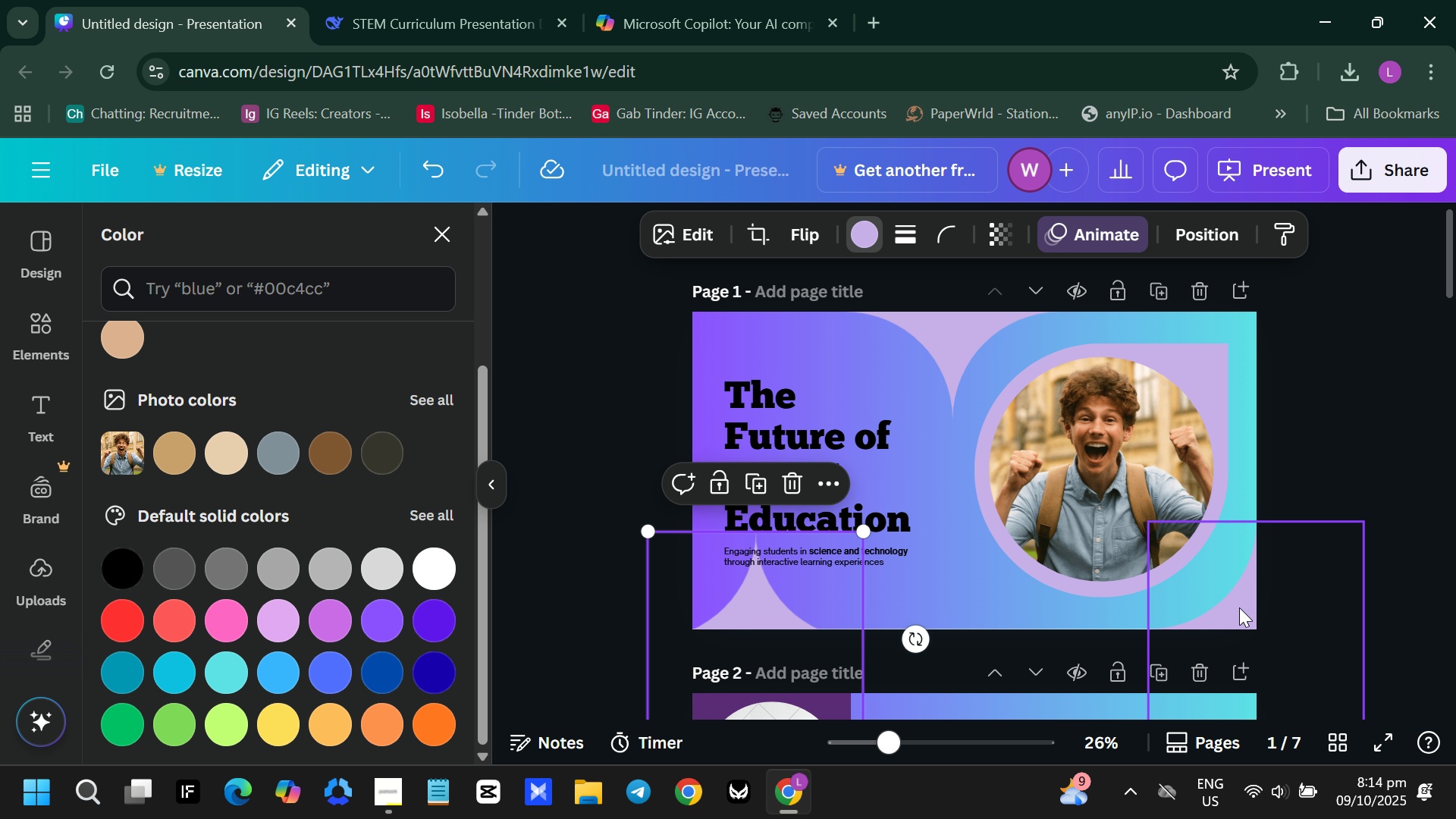 
left_click([1238, 607])
 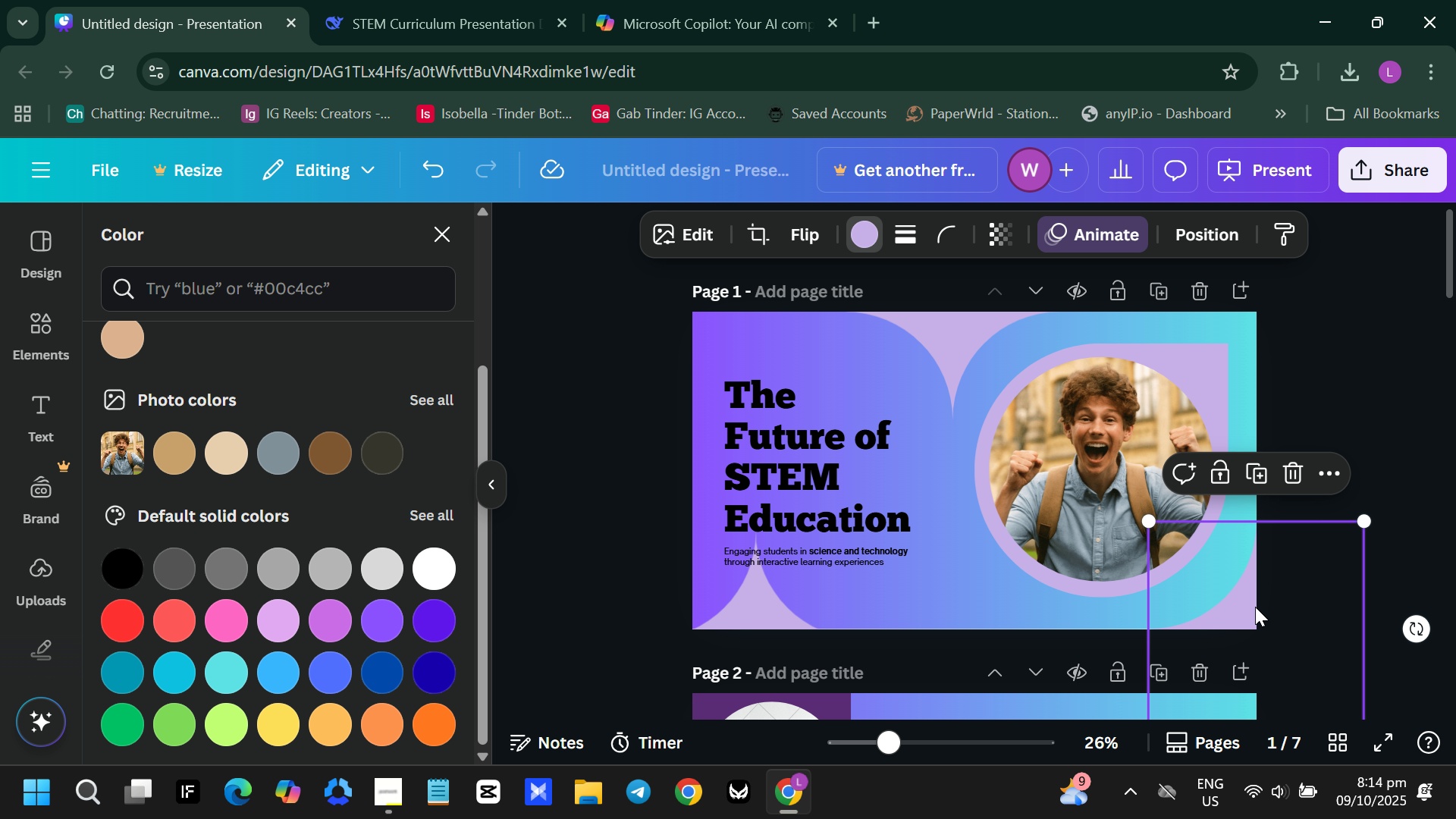 
left_click_drag(start_coordinate=[1238, 607], to_coordinate=[1232, 613])
 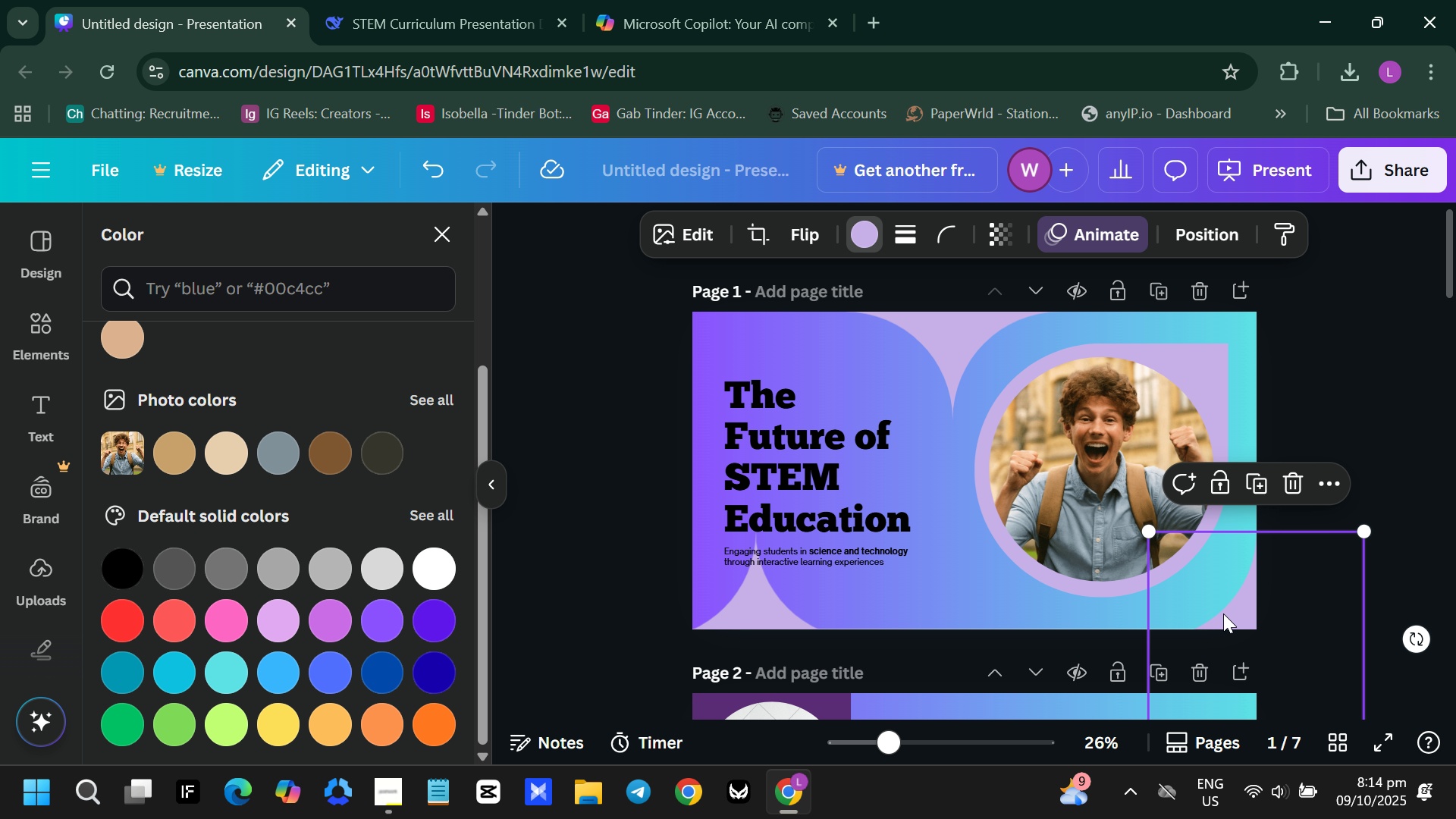 
left_click([1232, 613])
 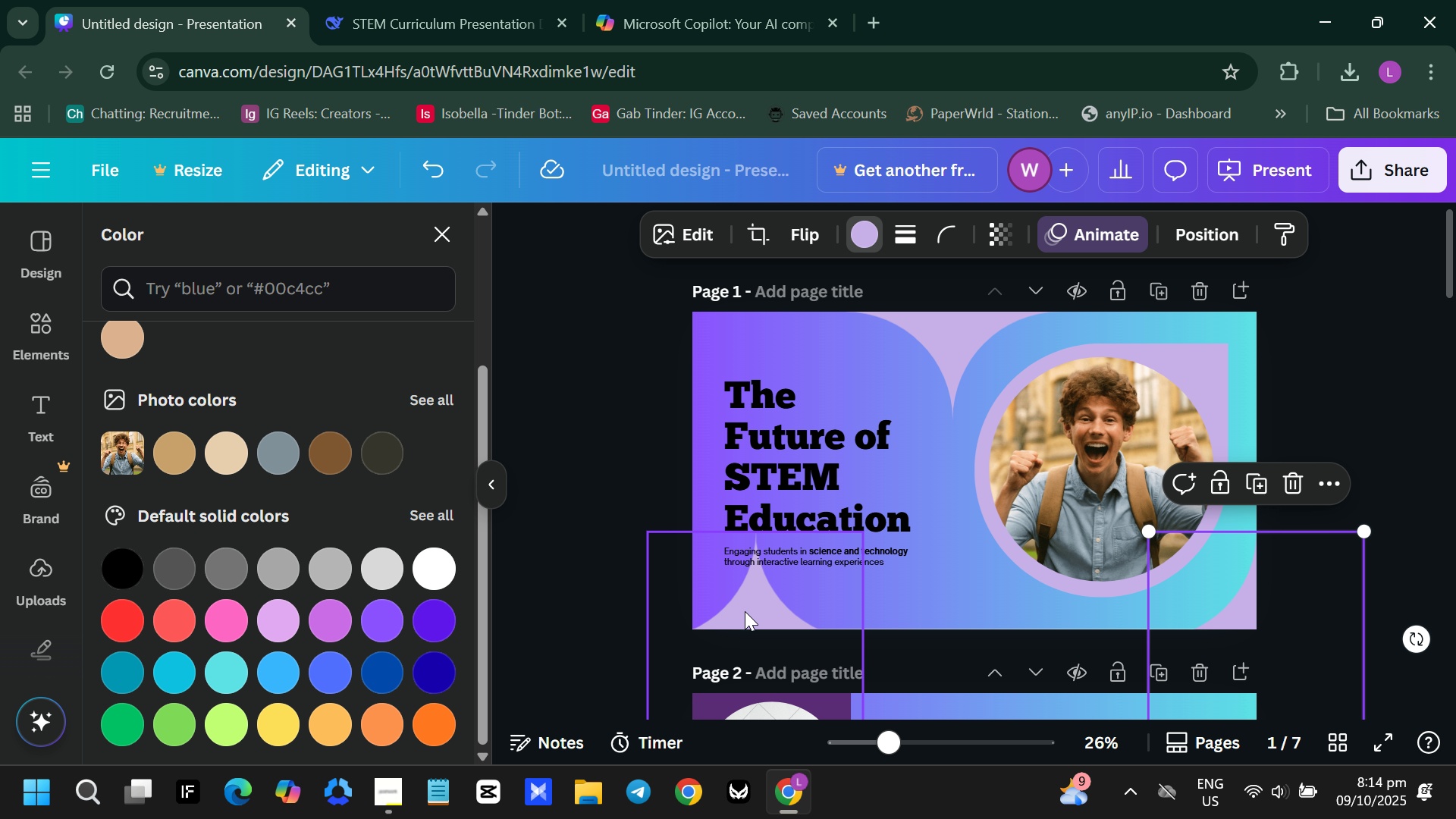 
left_click_drag(start_coordinate=[742, 611], to_coordinate=[934, 601])
 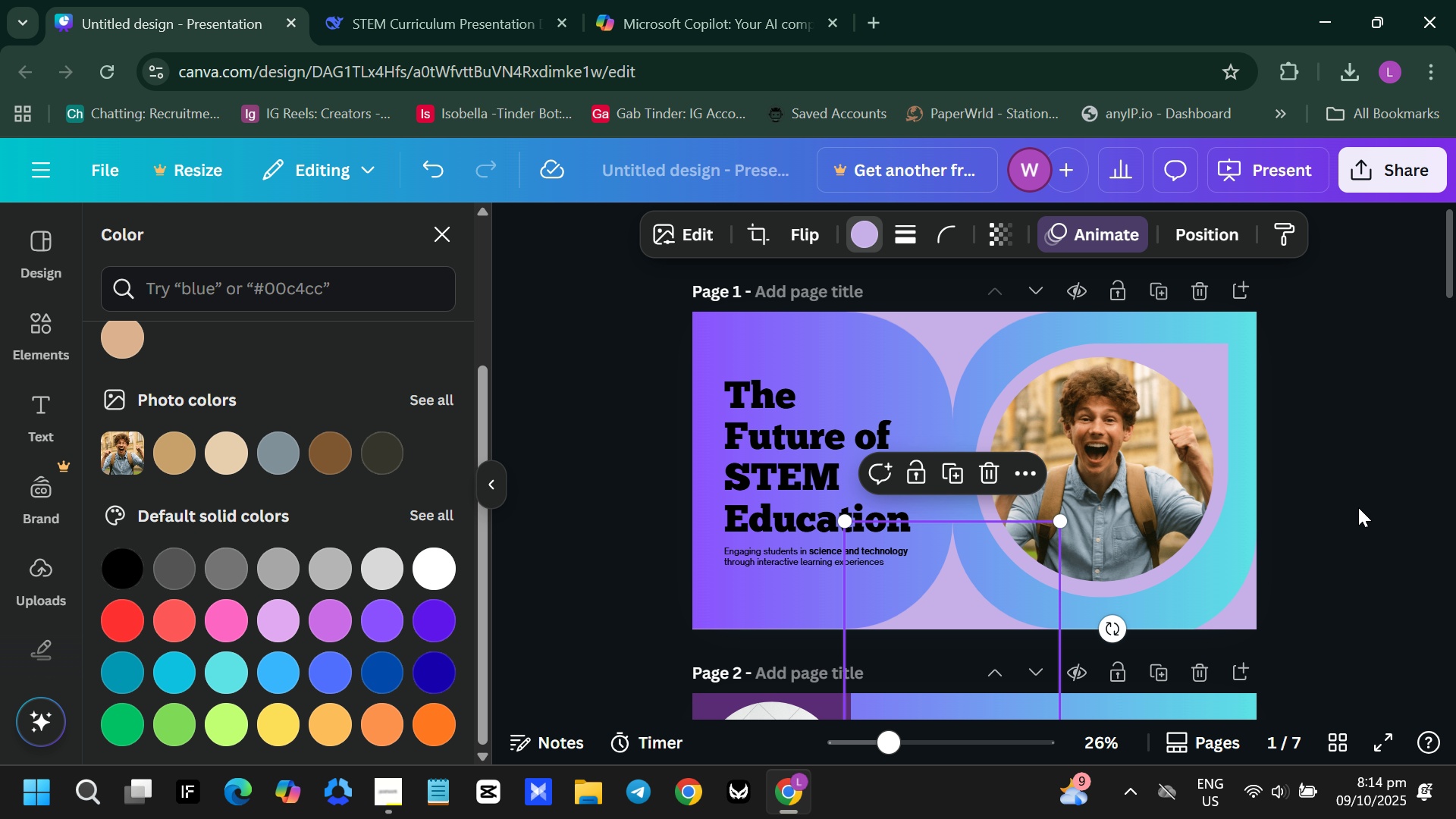 
left_click([1358, 507])
 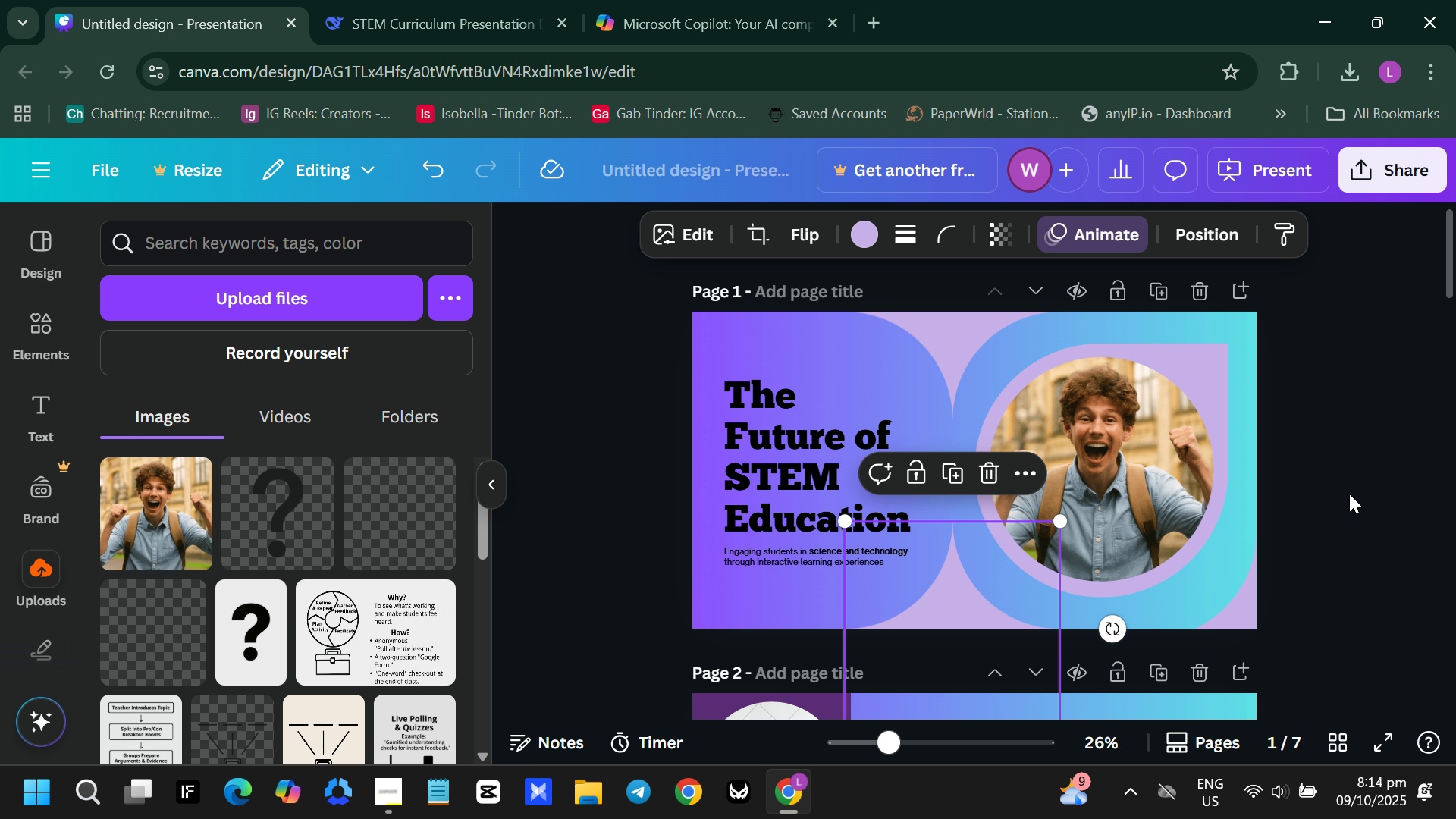 
scroll: coordinate [1349, 494], scroll_direction: down, amount: 3.0
 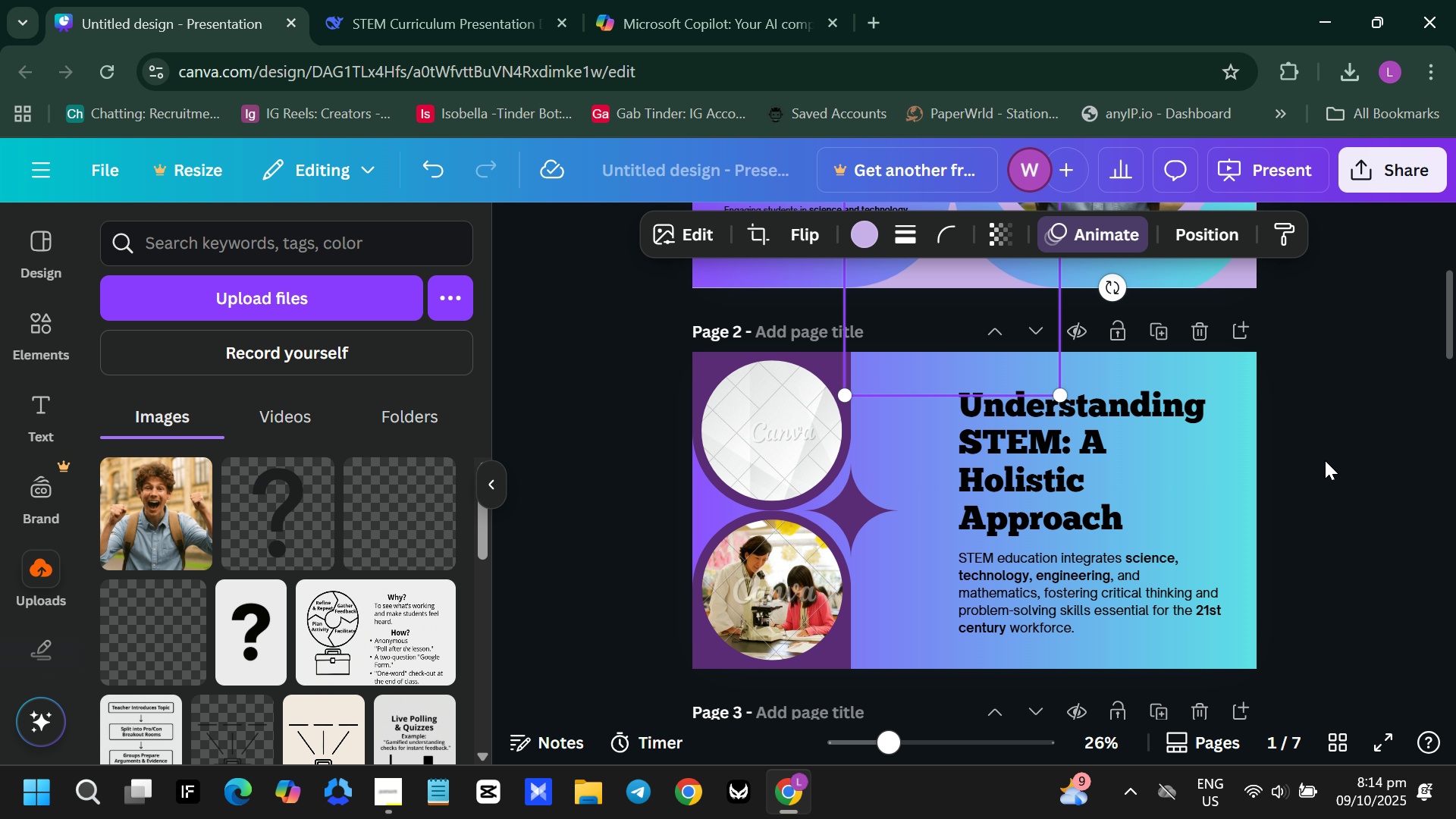 
scroll: coordinate [1284, 422], scroll_direction: up, amount: 4.0
 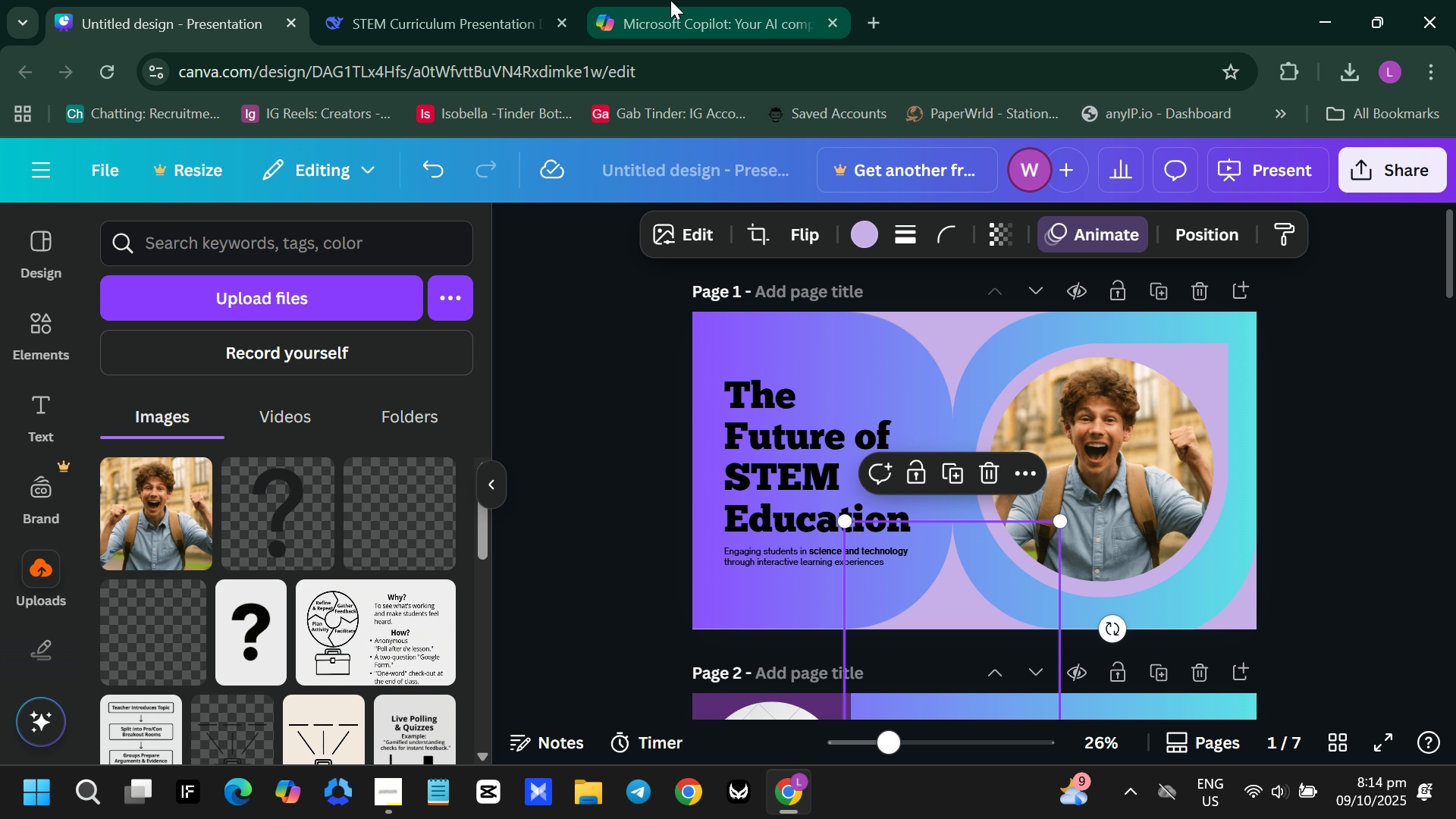 
left_click([325, 0])
 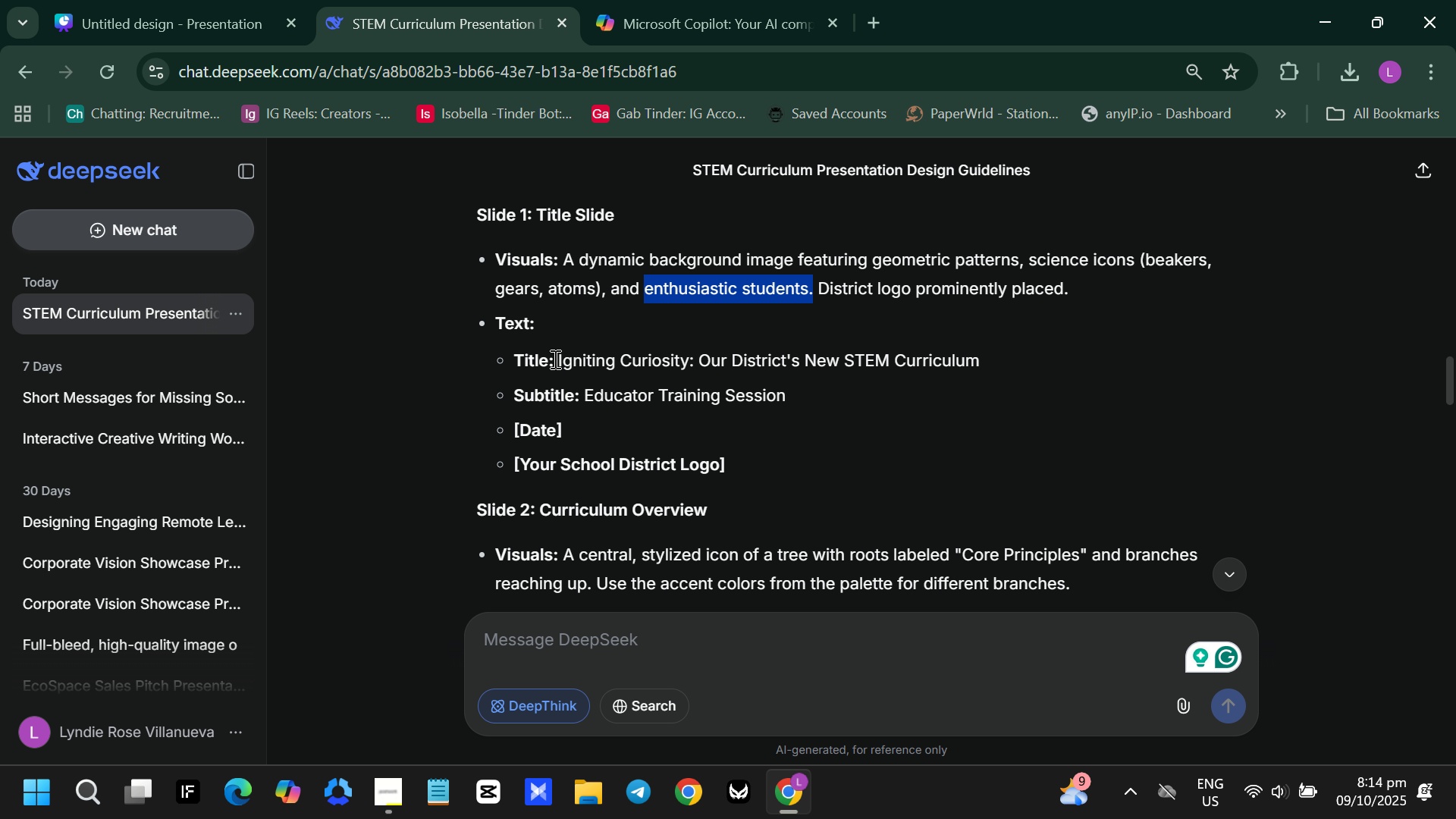 
left_click_drag(start_coordinate=[557, 359], to_coordinate=[1027, 365])
 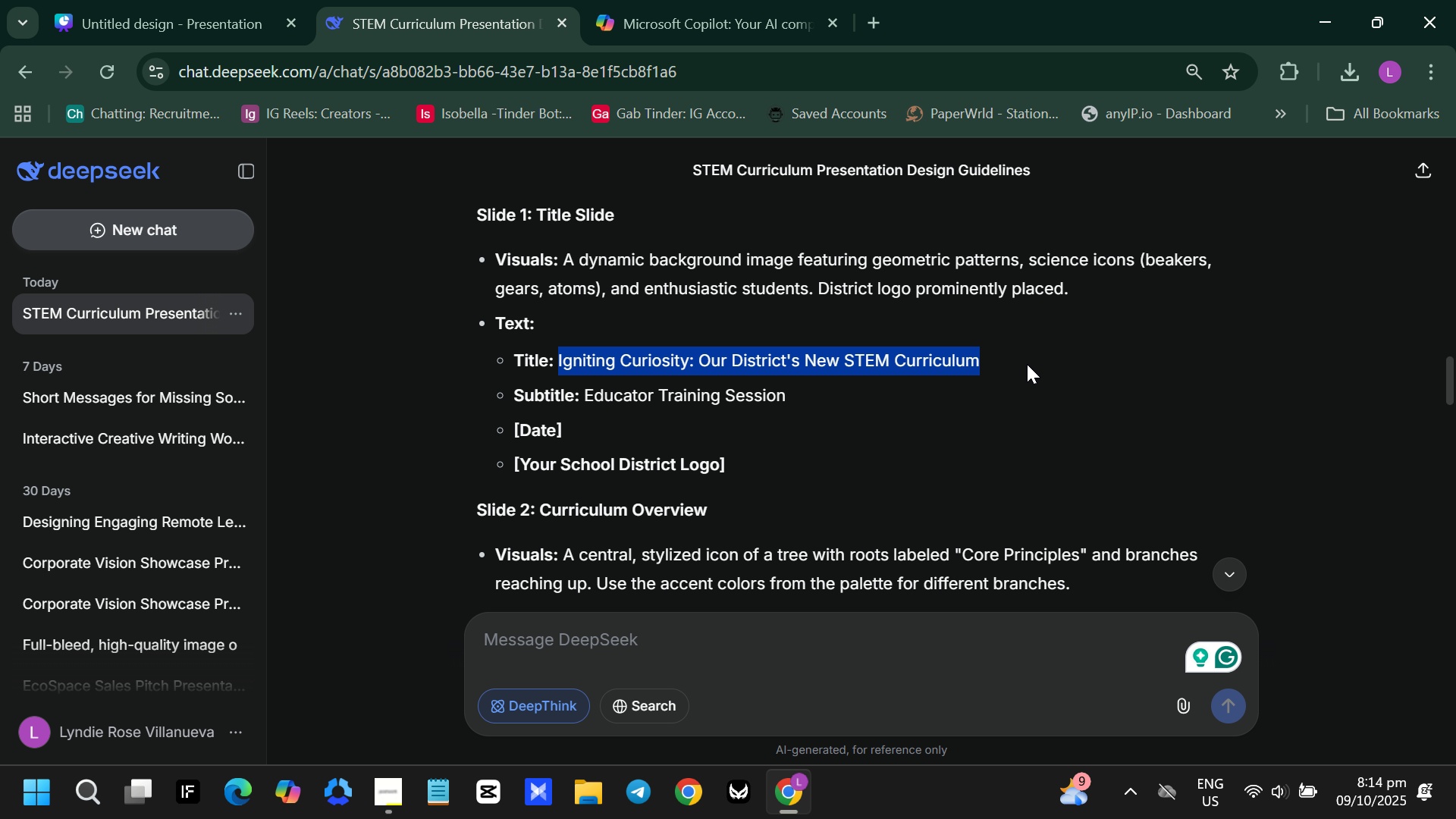 
key(Control+C)
 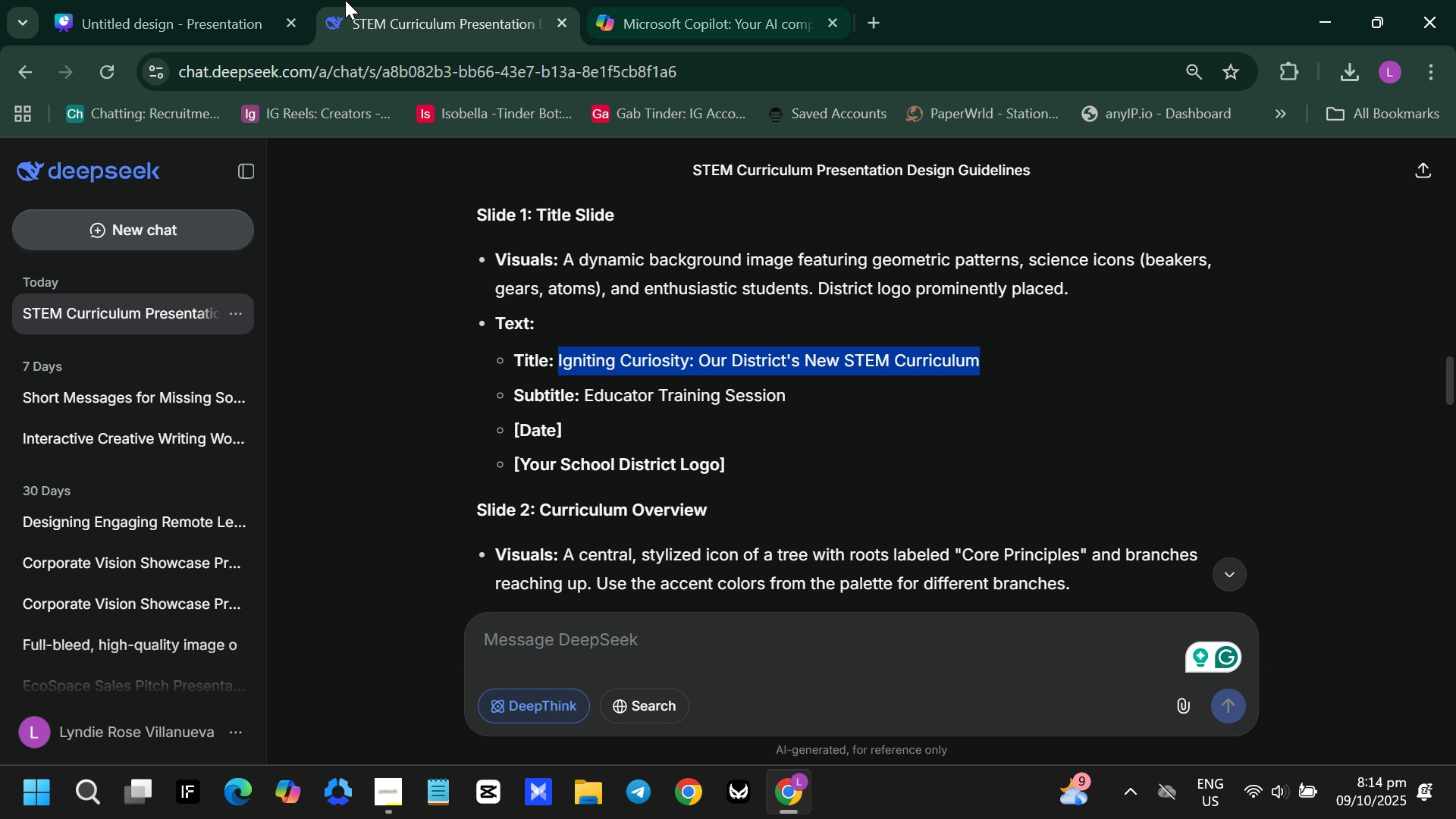 
left_click([250, 0])
 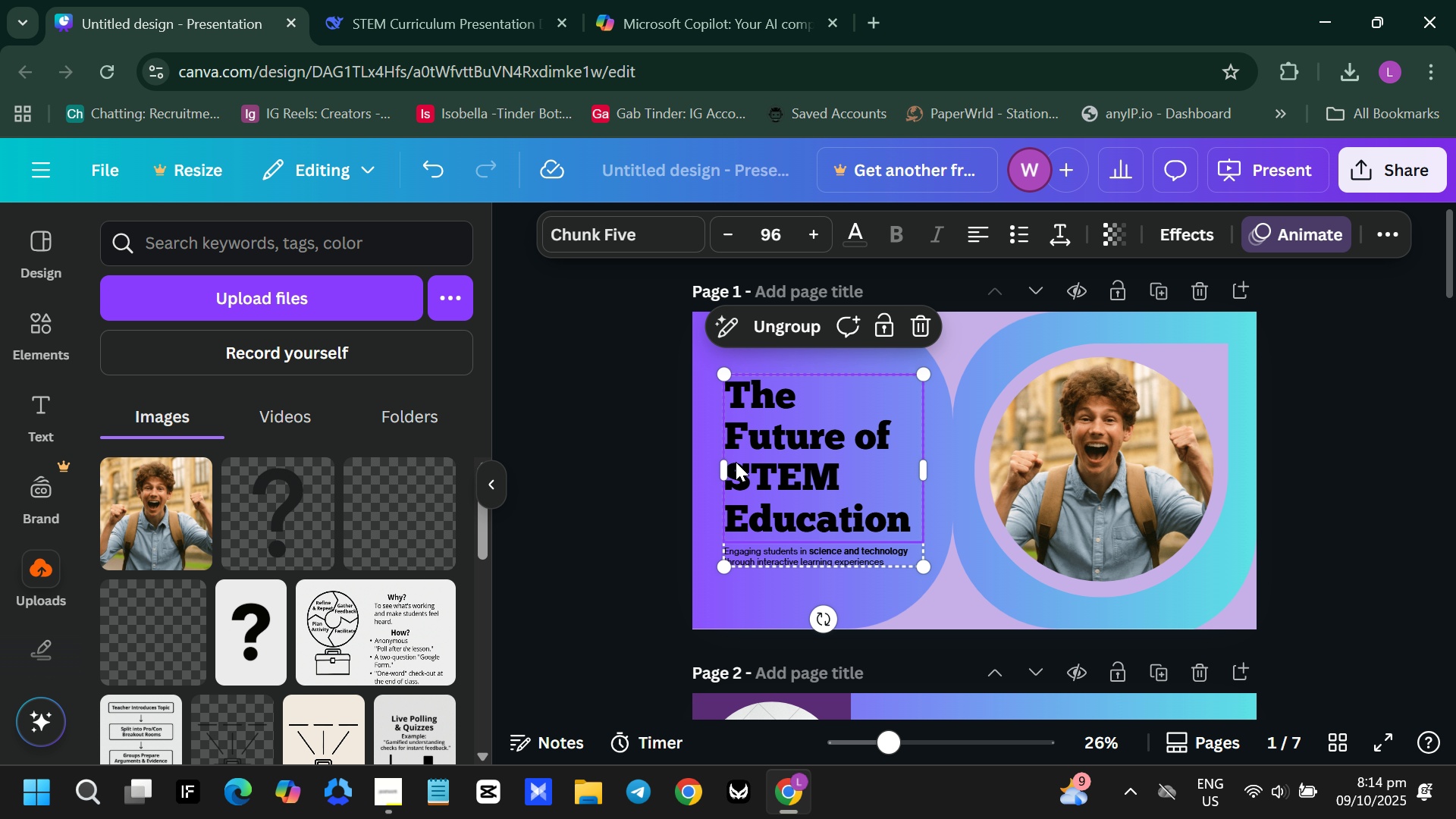 
double_click([736, 462])
 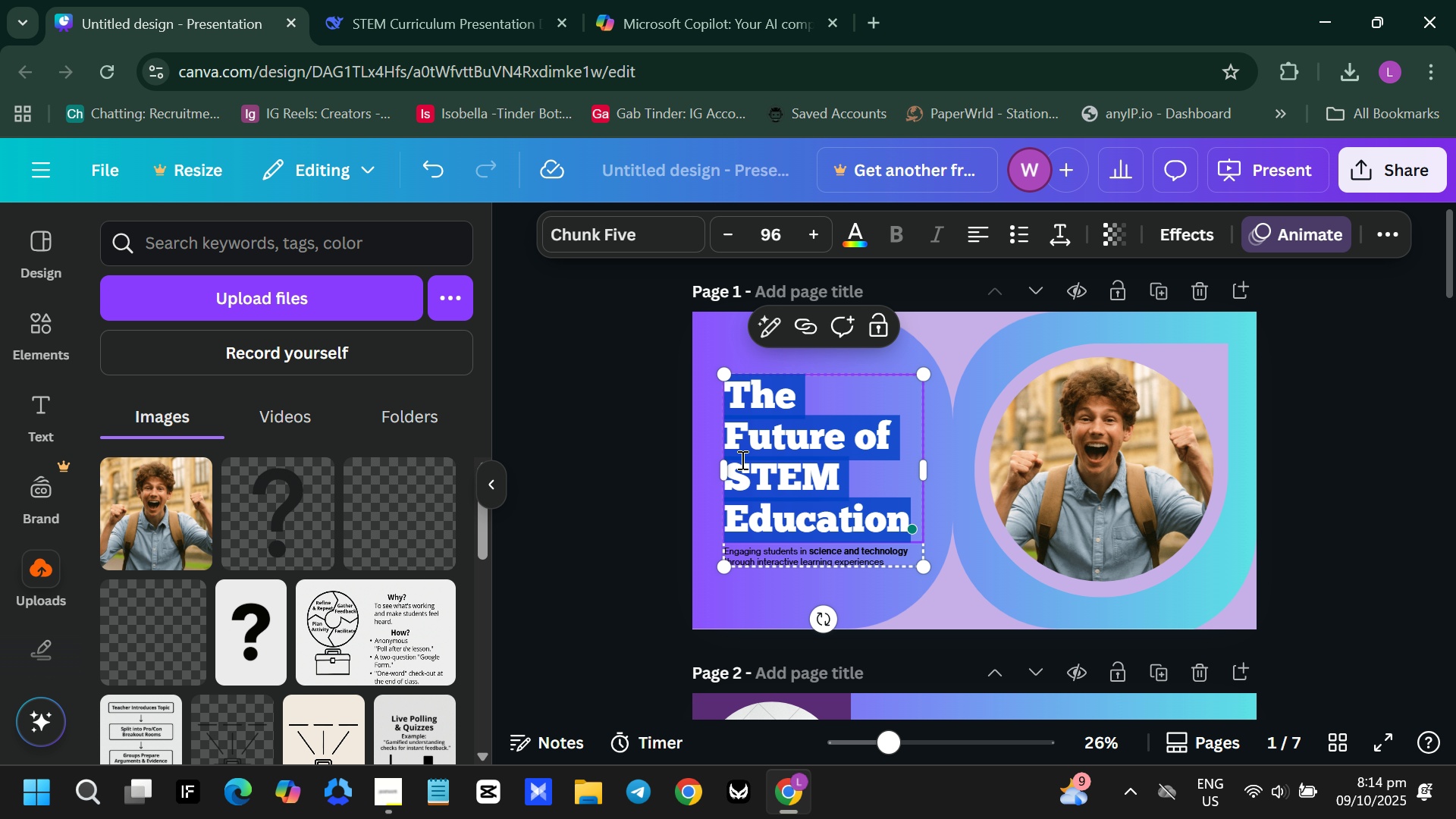 
key(Control+V)
 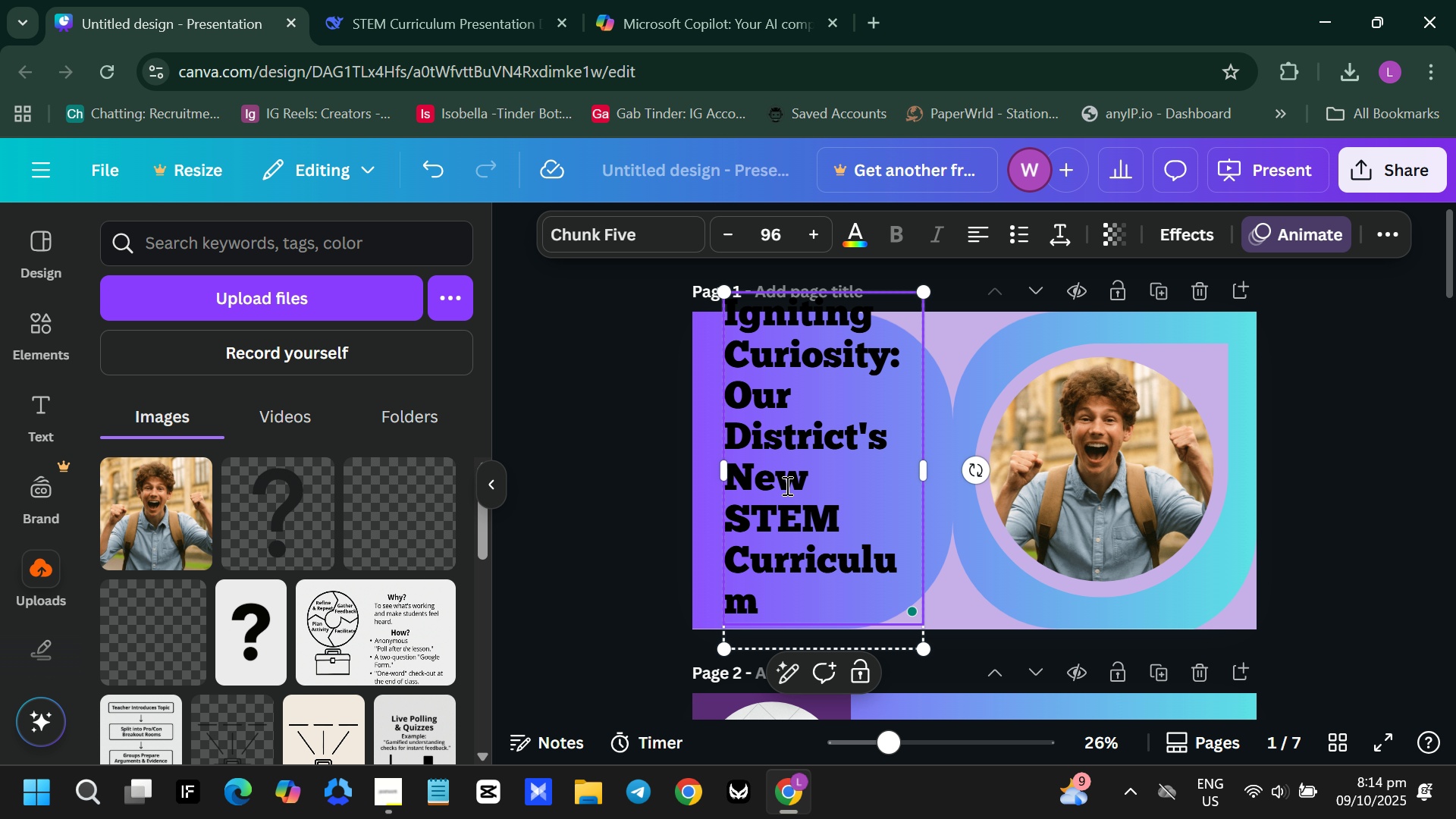 
key(Control+A)
 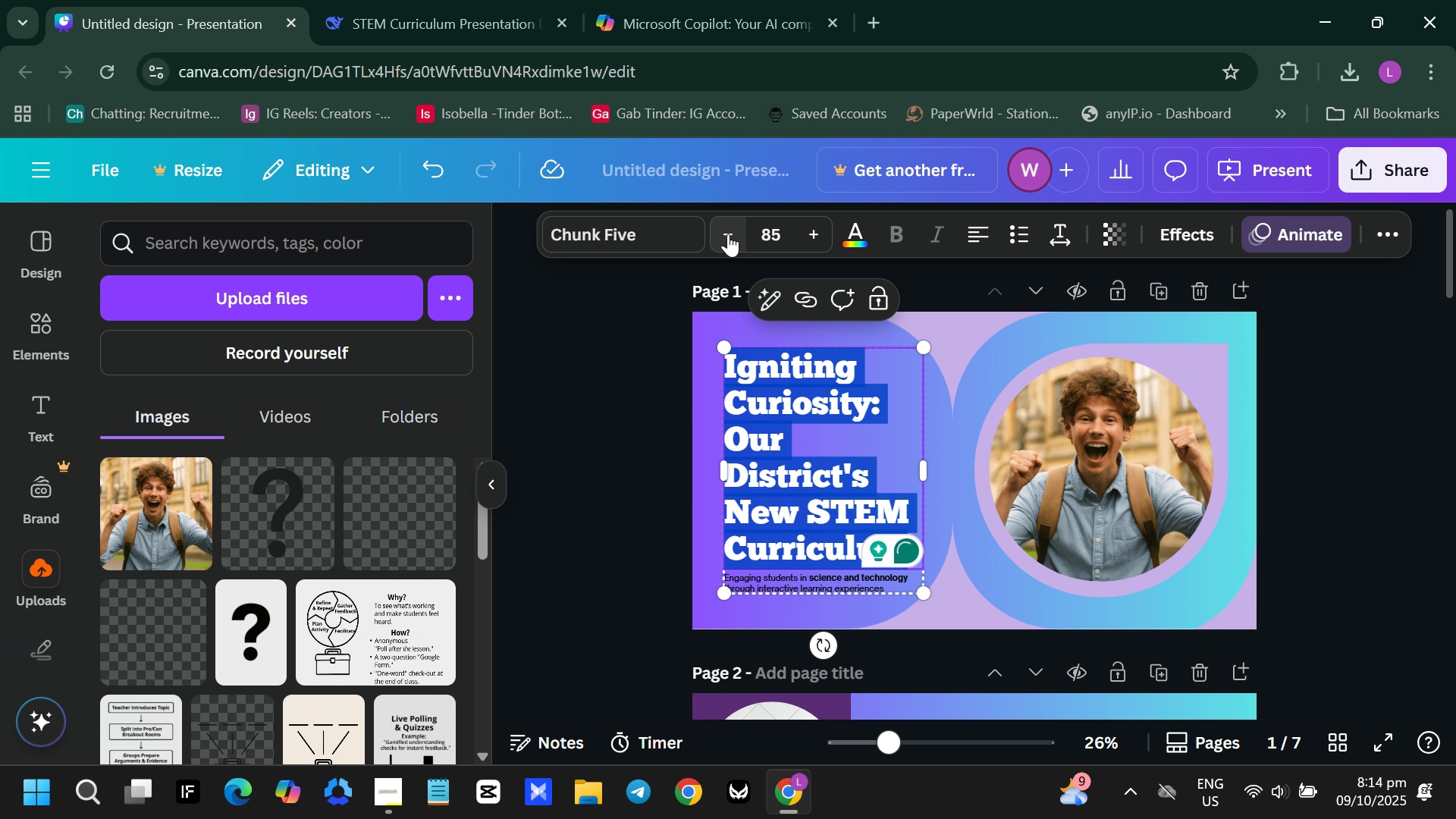 
left_click([728, 234])
 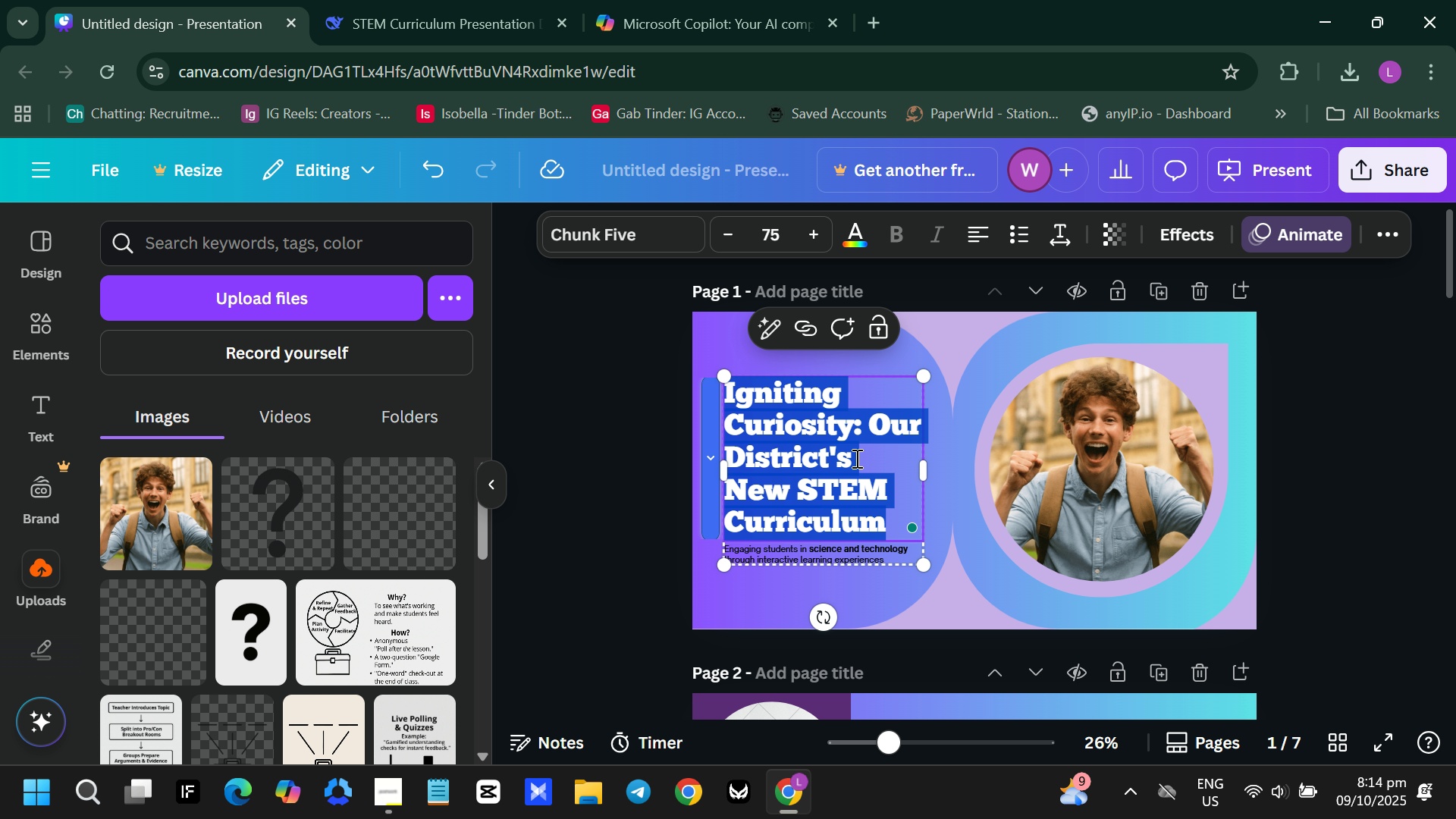 
left_click([856, 443])
 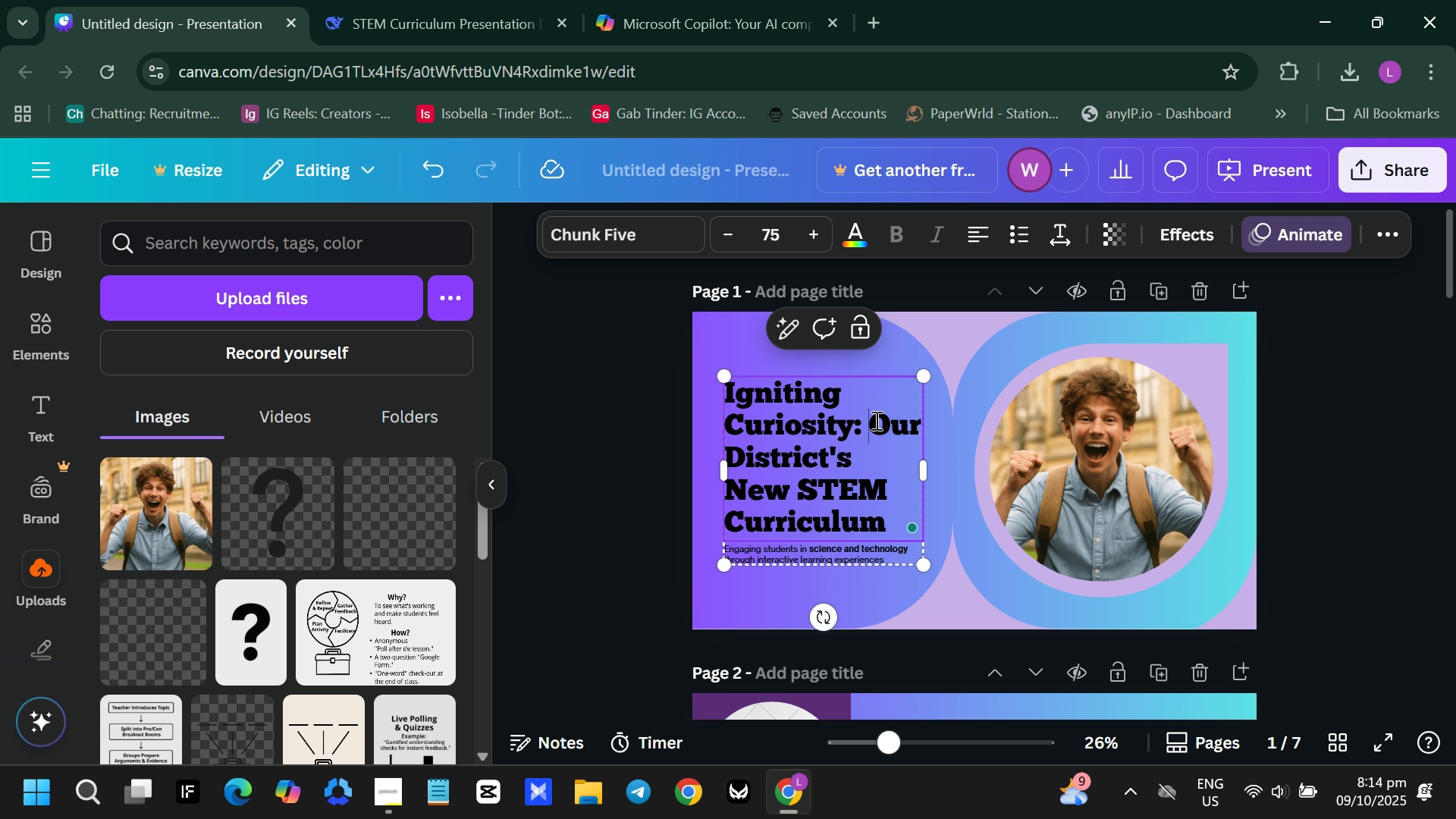 
left_click([875, 420])
 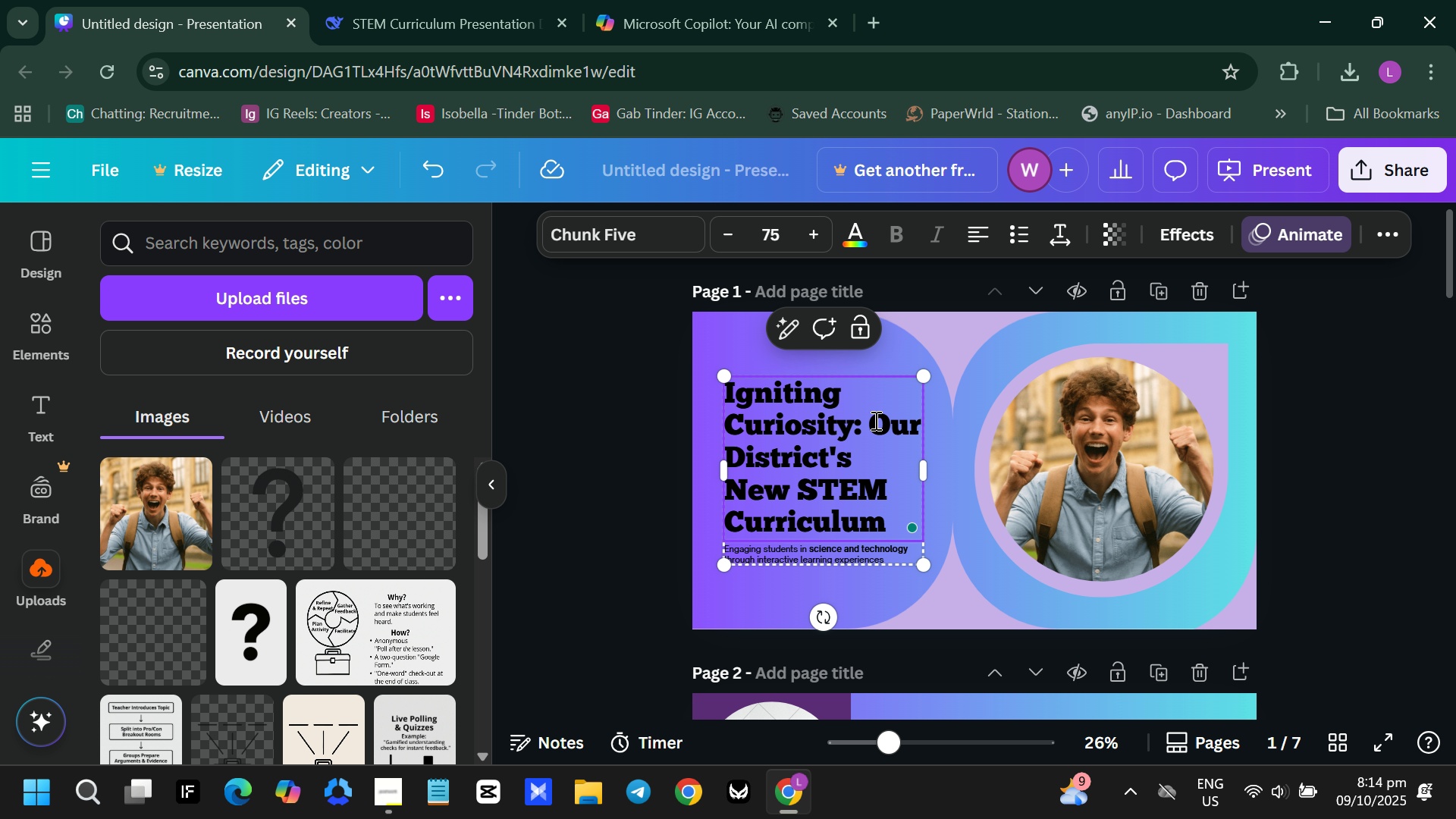 
key(Shift+Enter)
 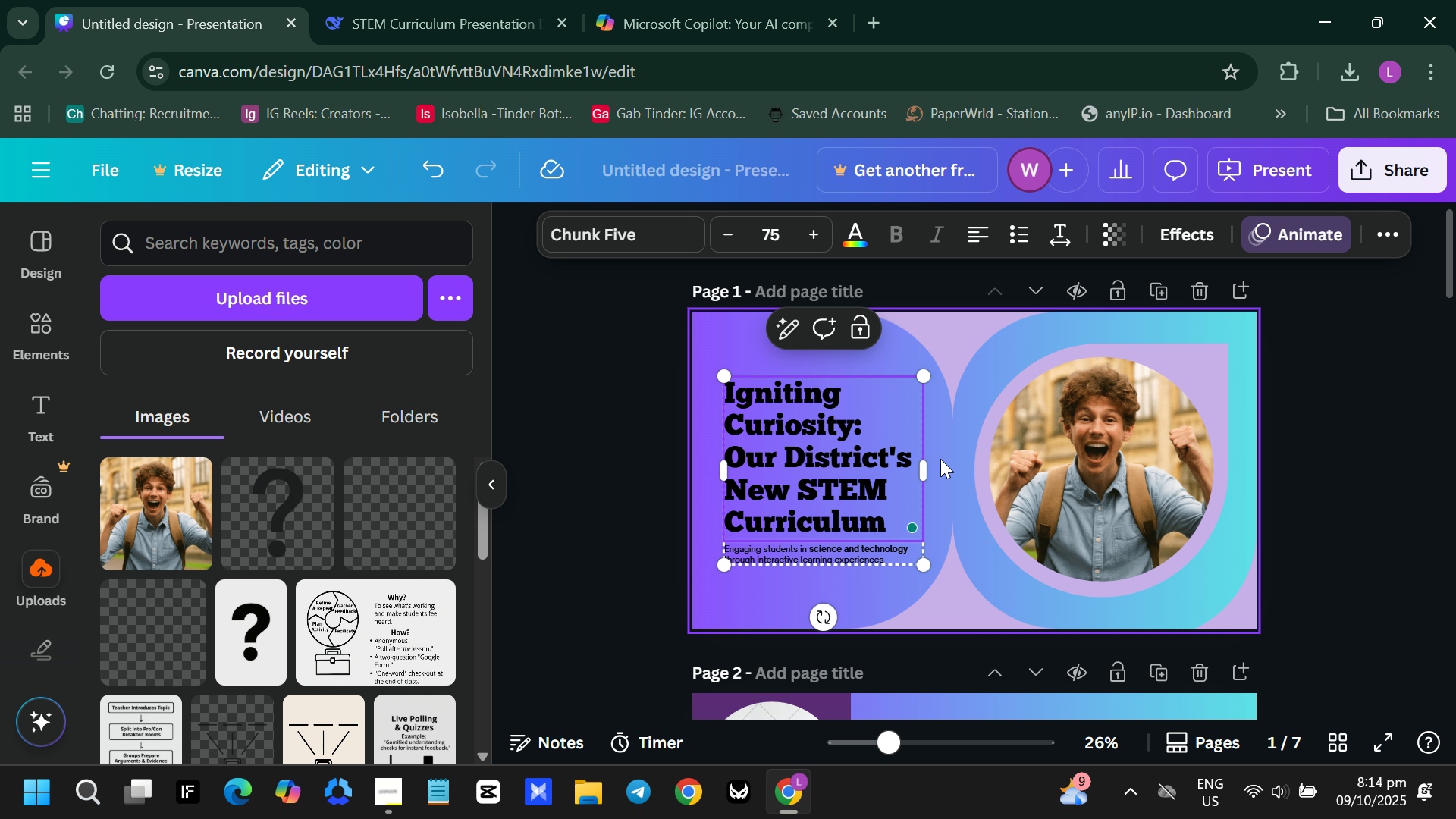 
left_click_drag(start_coordinate=[921, 466], to_coordinate=[962, 466])
 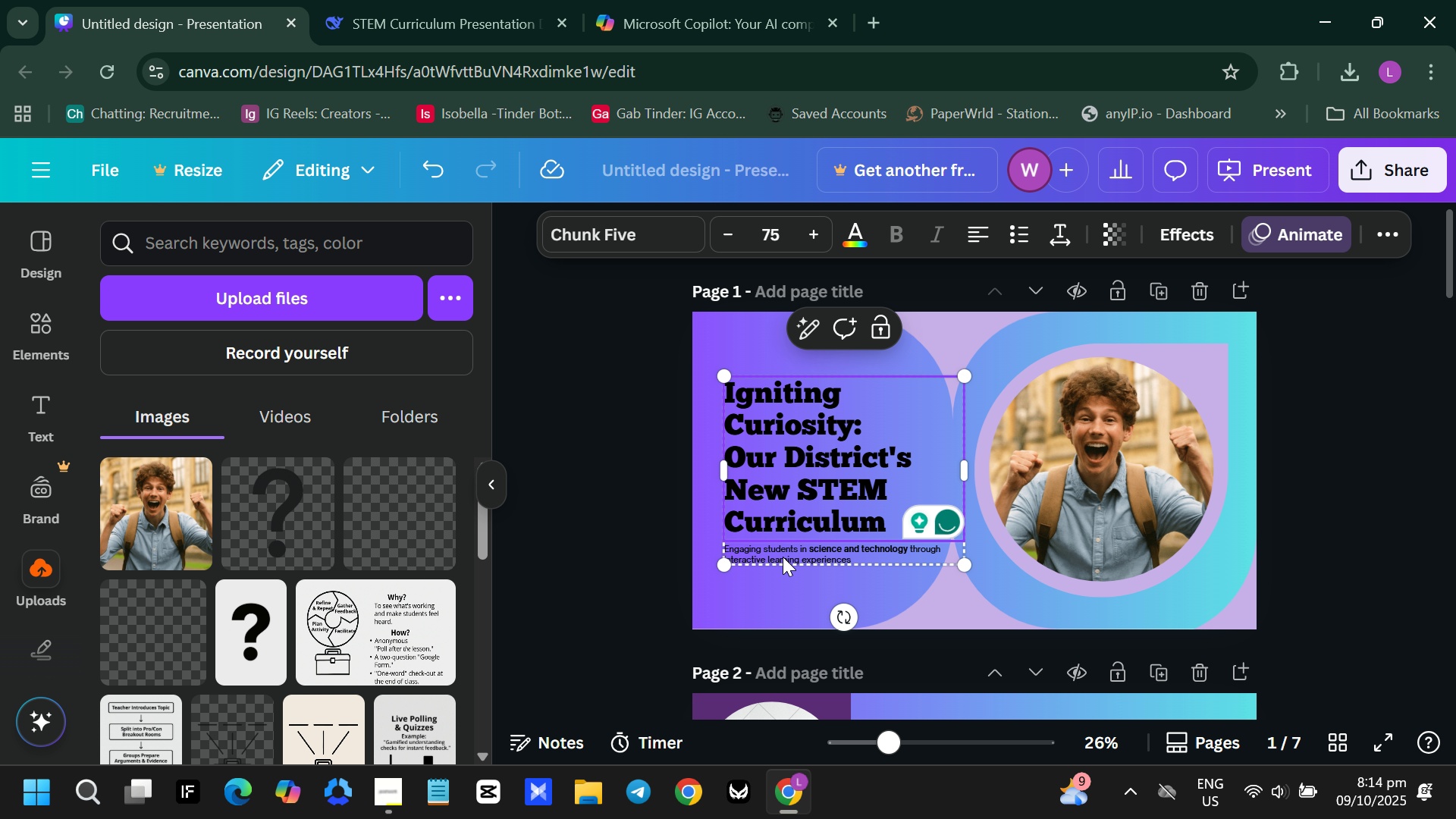 
left_click([783, 555])
 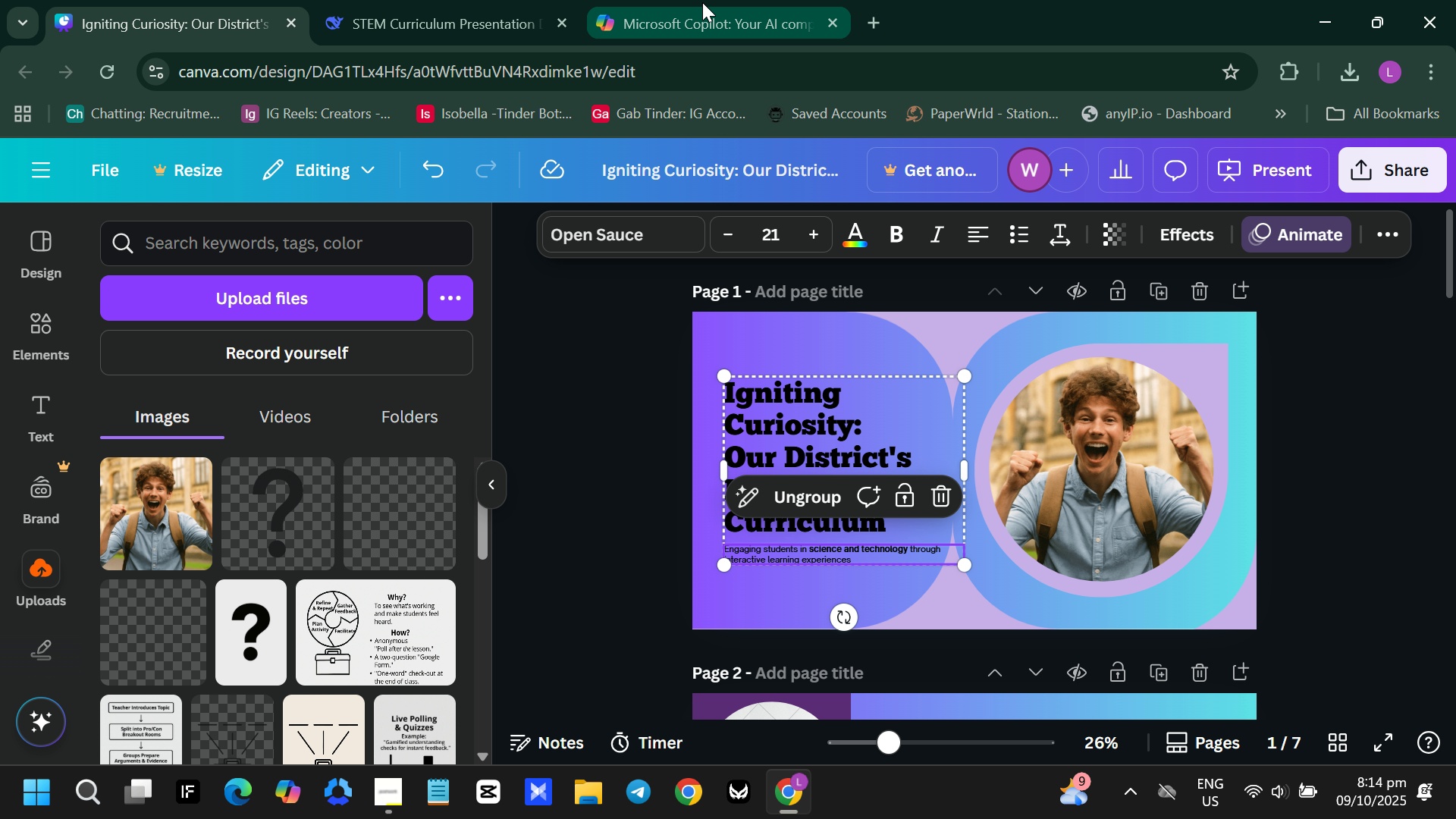 
left_click([702, 2])
 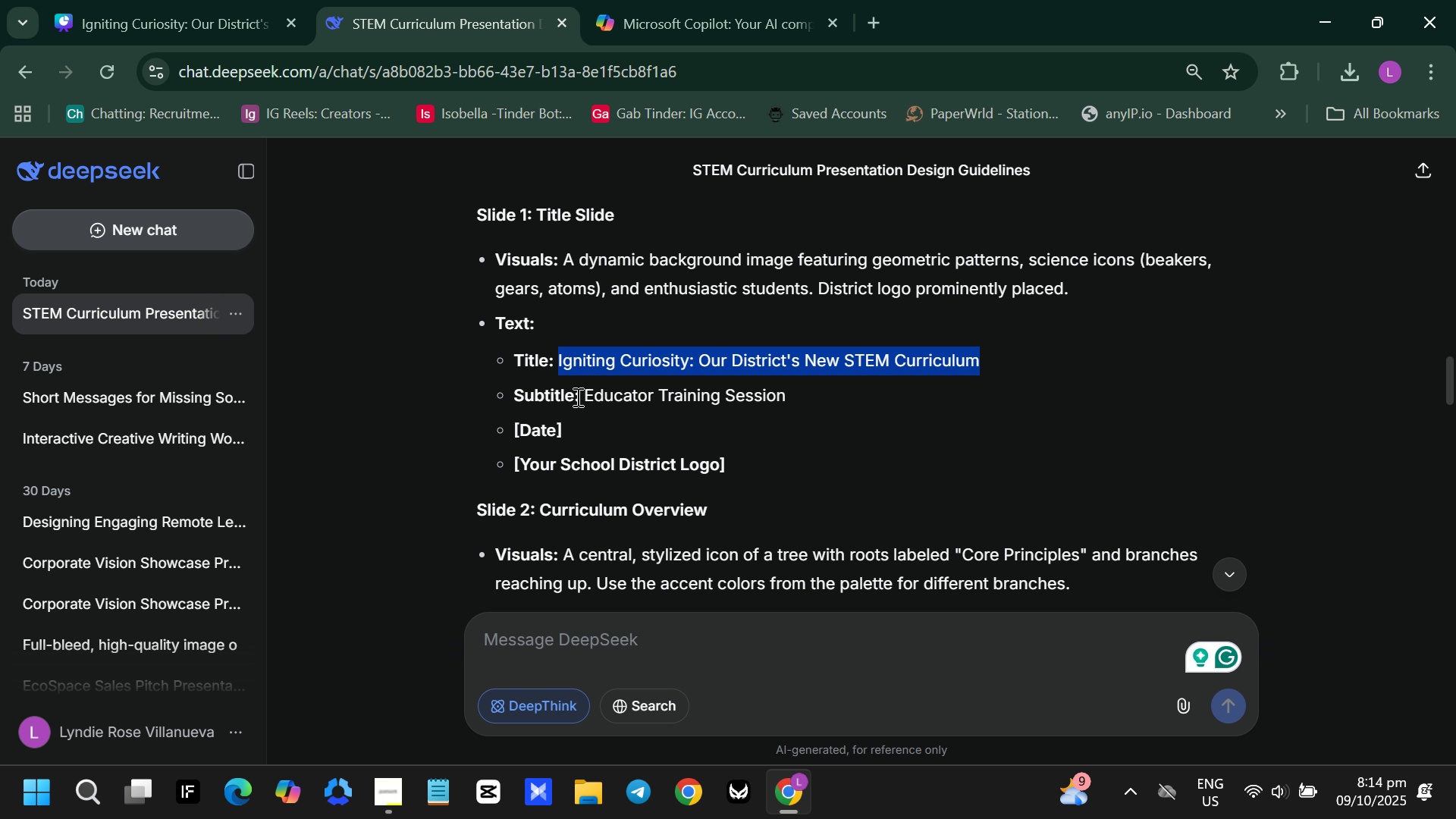 
left_click_drag(start_coordinate=[587, 394], to_coordinate=[933, 396])
 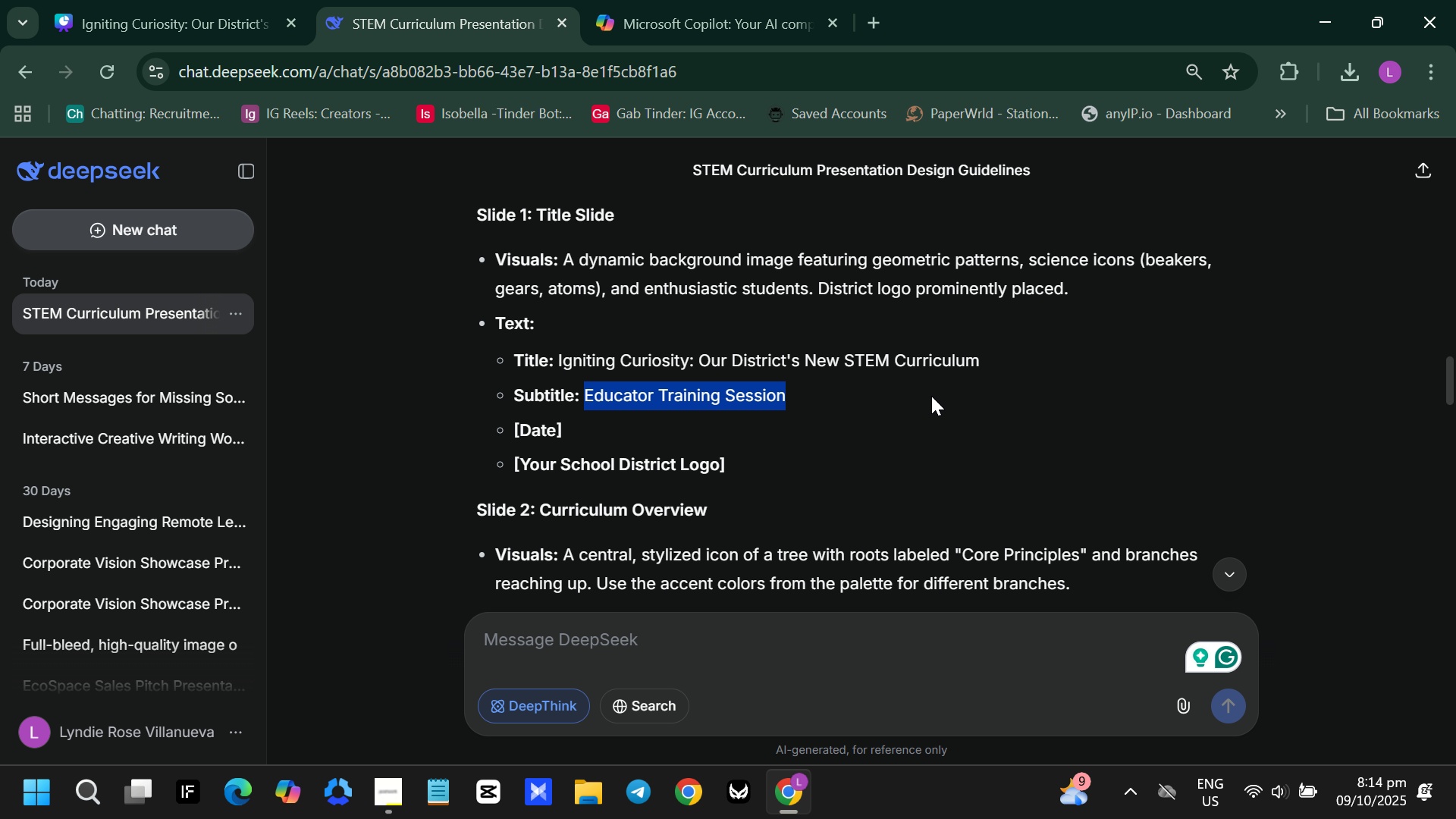 
key(Control+C)
 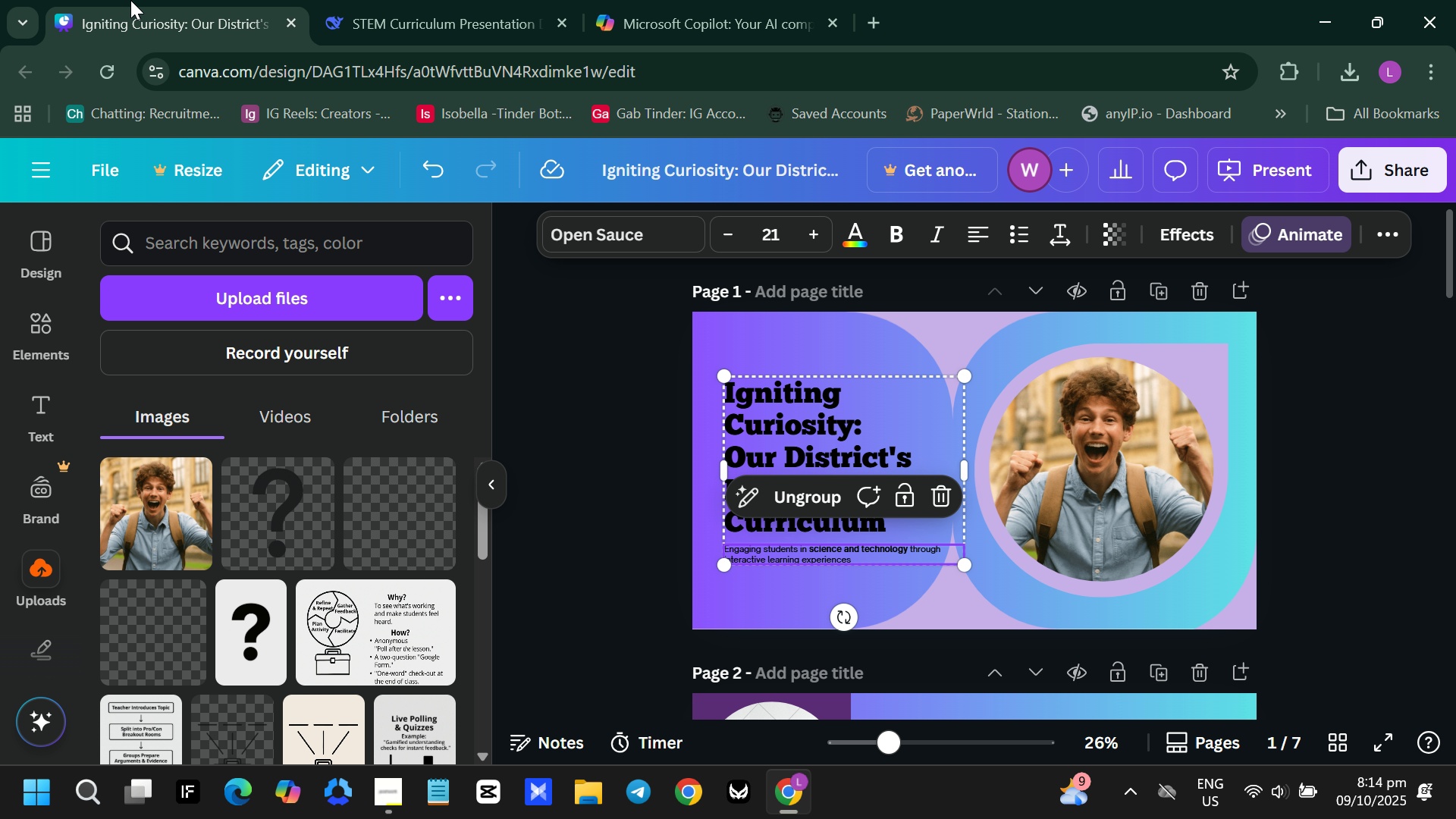 
left_click([130, 0])
 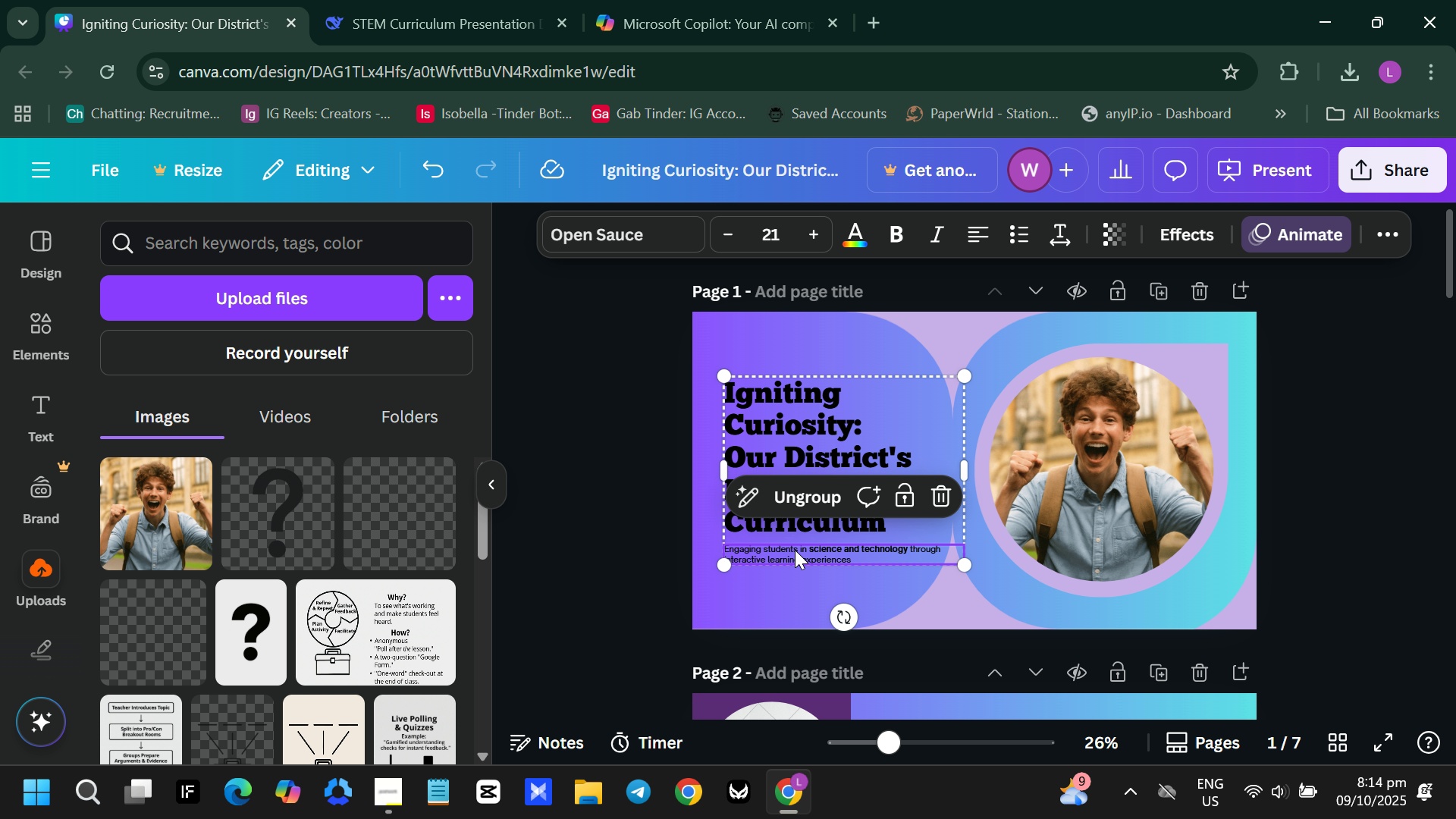 
double_click([795, 550])
 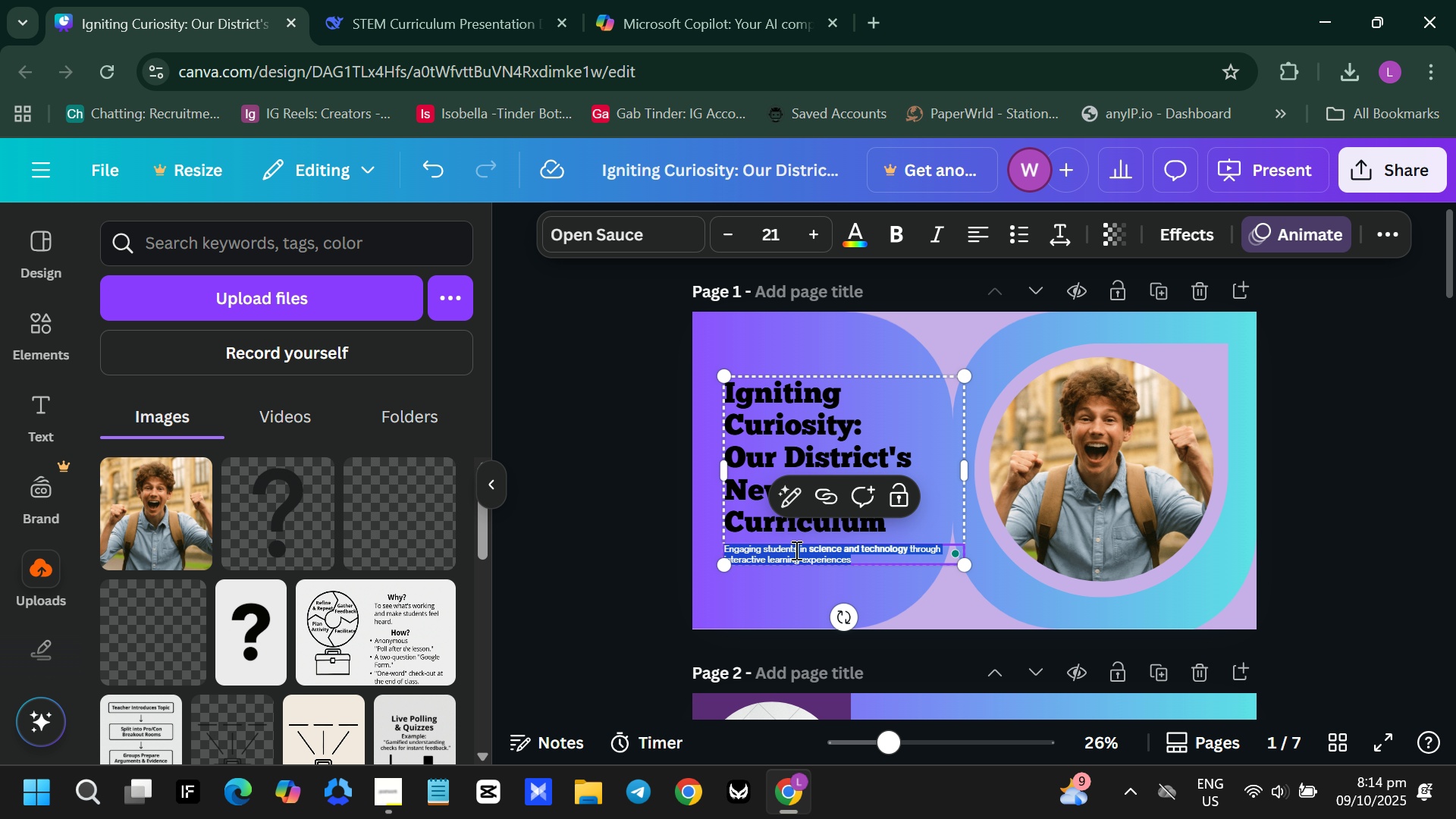 
triple_click([795, 550])
 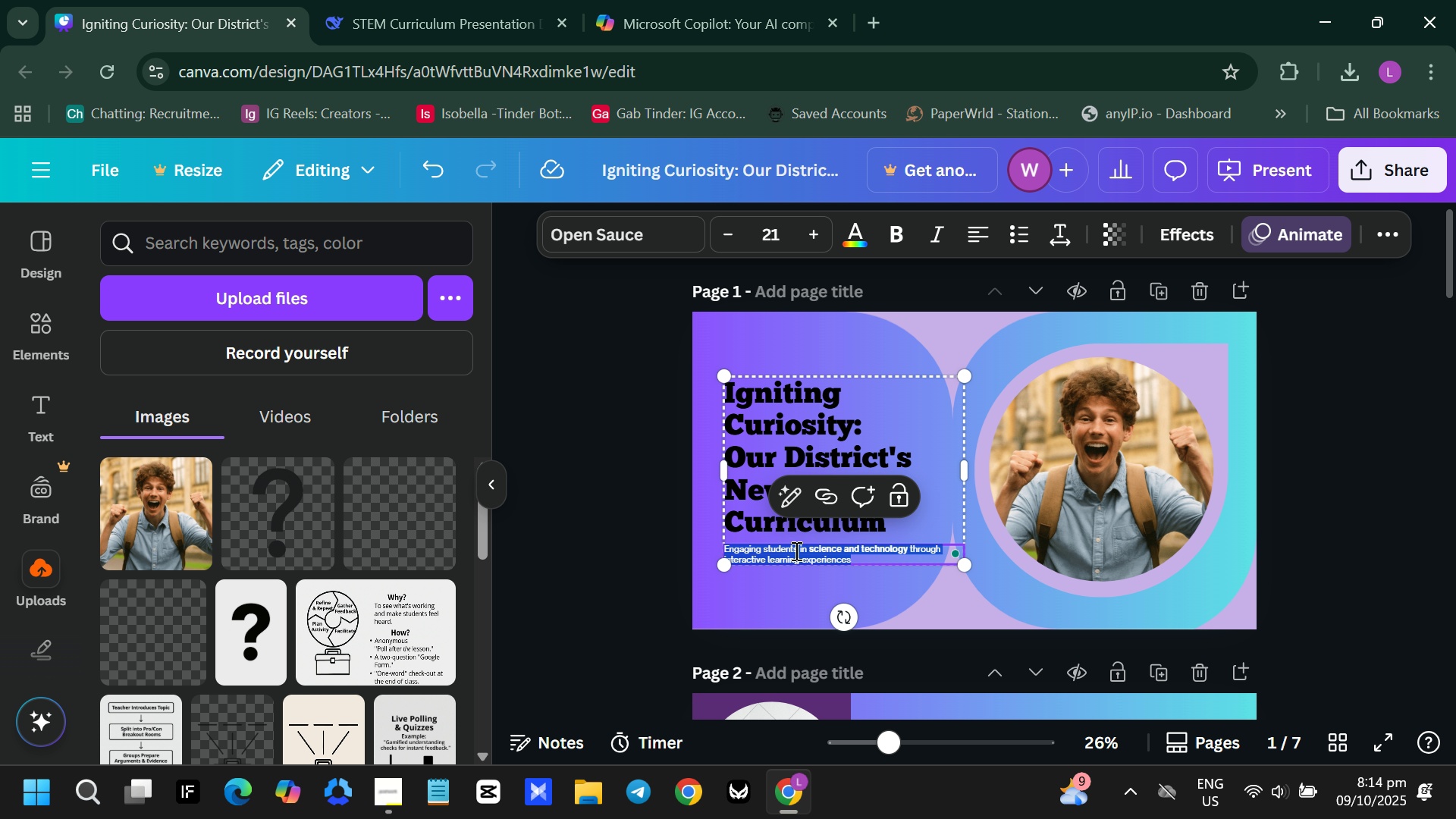 
key(Control+V)
 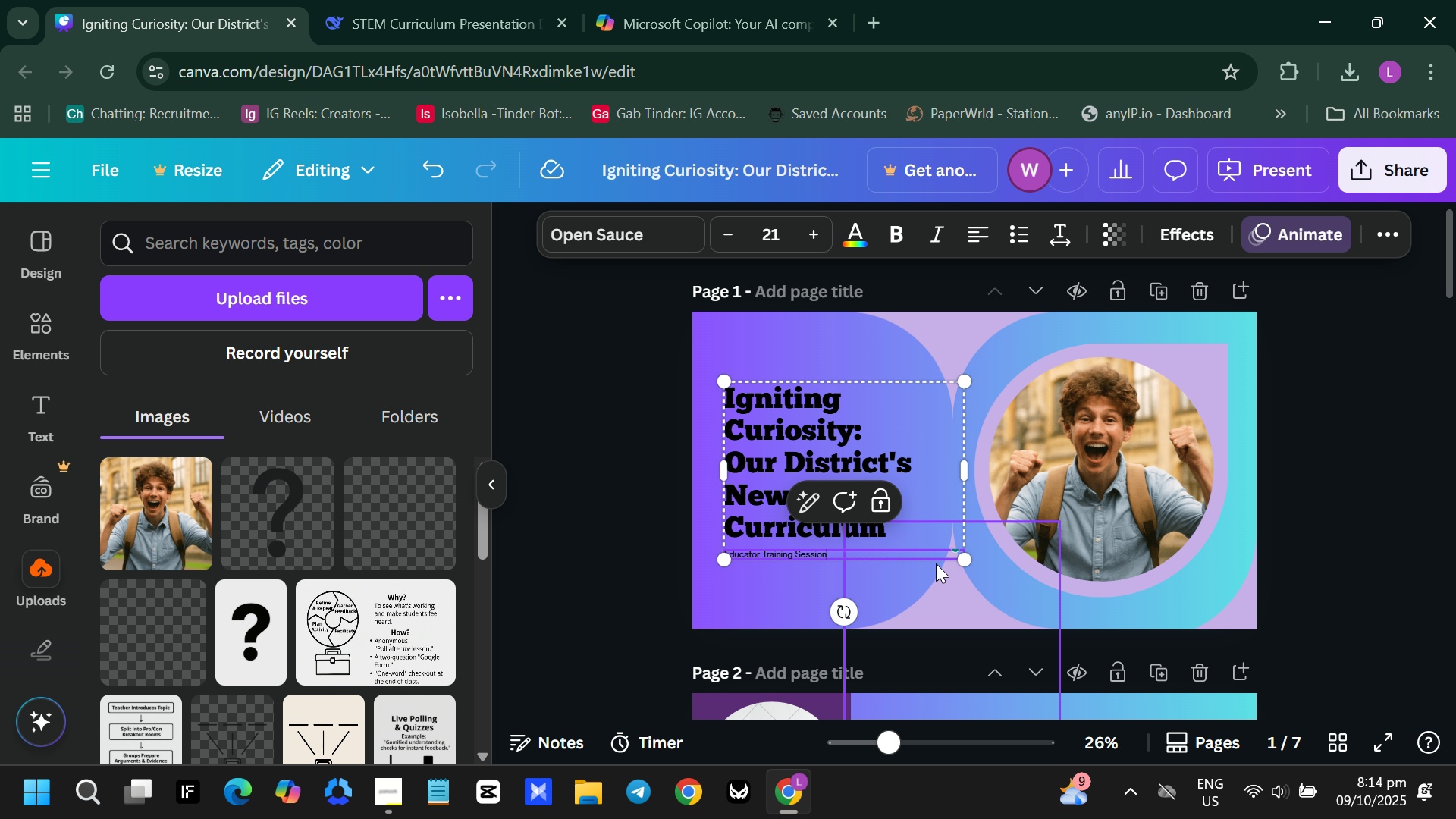 
left_click_drag(start_coordinate=[967, 556], to_coordinate=[953, 649])
 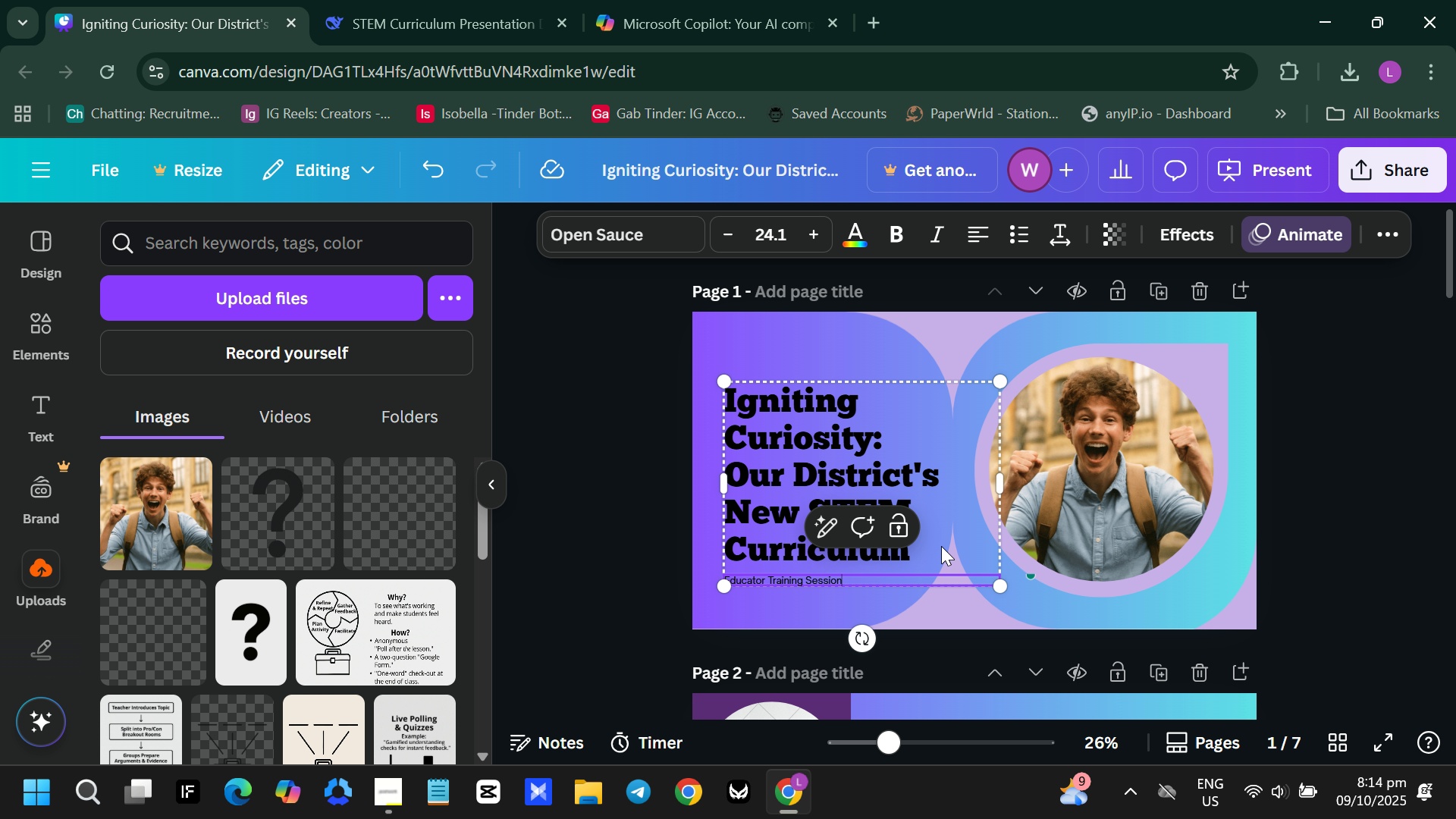 
left_click_drag(start_coordinate=[941, 546], to_coordinate=[932, 541])
 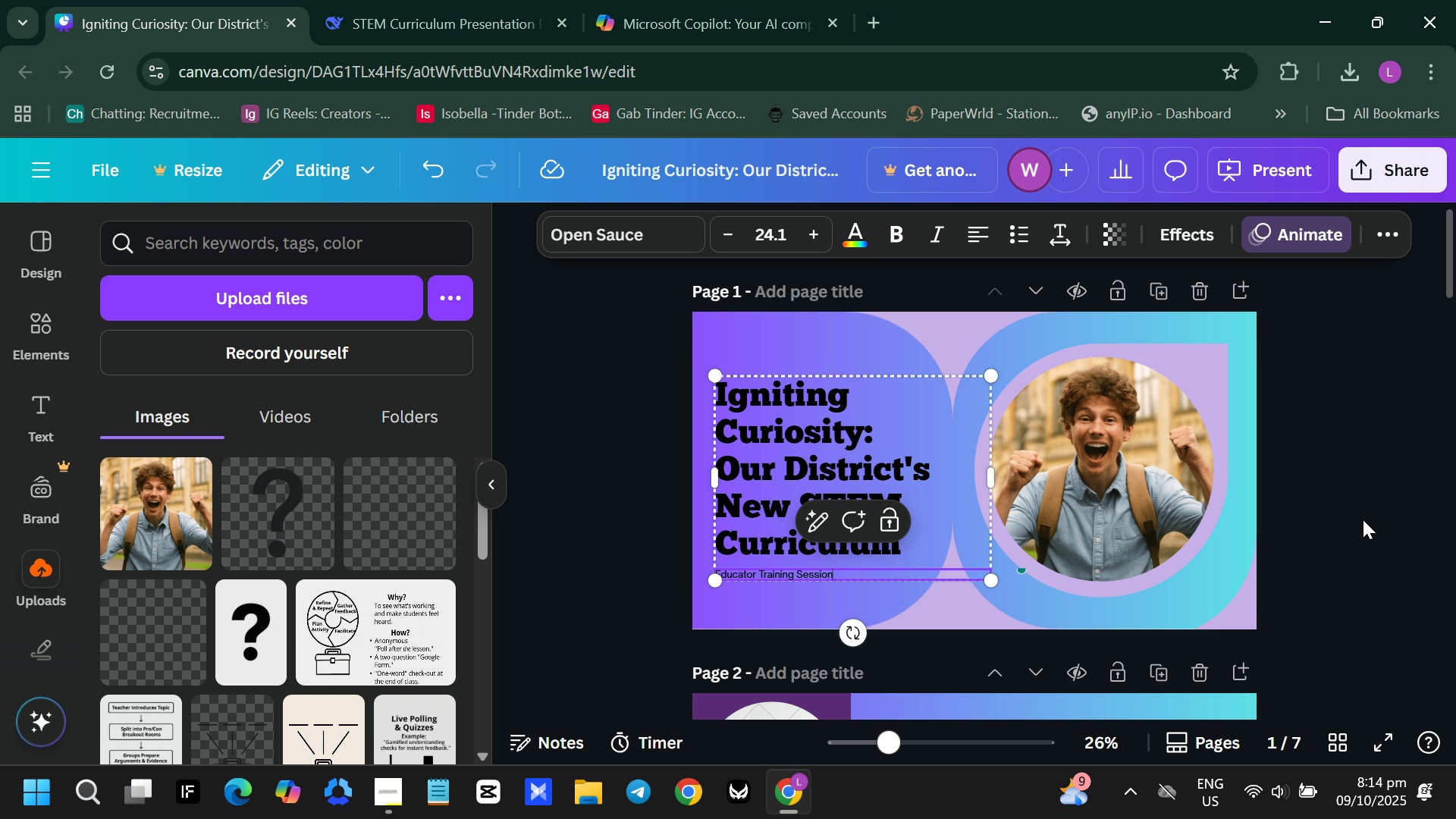 
left_click([1363, 519])
 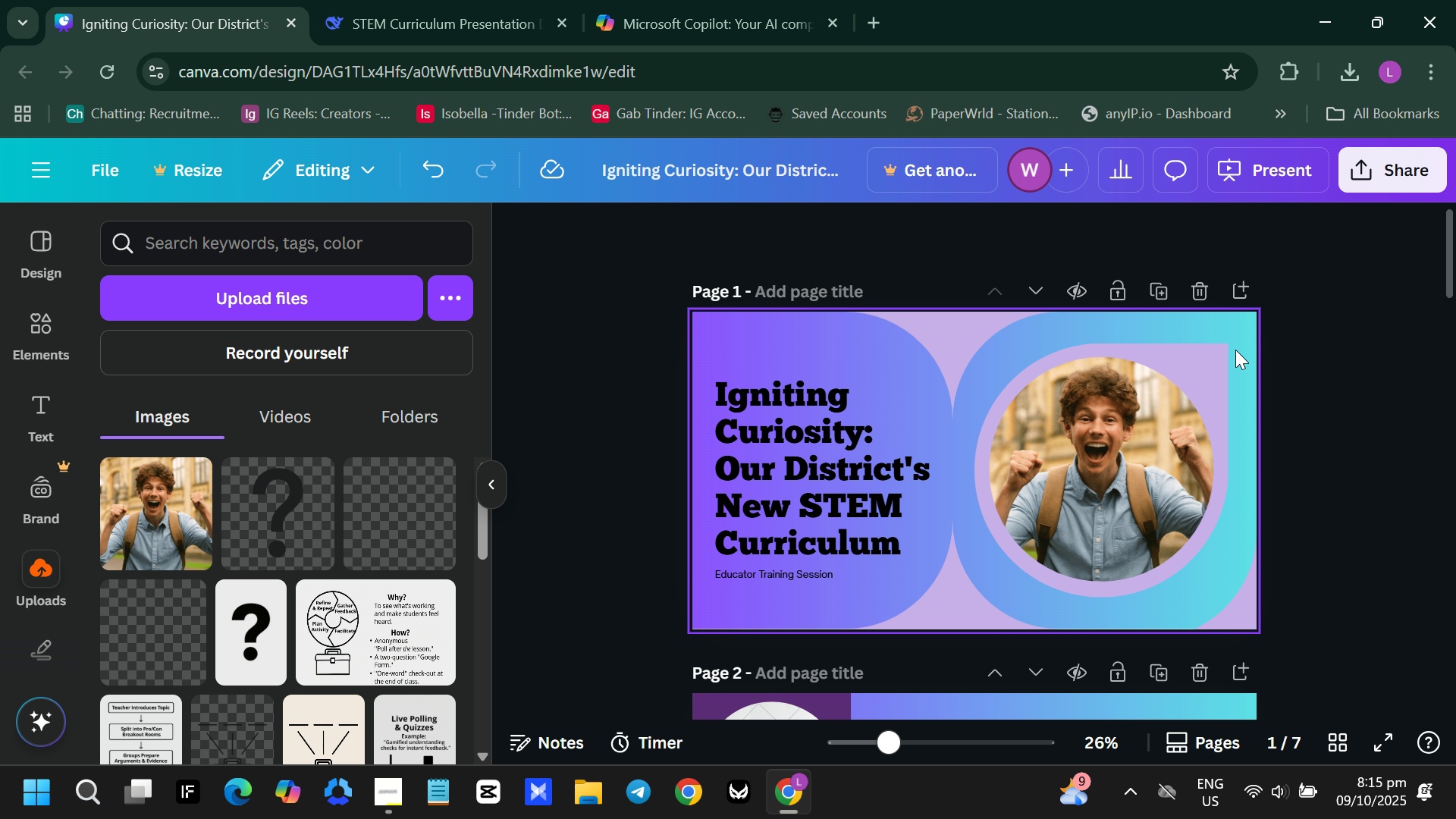 
left_click([1184, 383])
 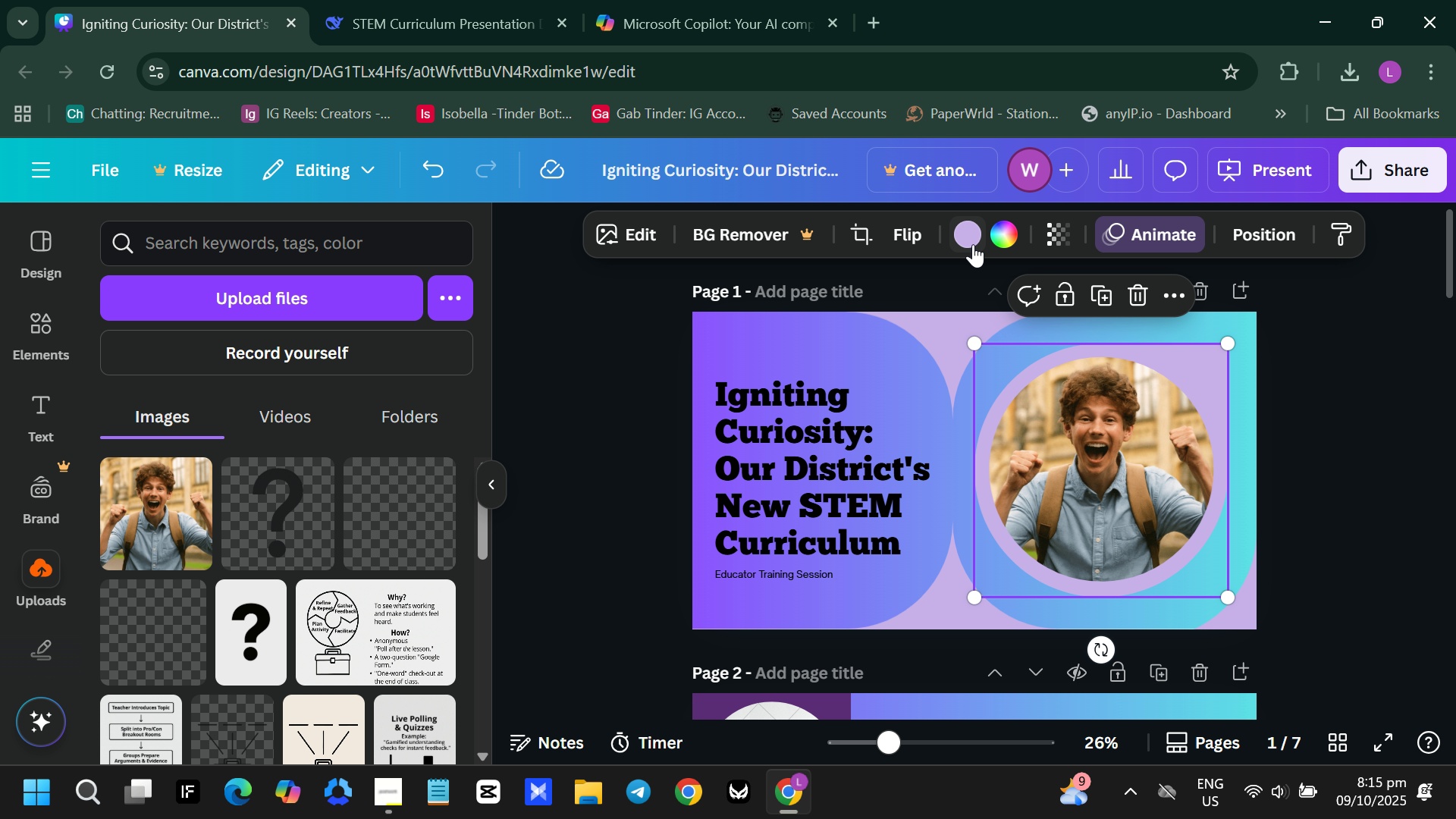 
left_click([961, 230])
 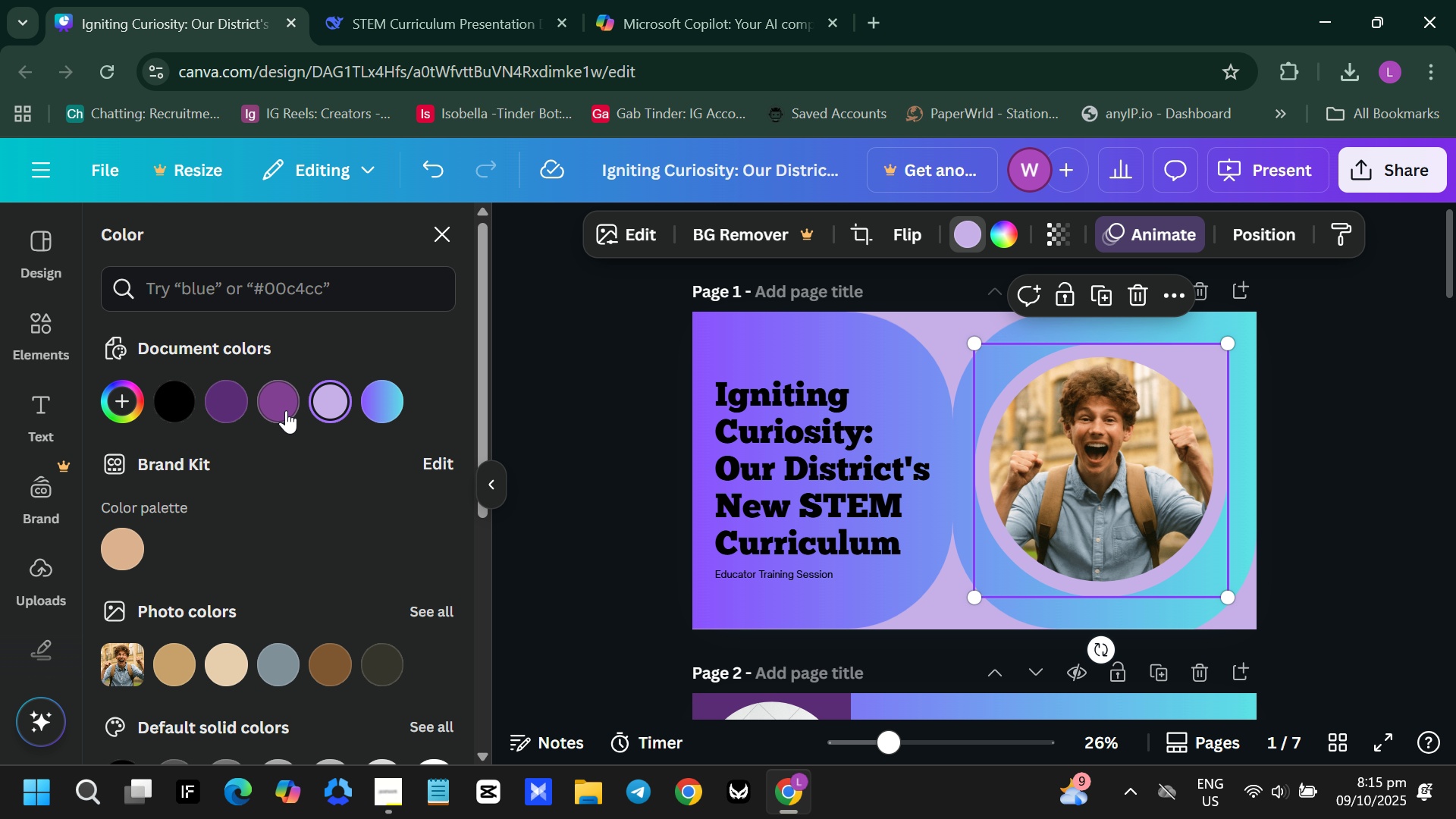 
left_click([286, 410])
 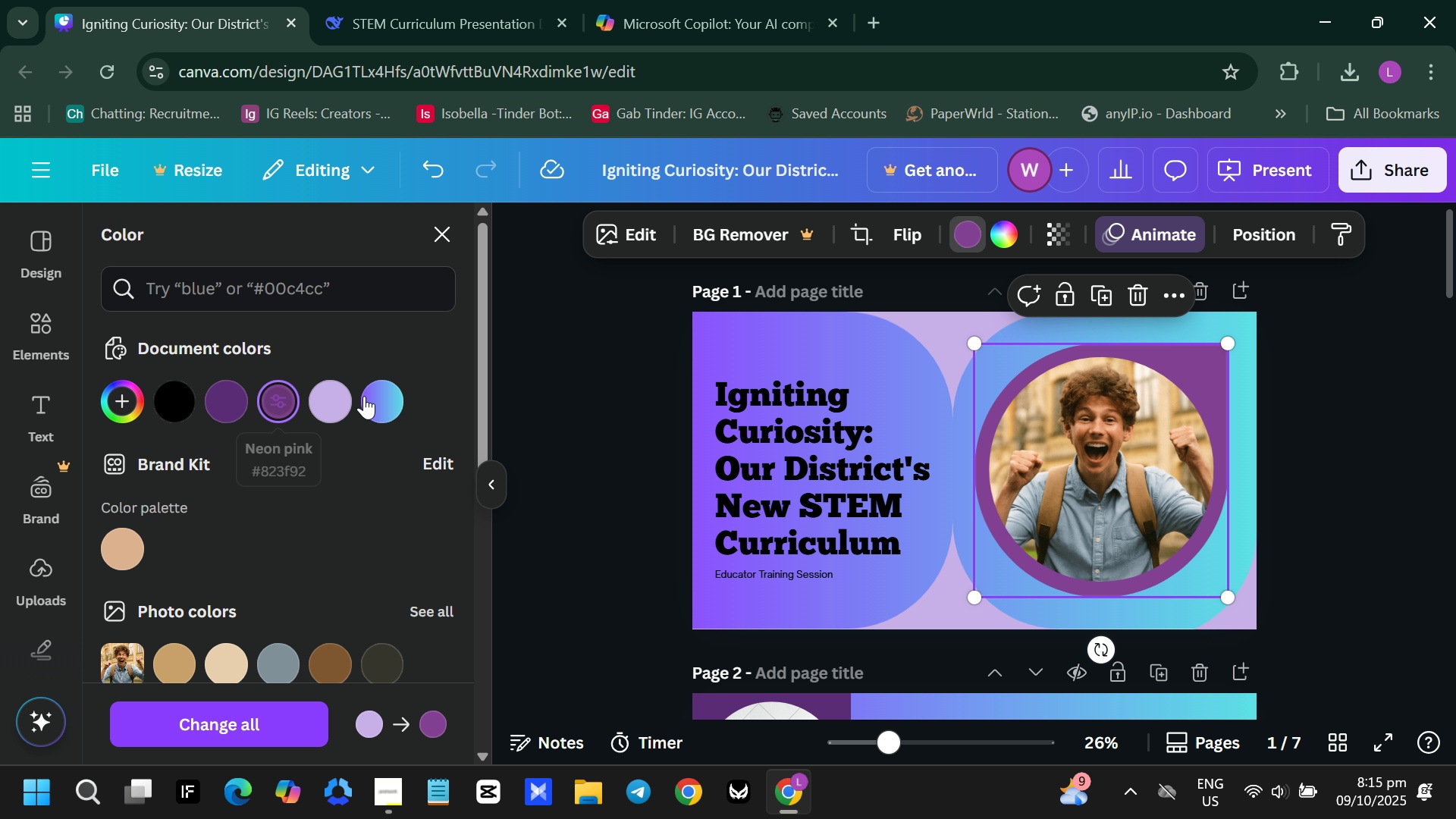 
left_click([374, 391])
 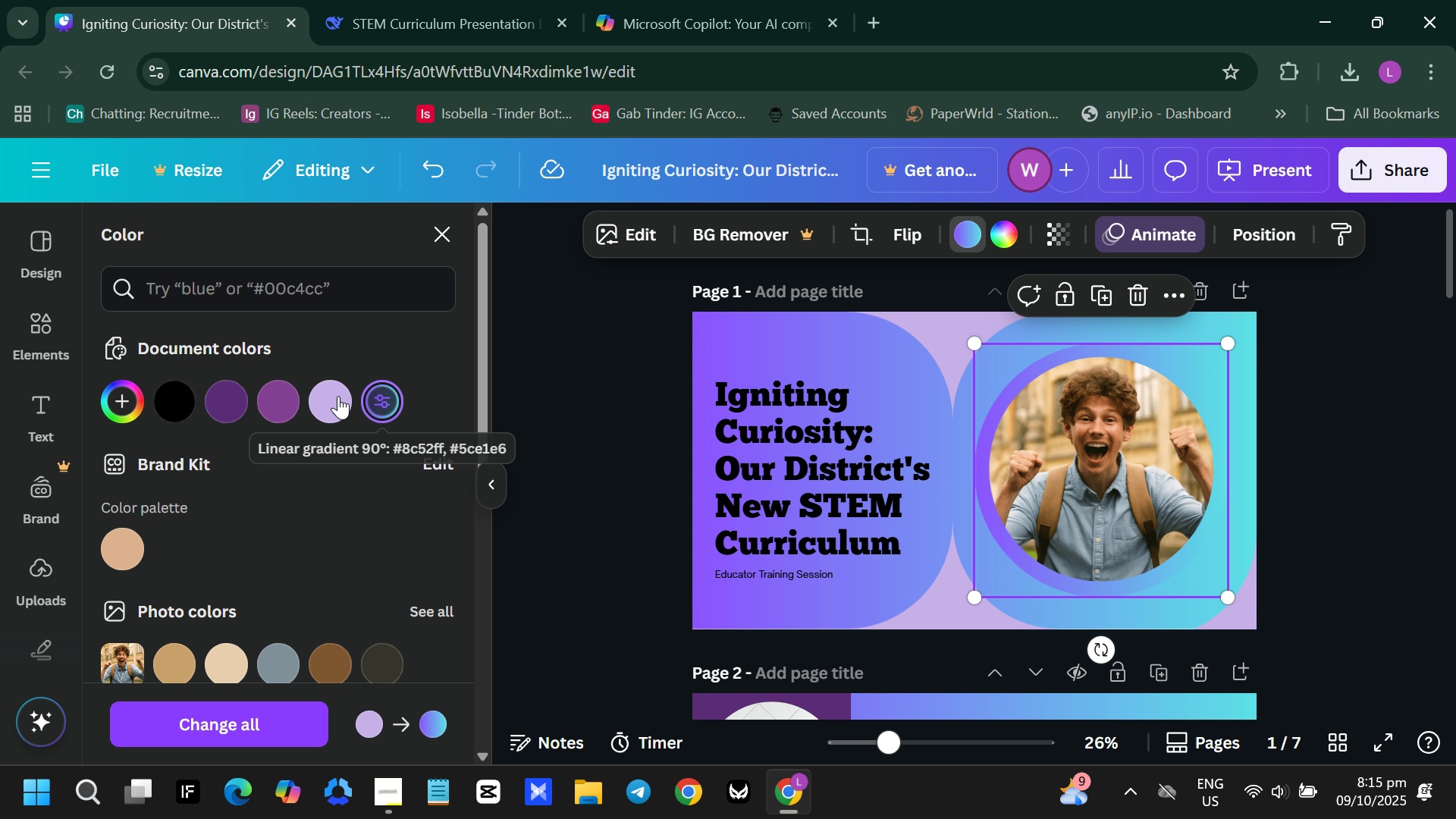 
left_click([317, 399])
 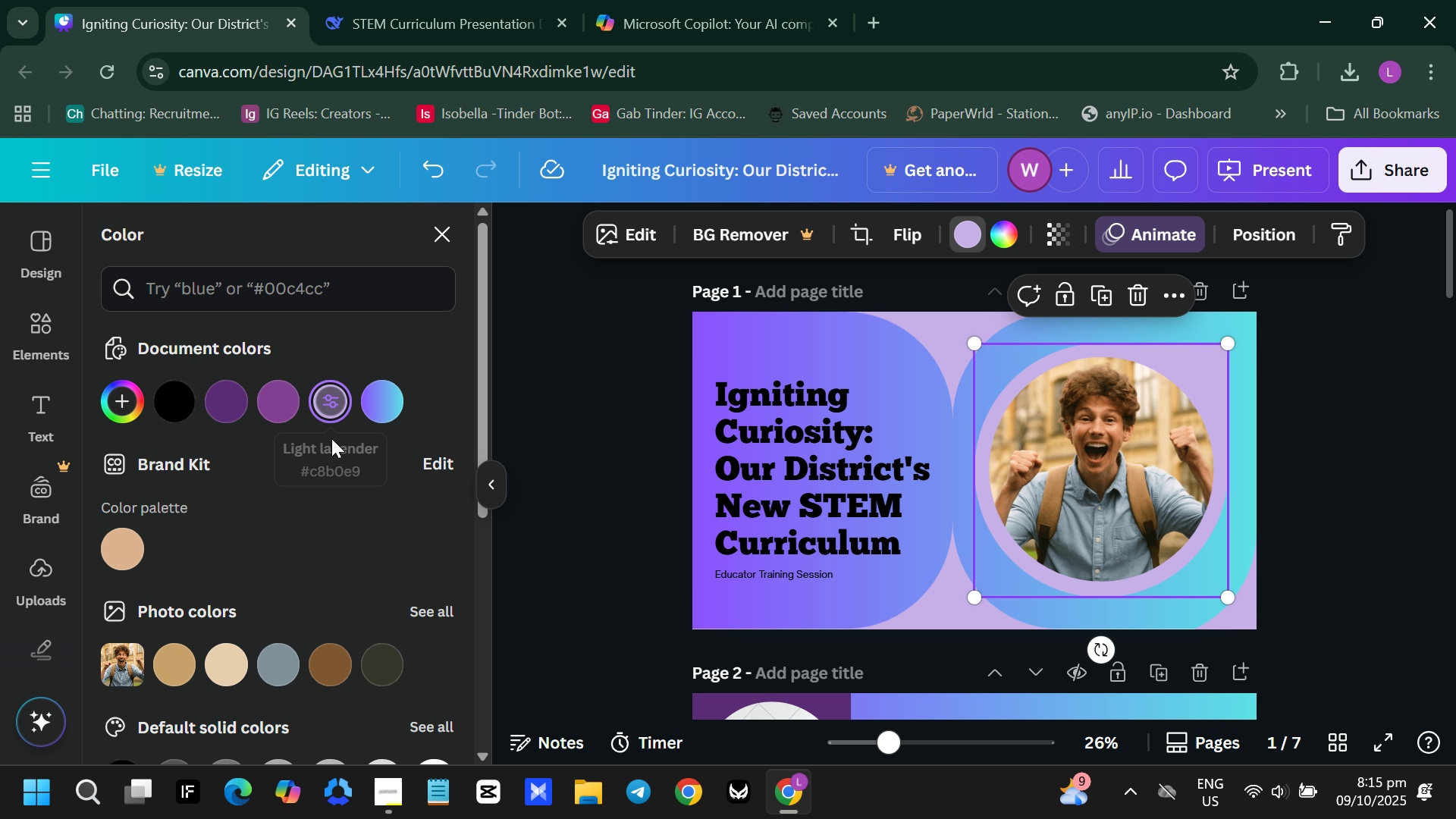 
scroll: coordinate [331, 440], scroll_direction: down, amount: 3.0
 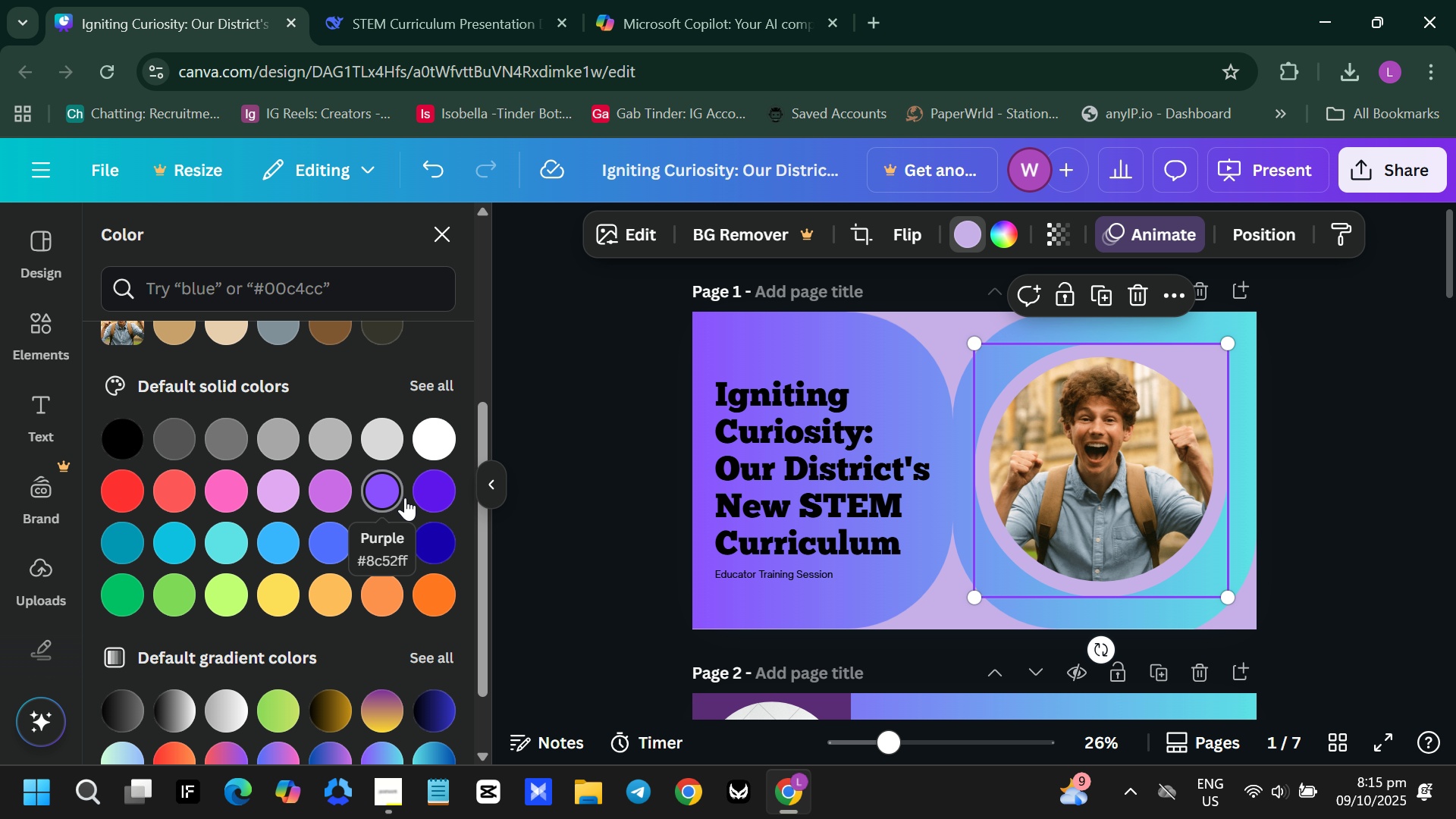 
left_click([435, 492])
 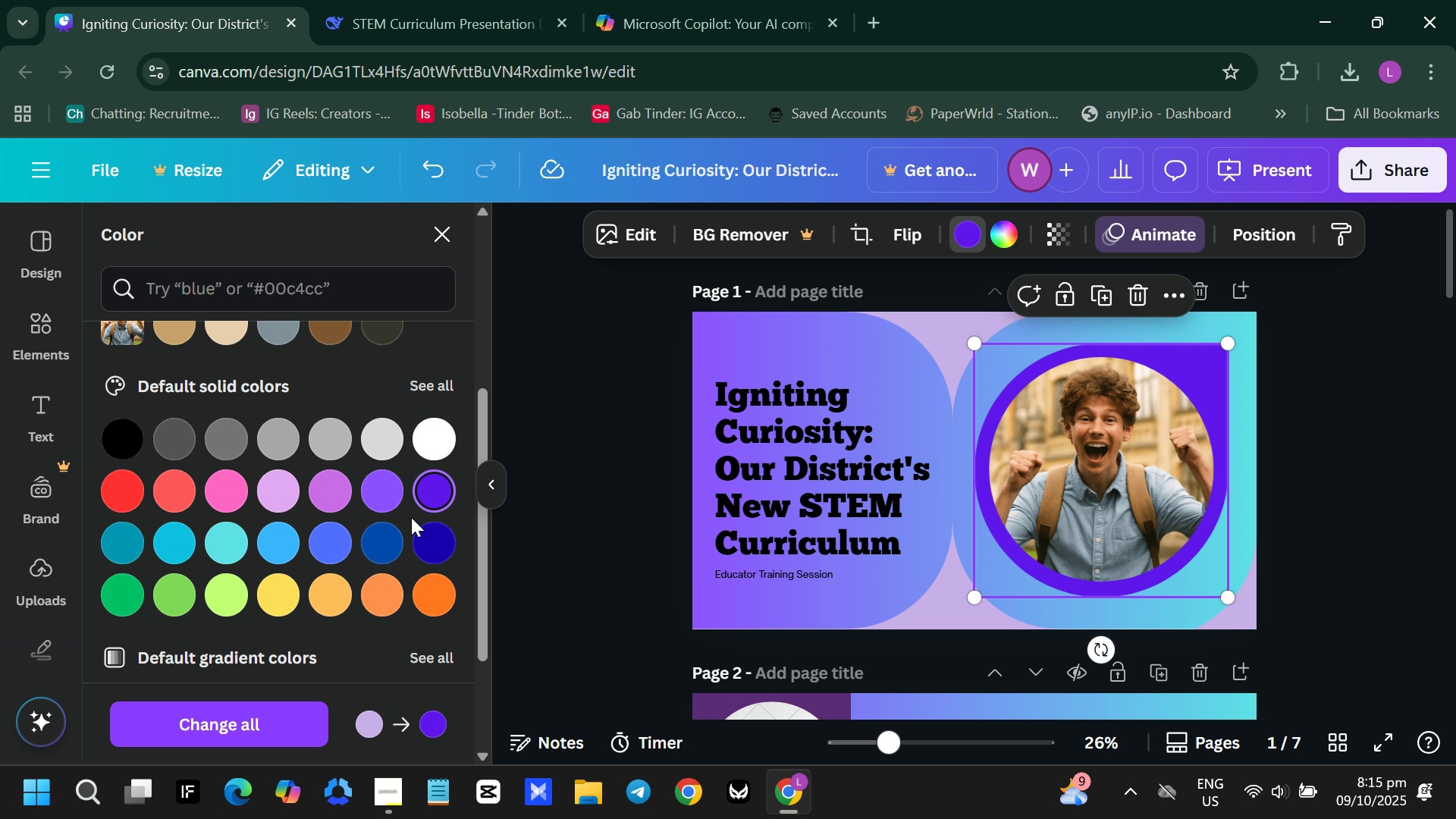 
scroll: coordinate [411, 517], scroll_direction: down, amount: 2.0
 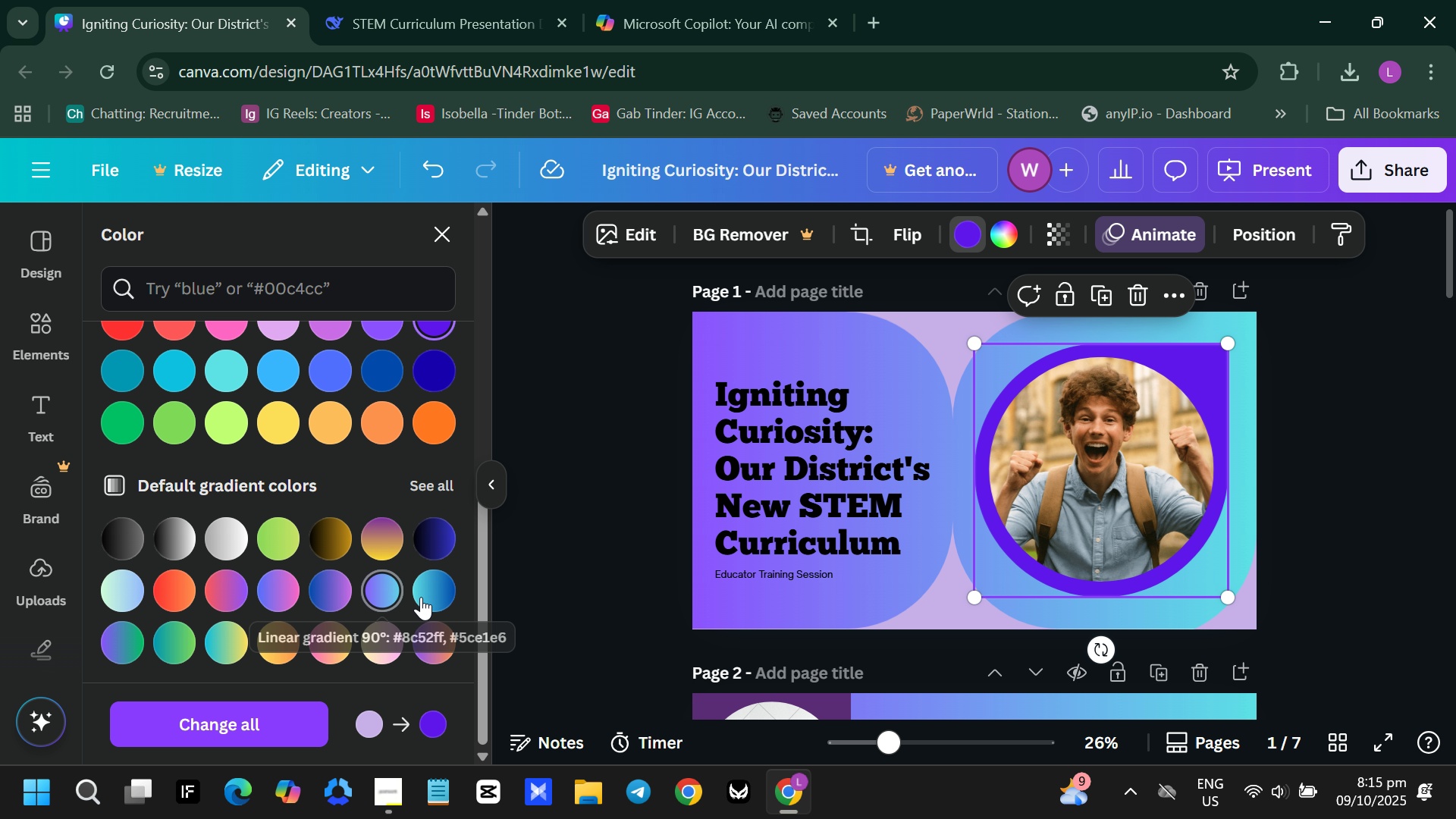 
left_click([426, 597])
 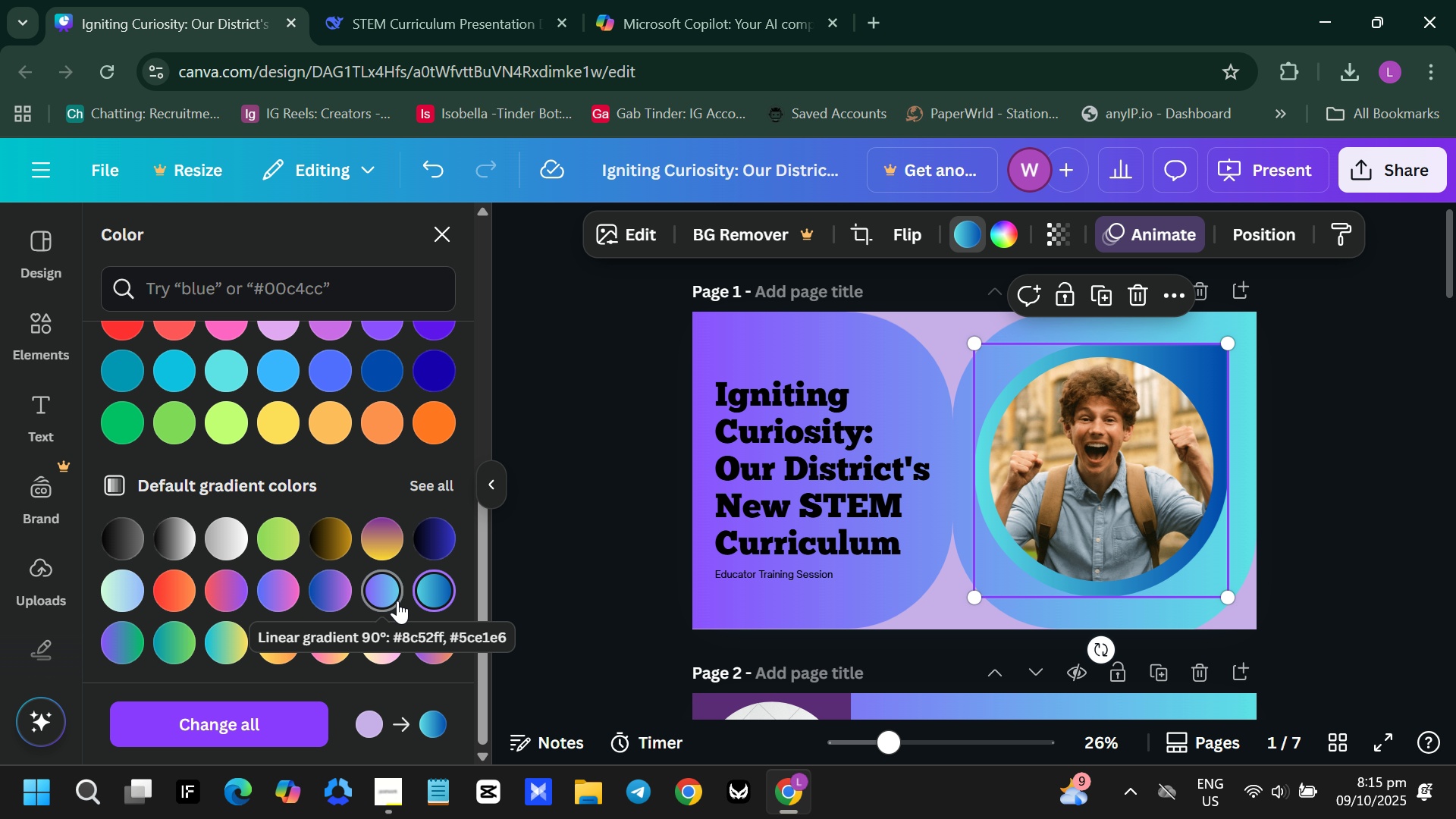 
left_click([397, 601])
 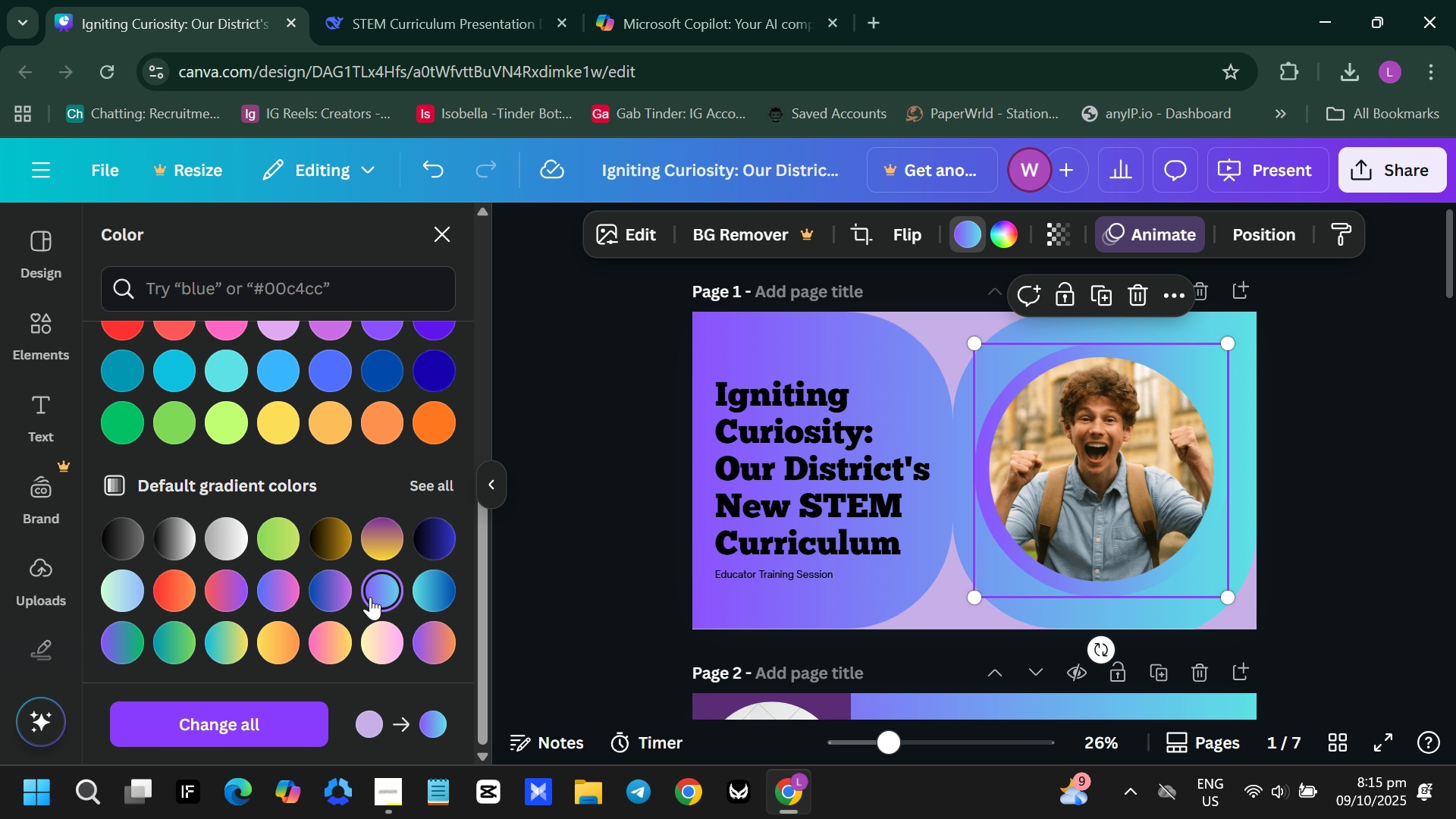 
left_click([347, 594])
 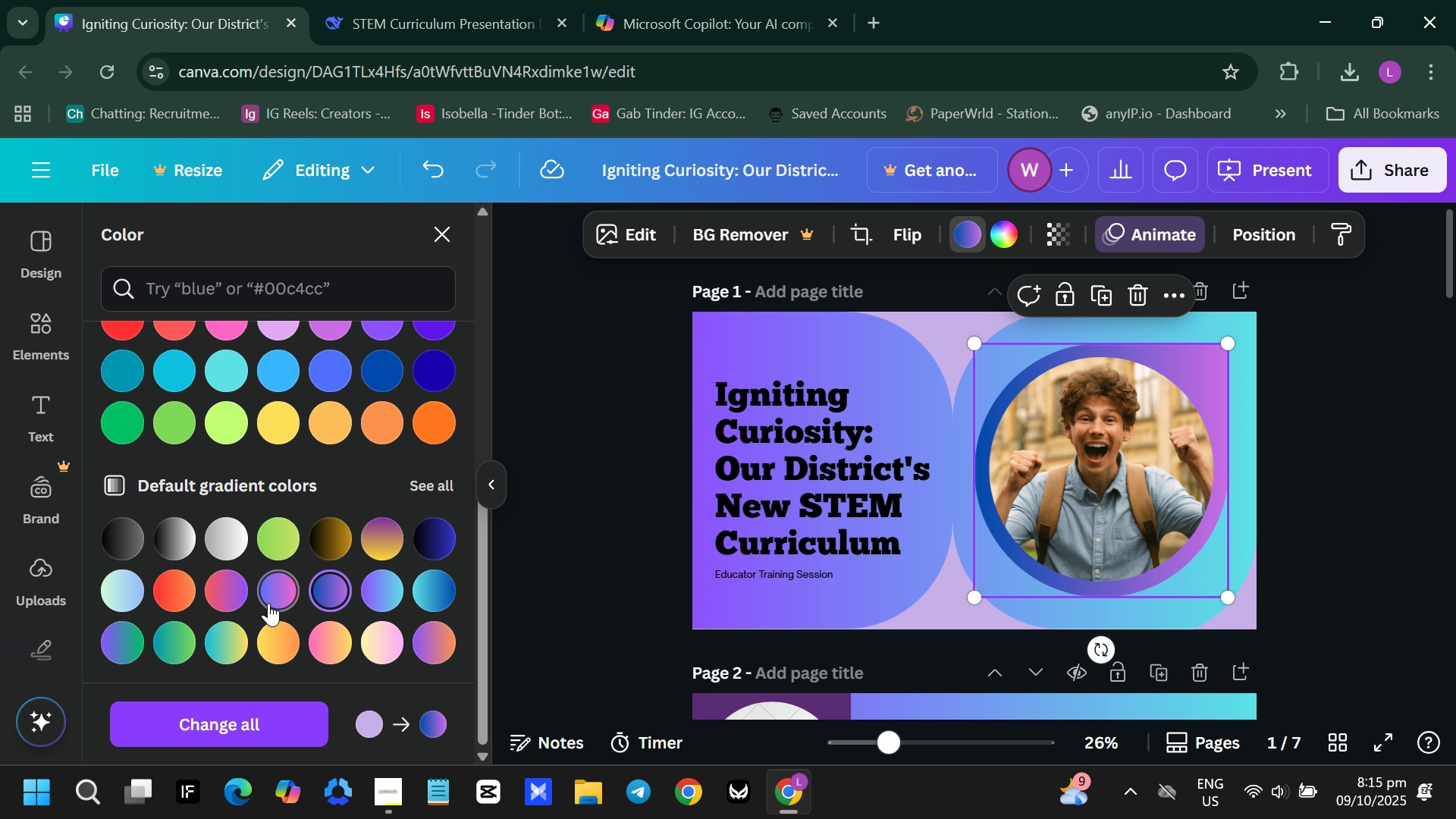 
left_click([268, 601])
 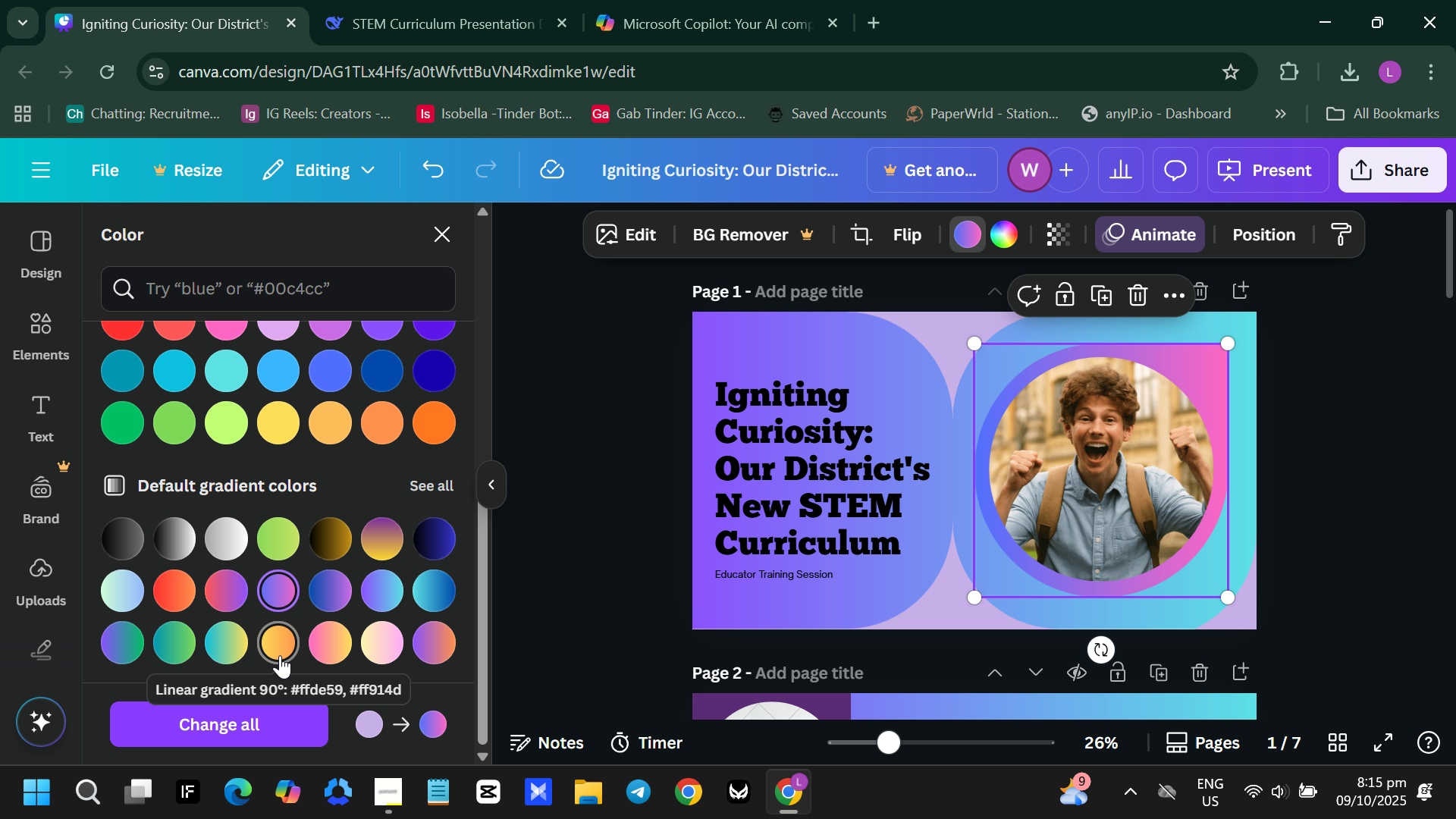 
left_click([330, 653])
 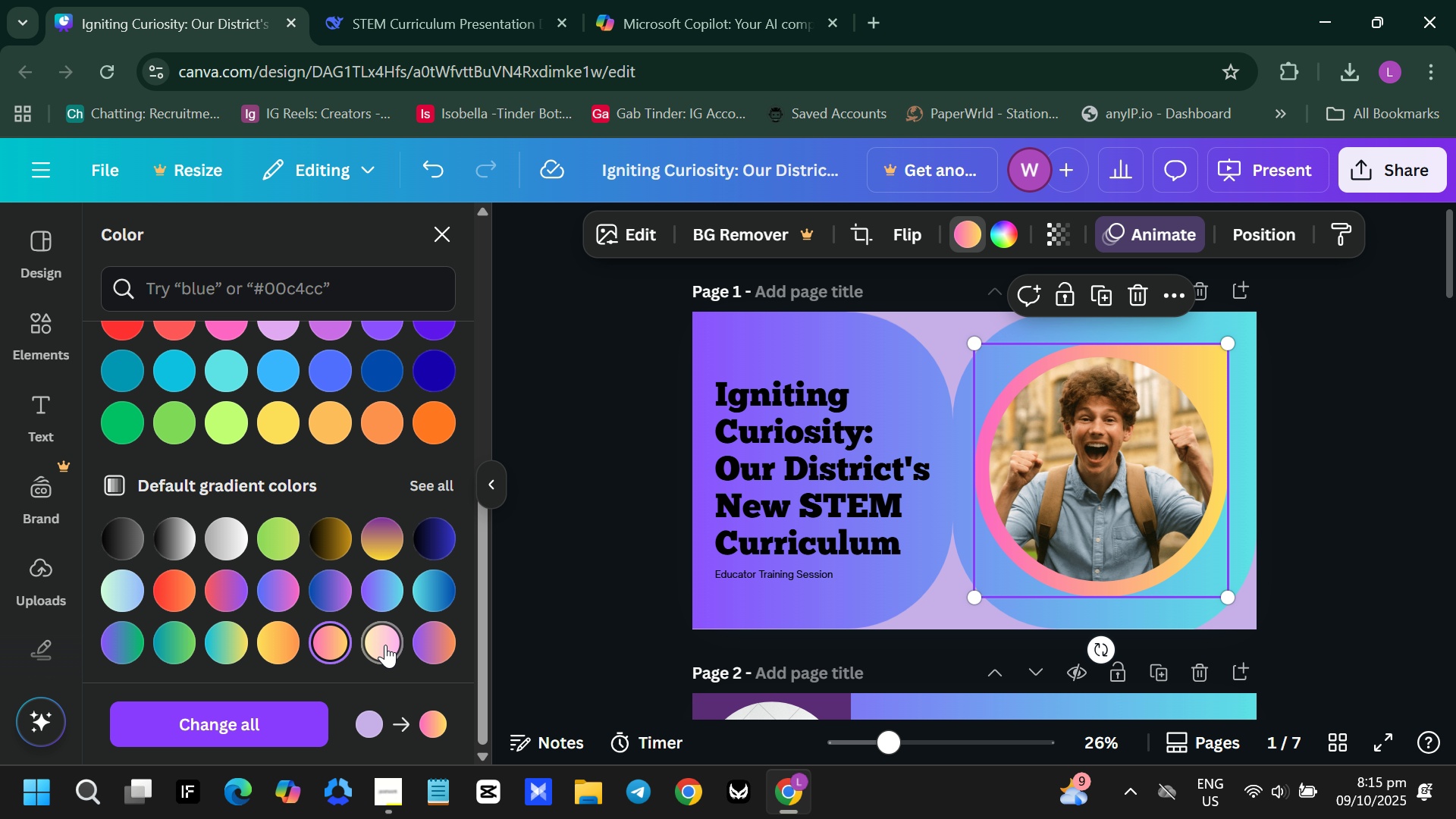 
left_click([385, 645])
 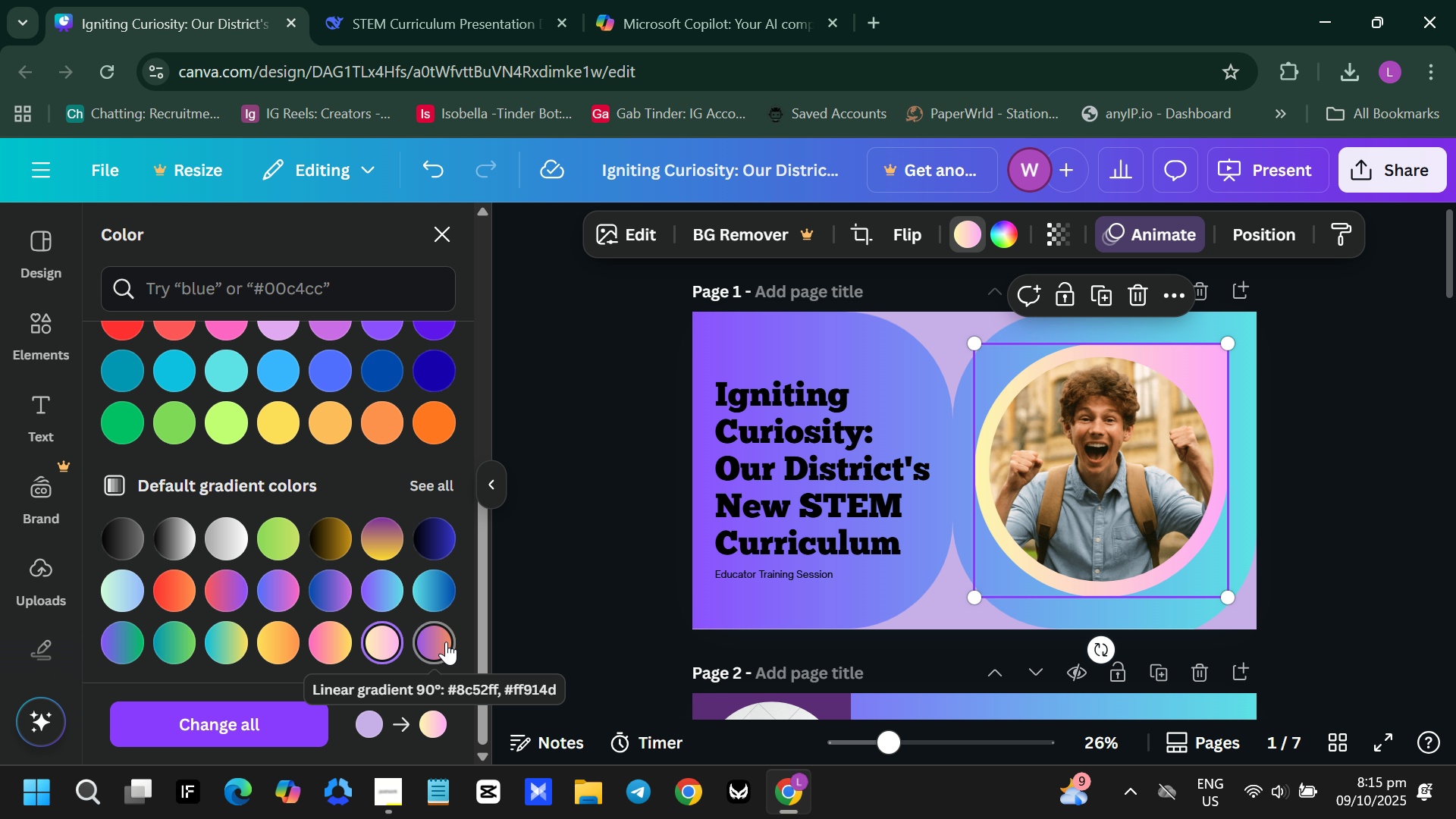 
left_click([446, 642])
 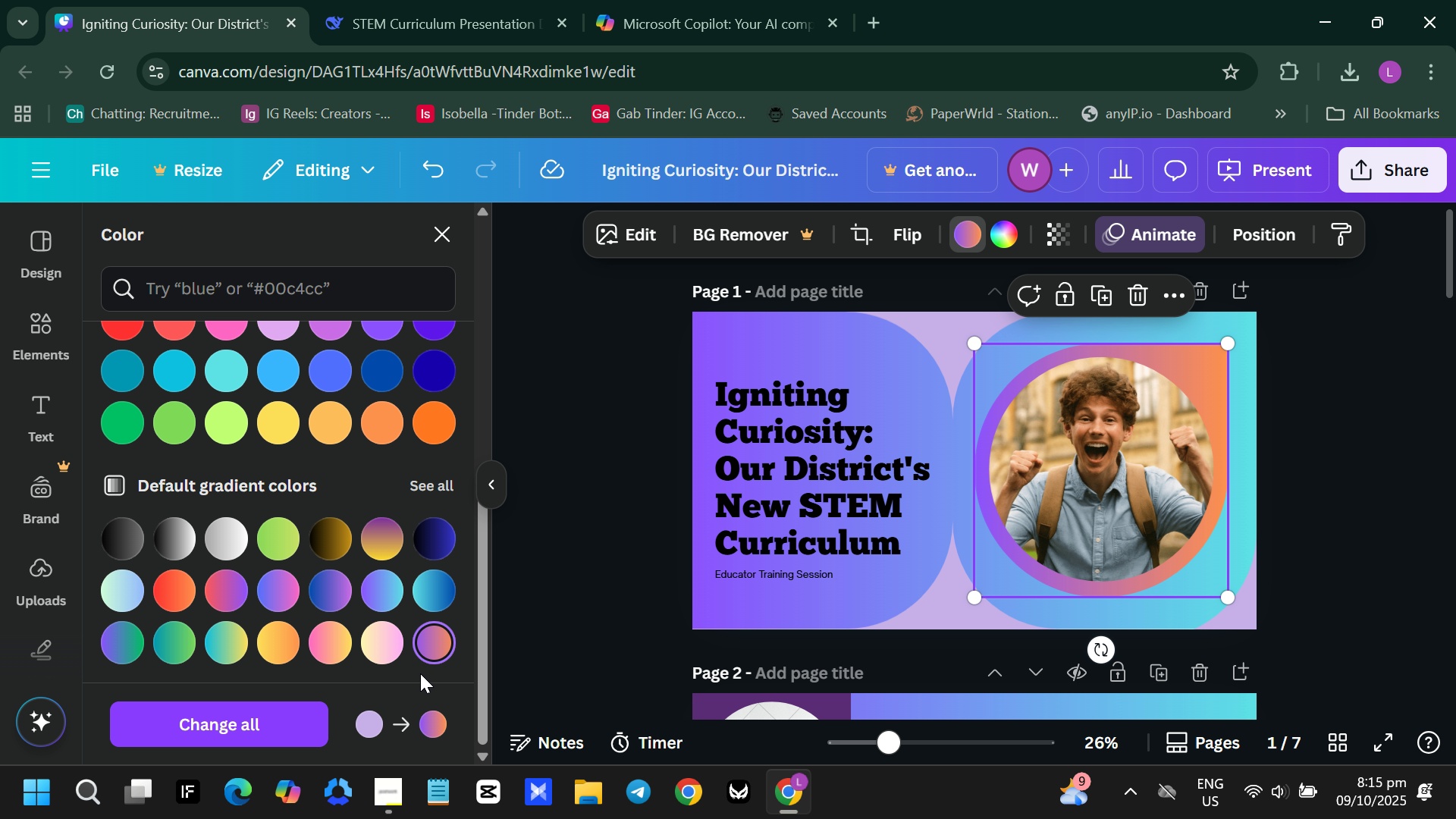 
left_click([258, 717])
 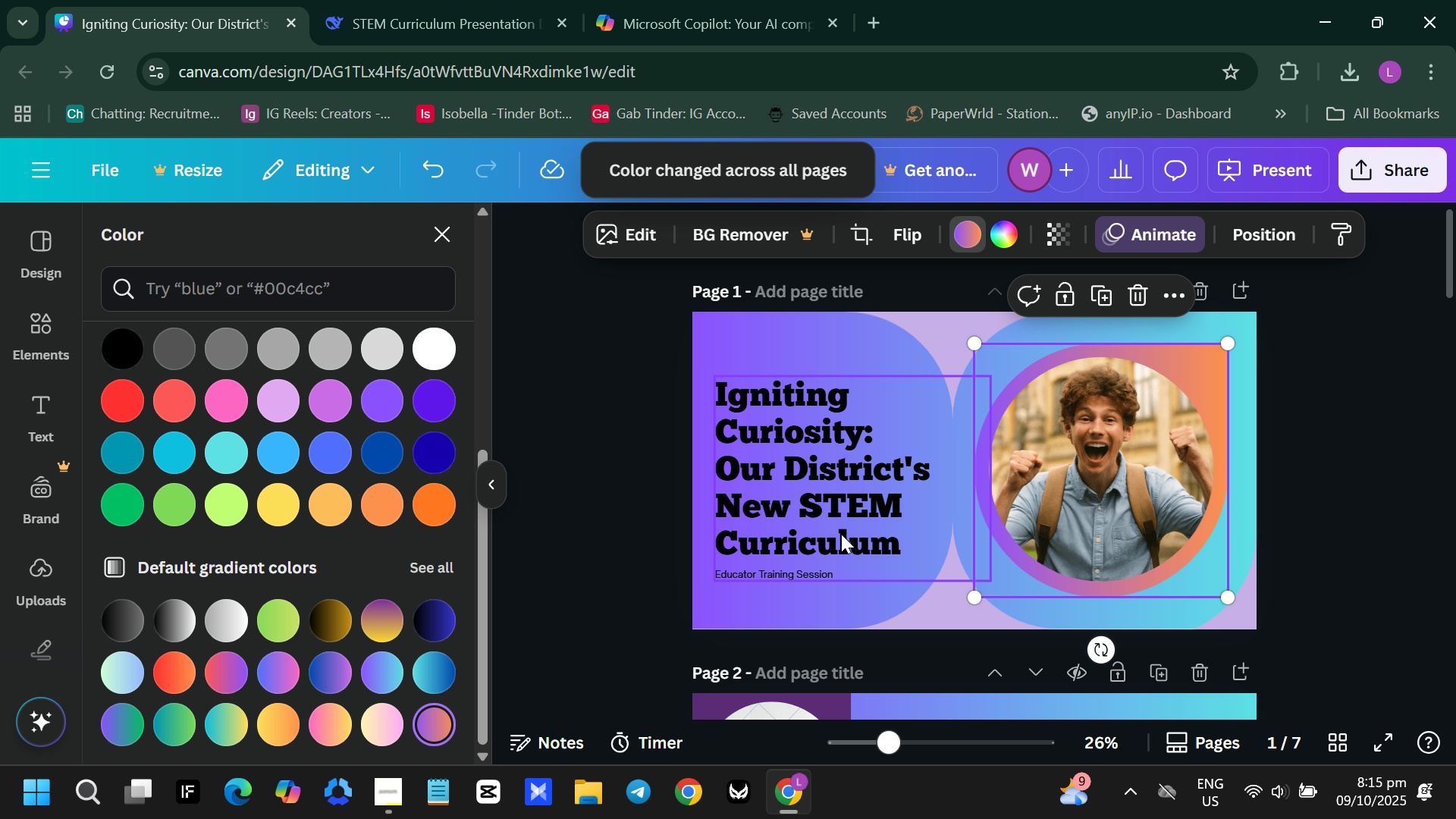 
left_click([824, 577])
 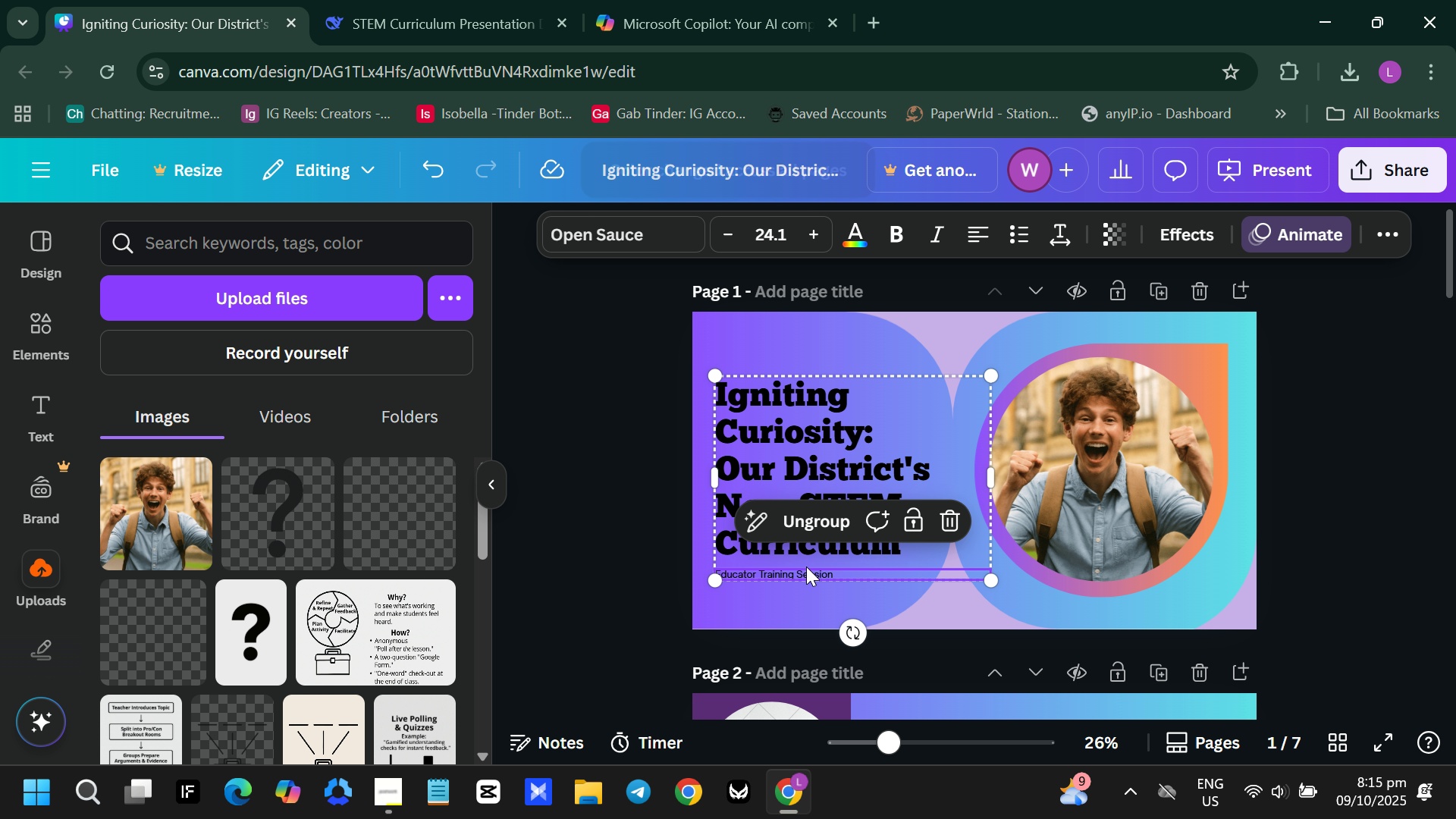 
double_click([806, 566])
 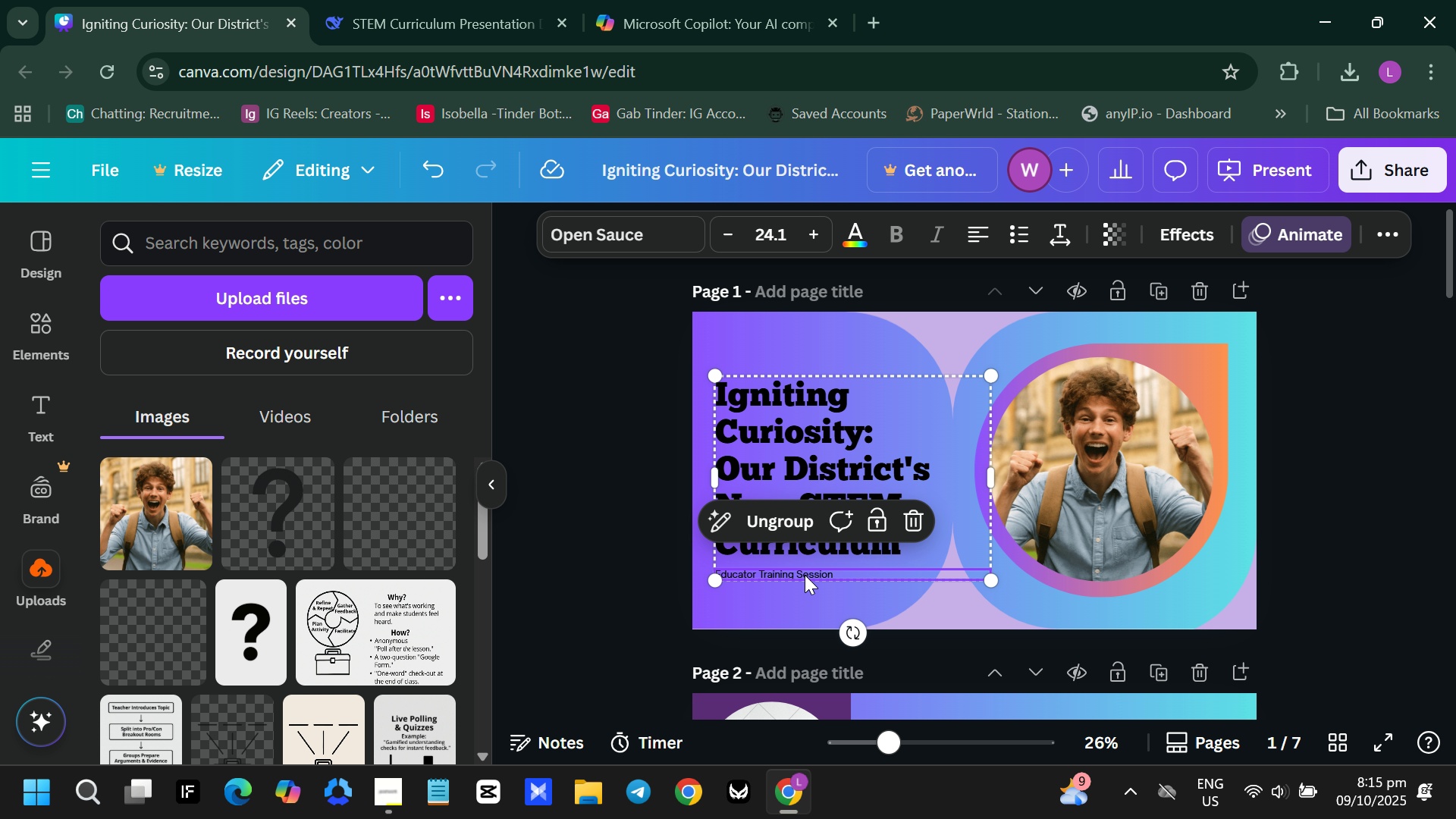 
double_click([805, 575])
 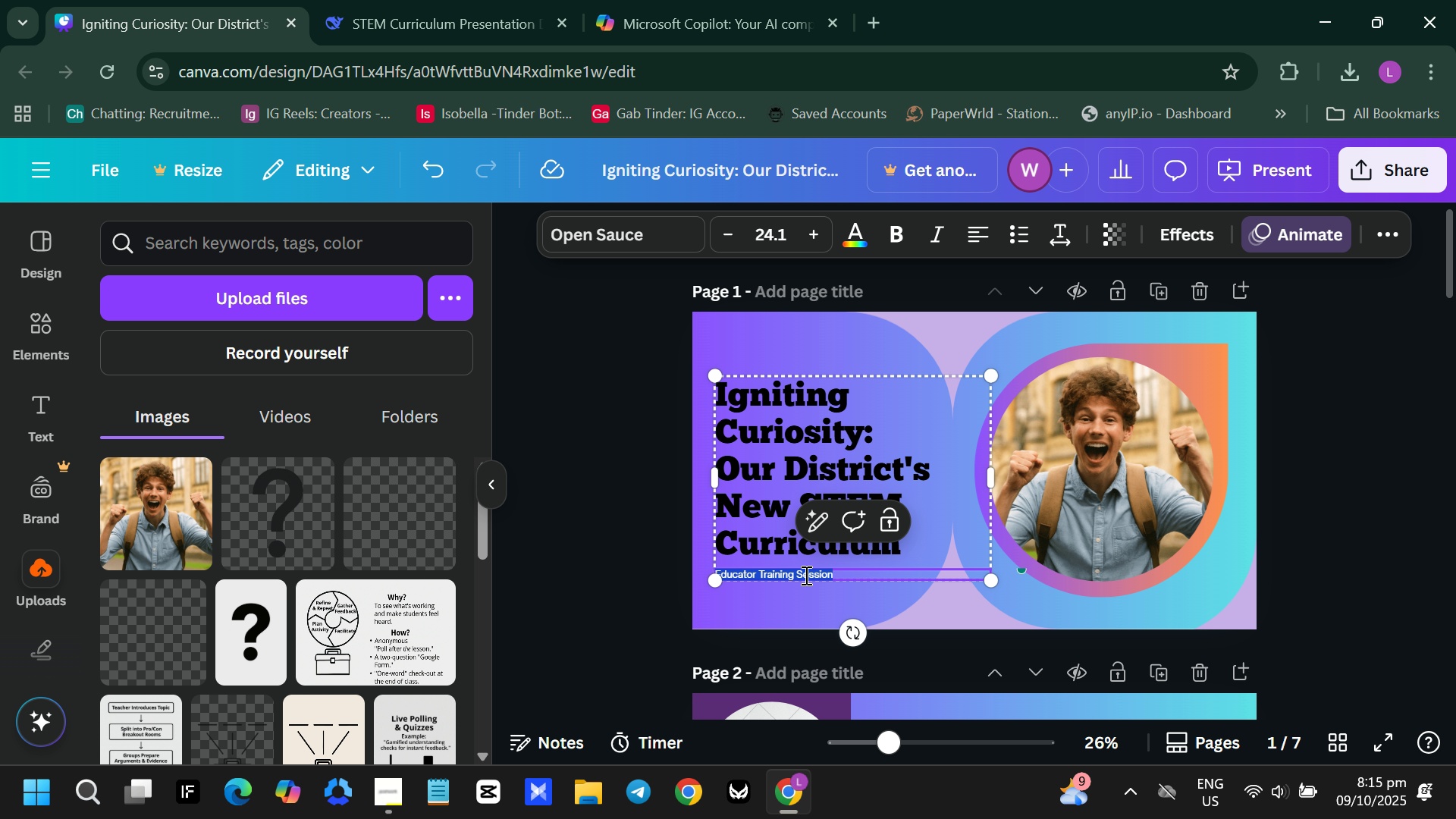 
triple_click([805, 575])
 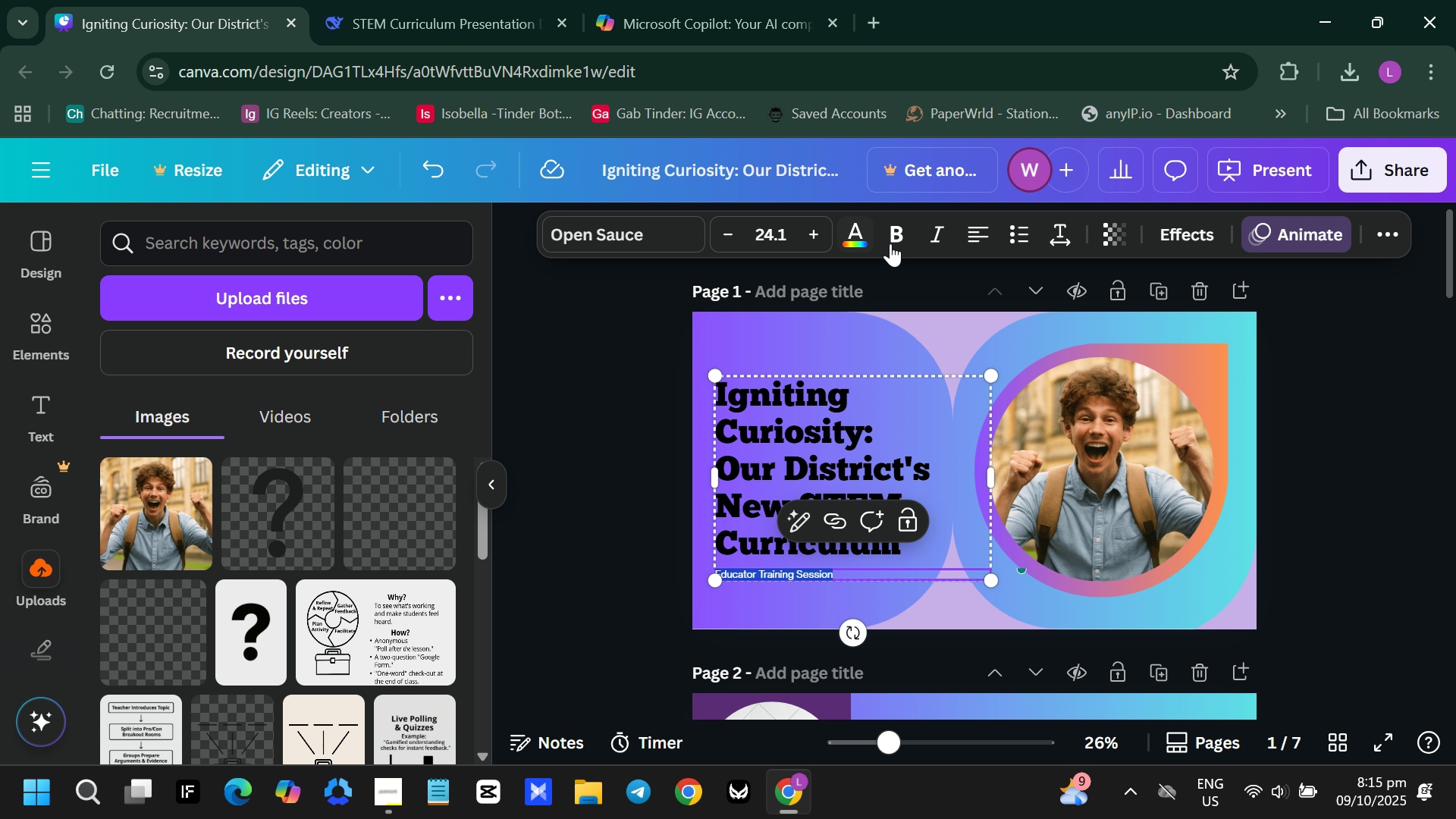 
left_click([901, 241])
 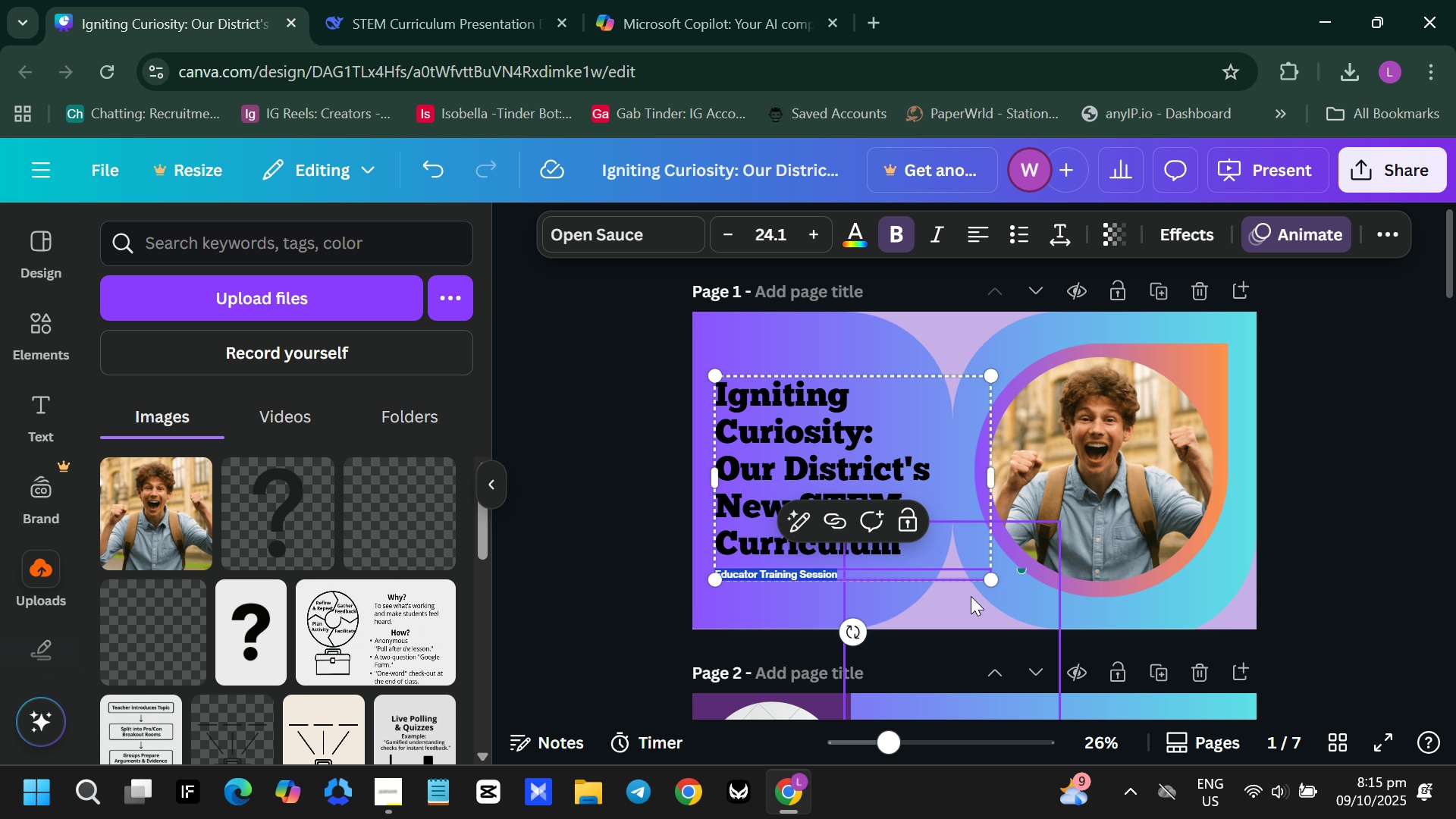 
left_click([968, 598])
 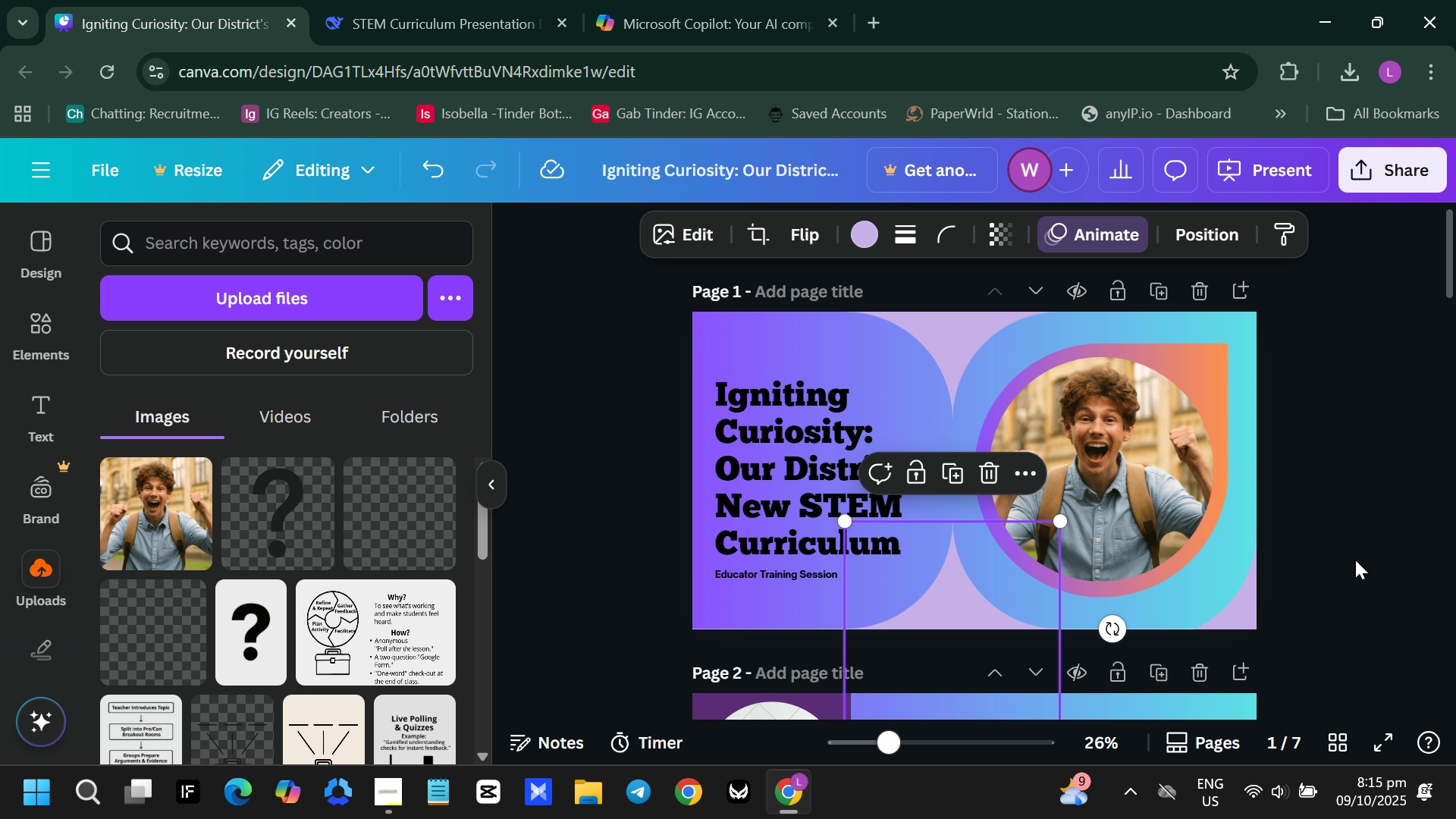 
left_click([1356, 560])
 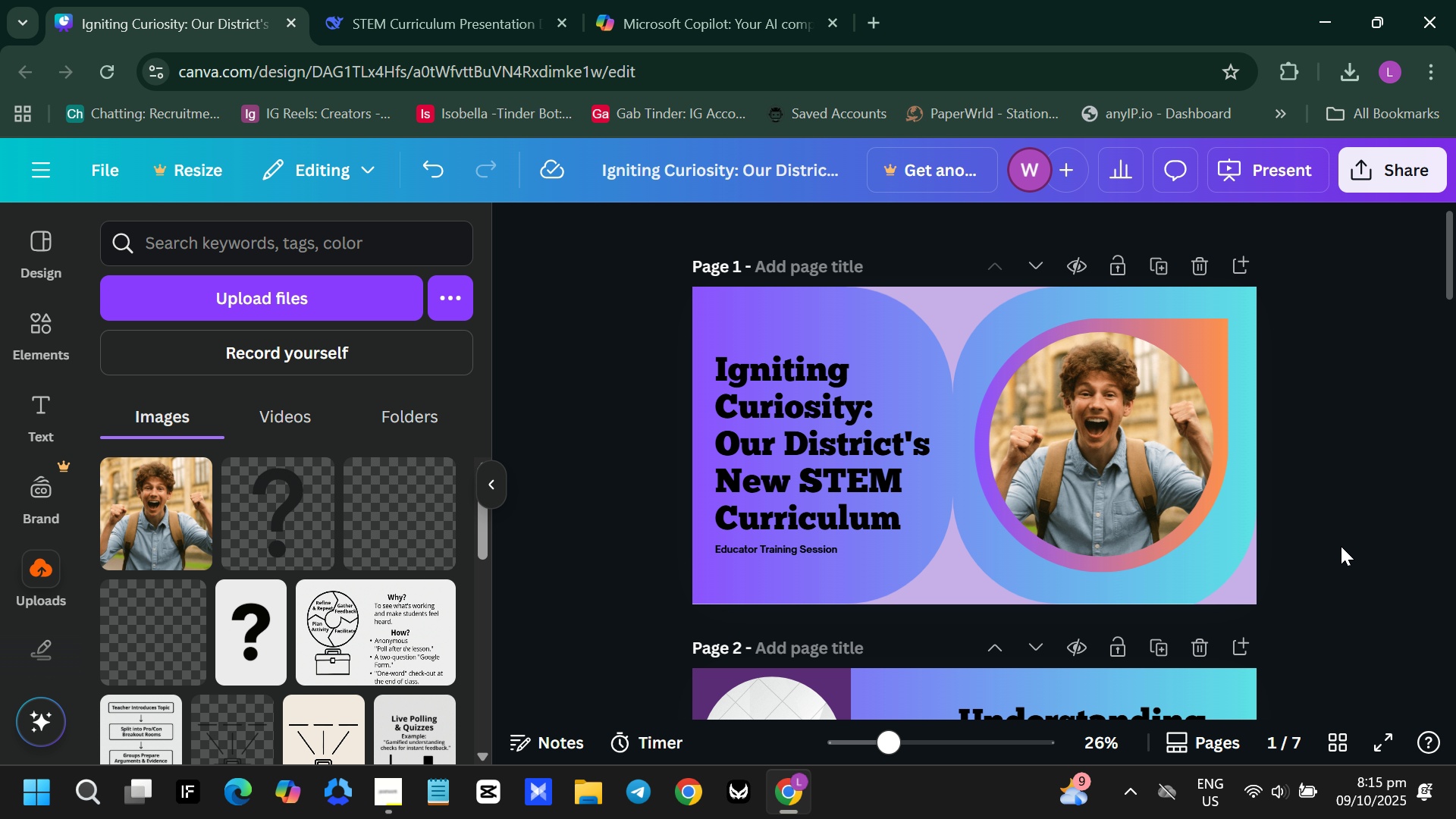 
scroll: coordinate [1341, 546], scroll_direction: down, amount: 3.0
 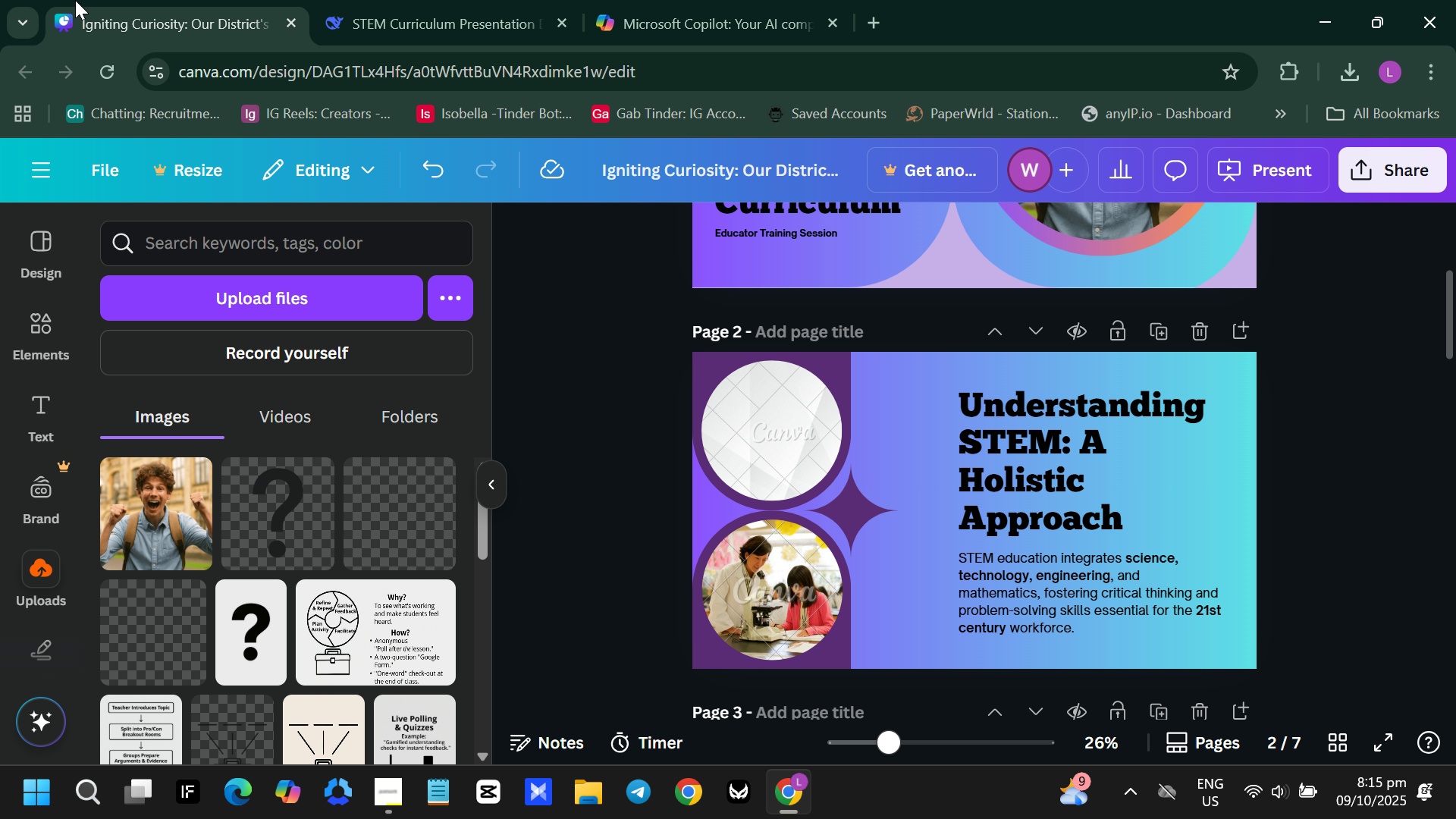 
left_click([393, 0])
 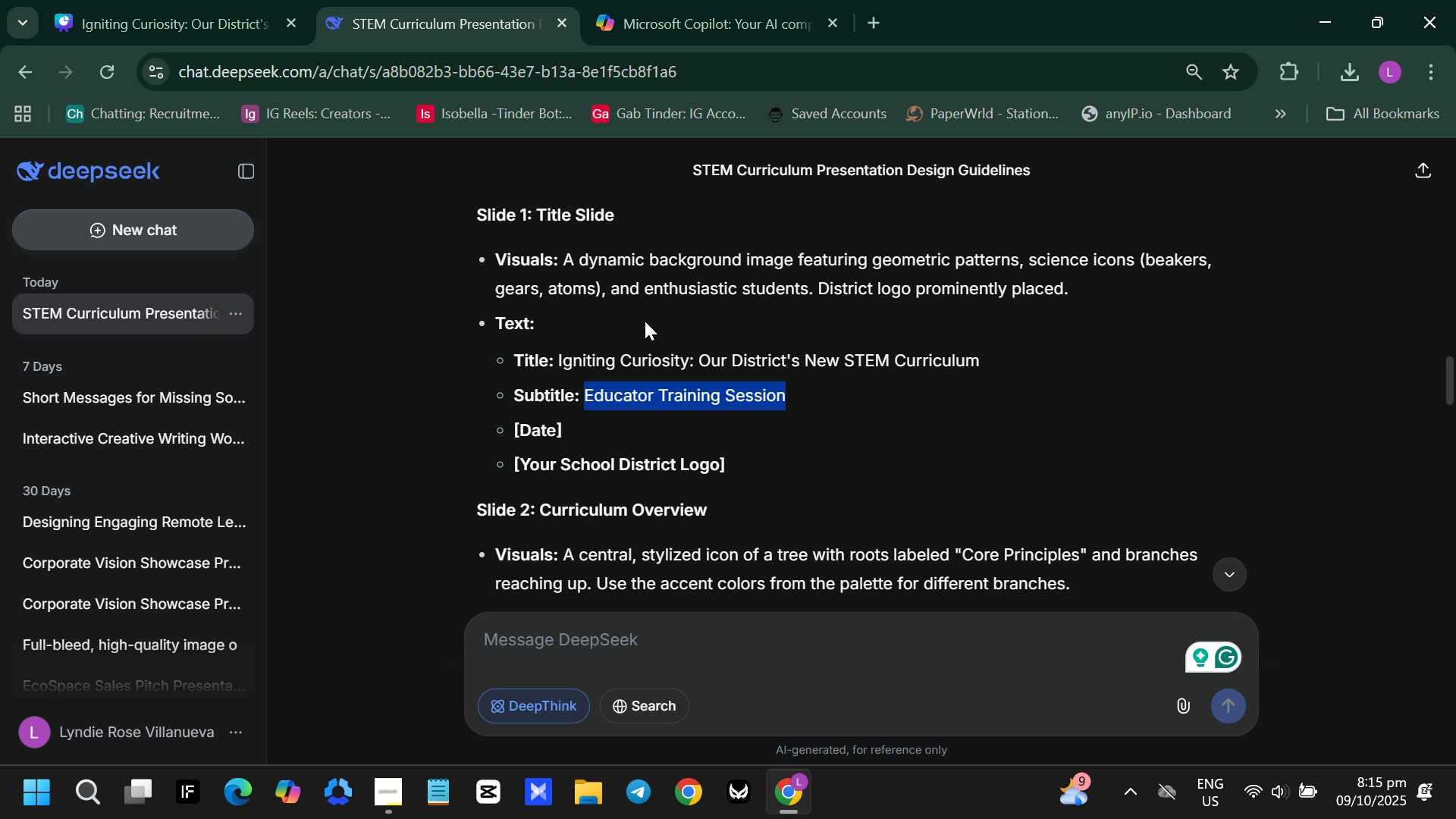 
scroll: coordinate [645, 321], scroll_direction: down, amount: 2.0
 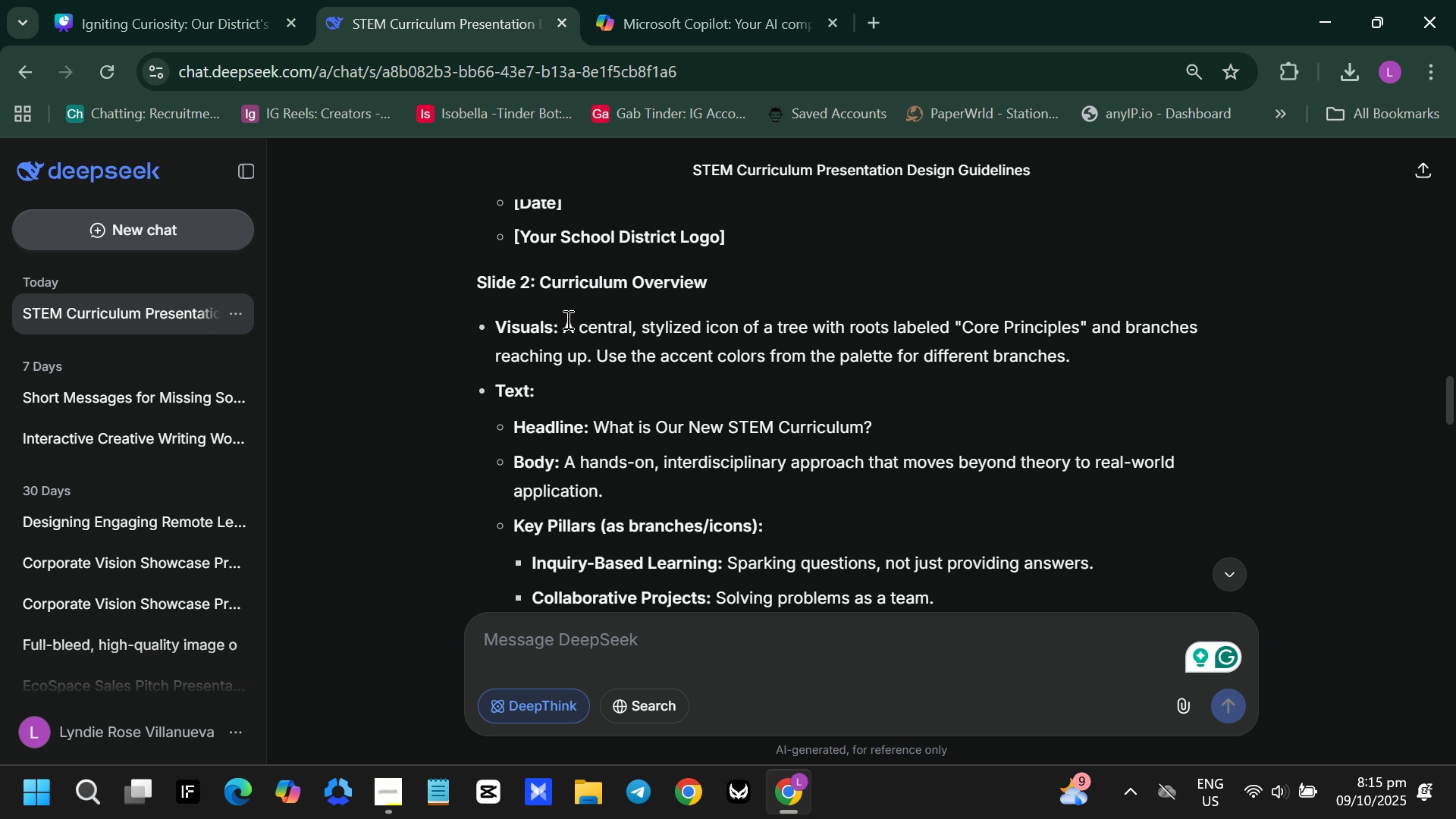 
left_click_drag(start_coordinate=[566, 319], to_coordinate=[1256, 359])
 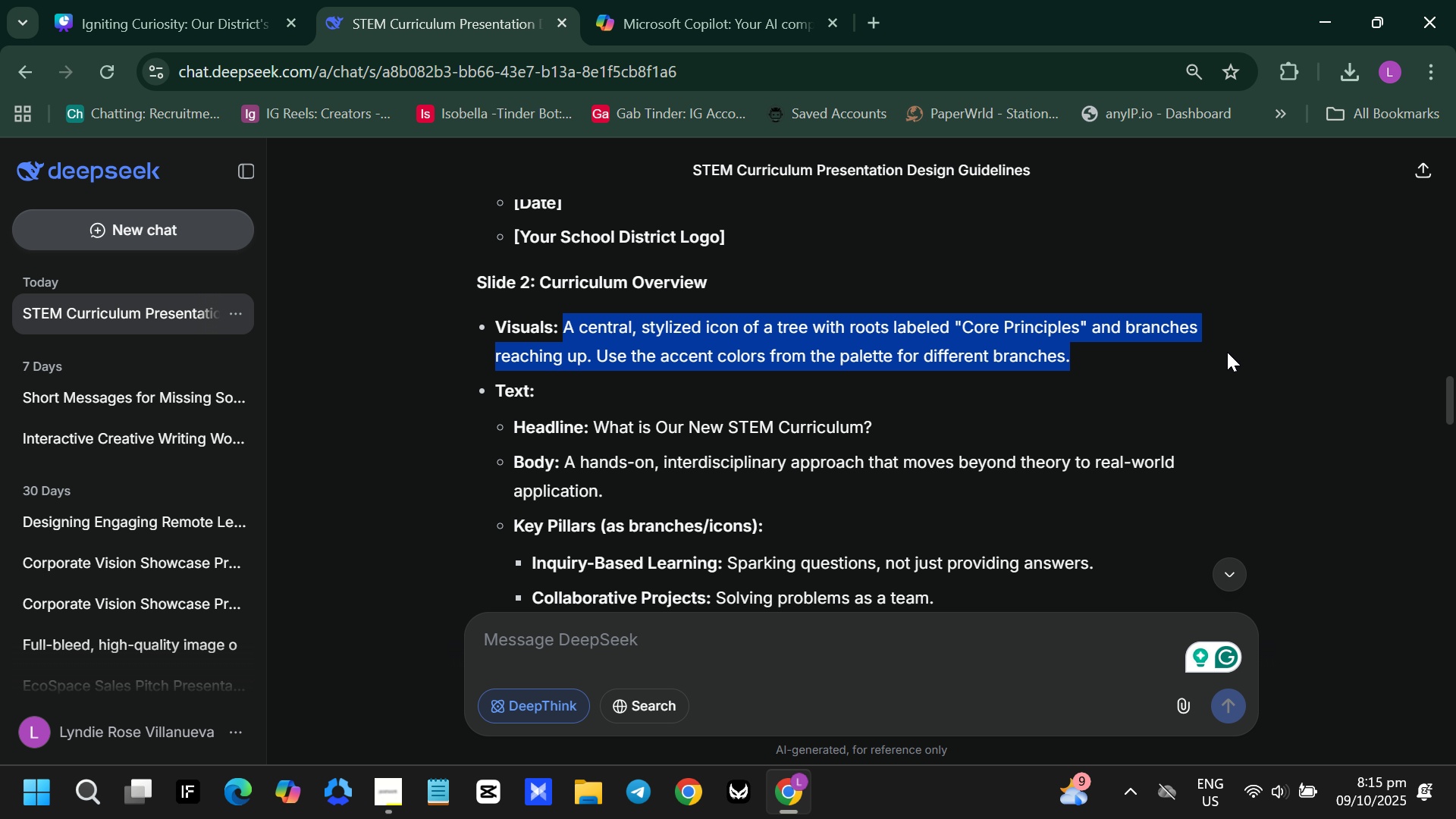 
key(Control+C)
 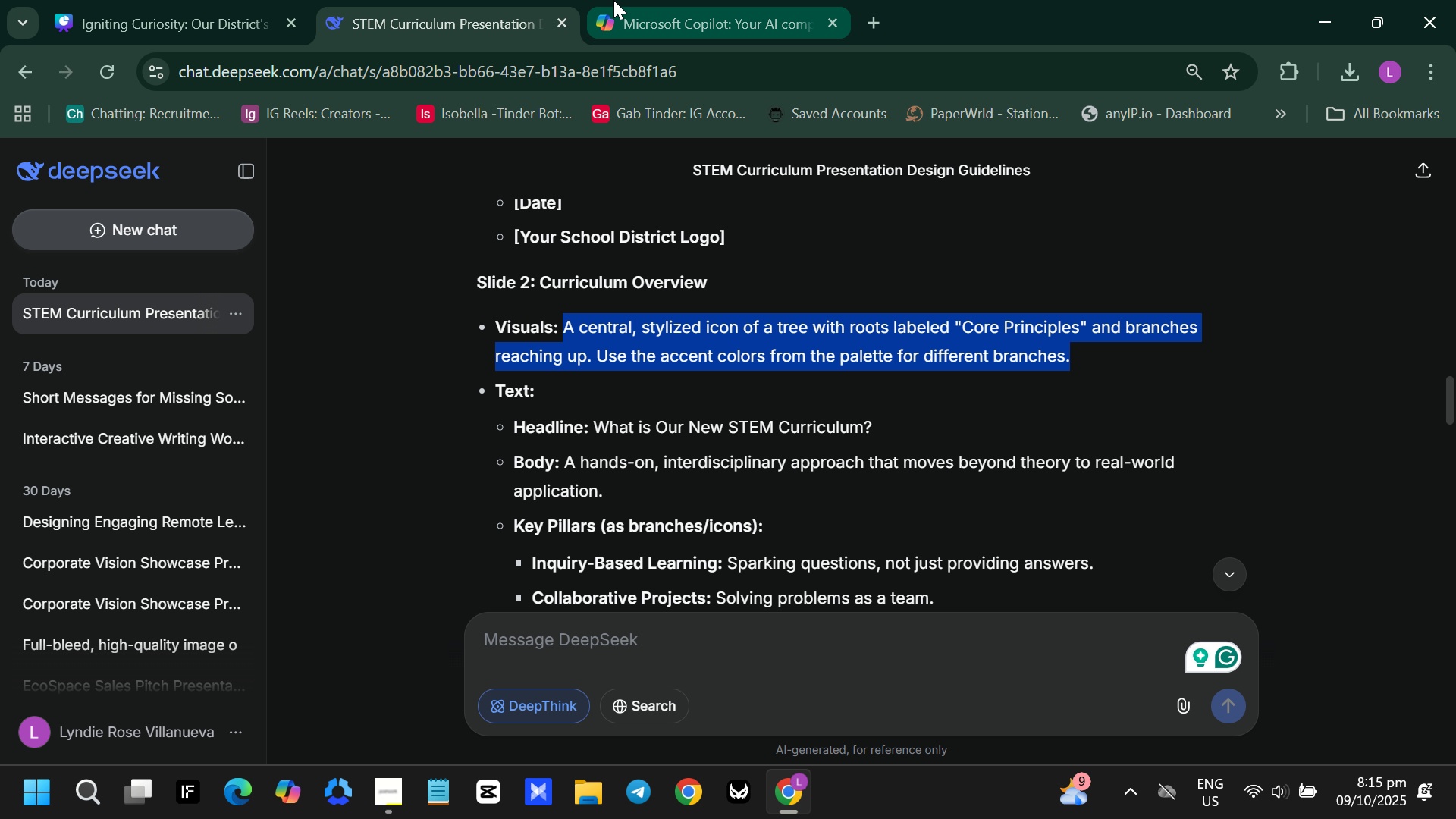 
left_click([617, 0])
 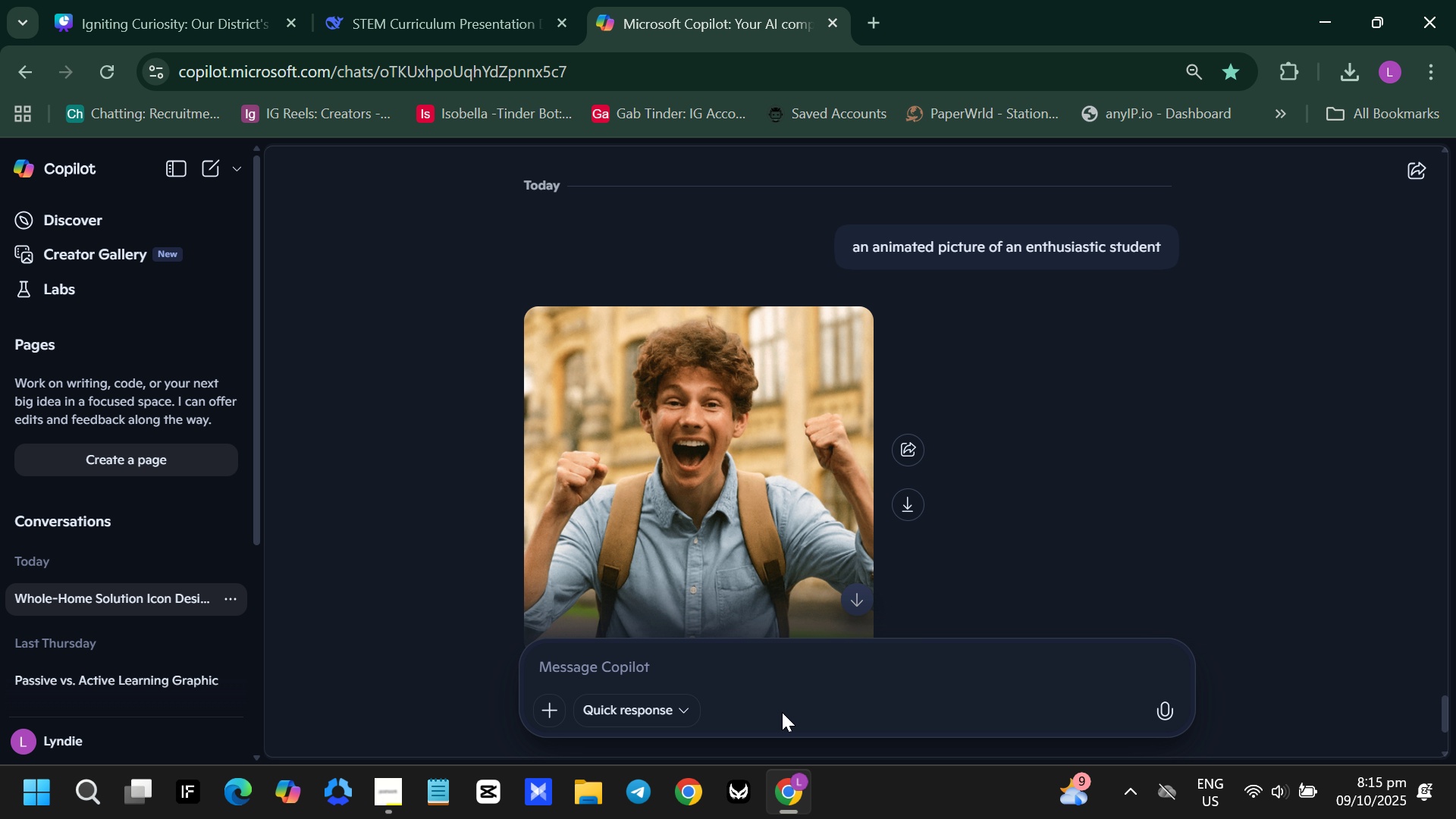 
key(Control+ControlLeft)
 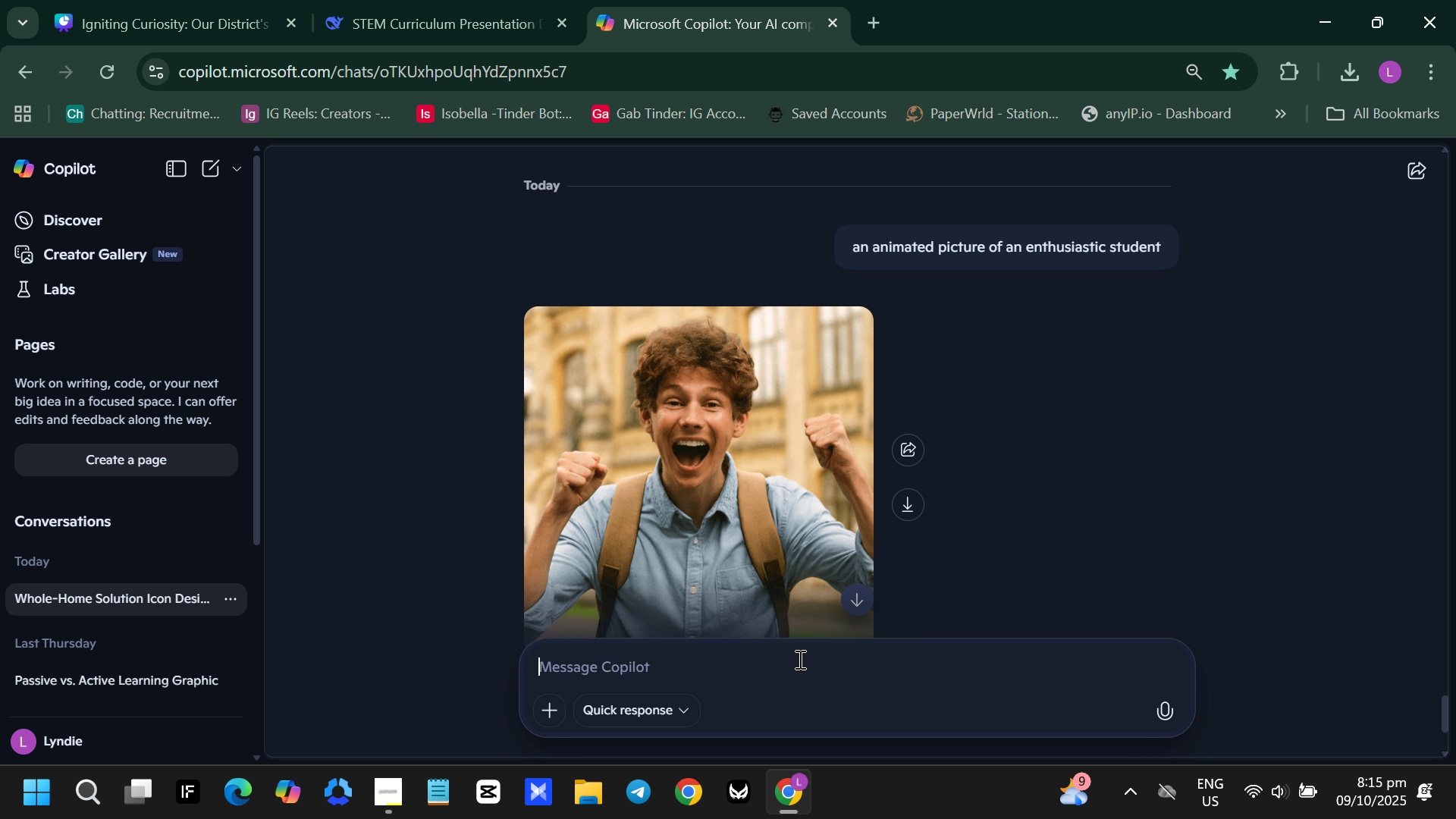 
left_click([799, 659])
 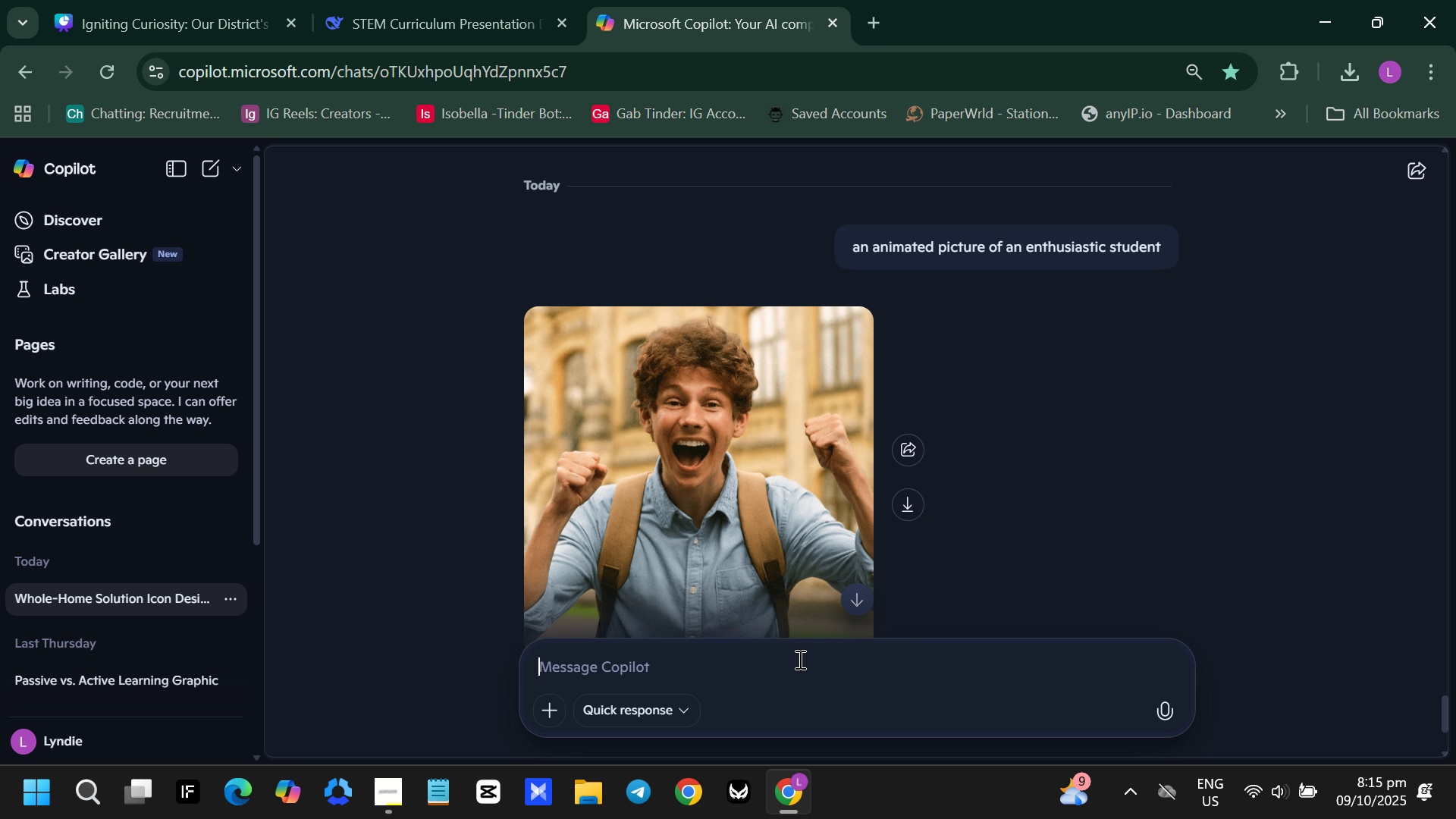 
key(Control+V)
 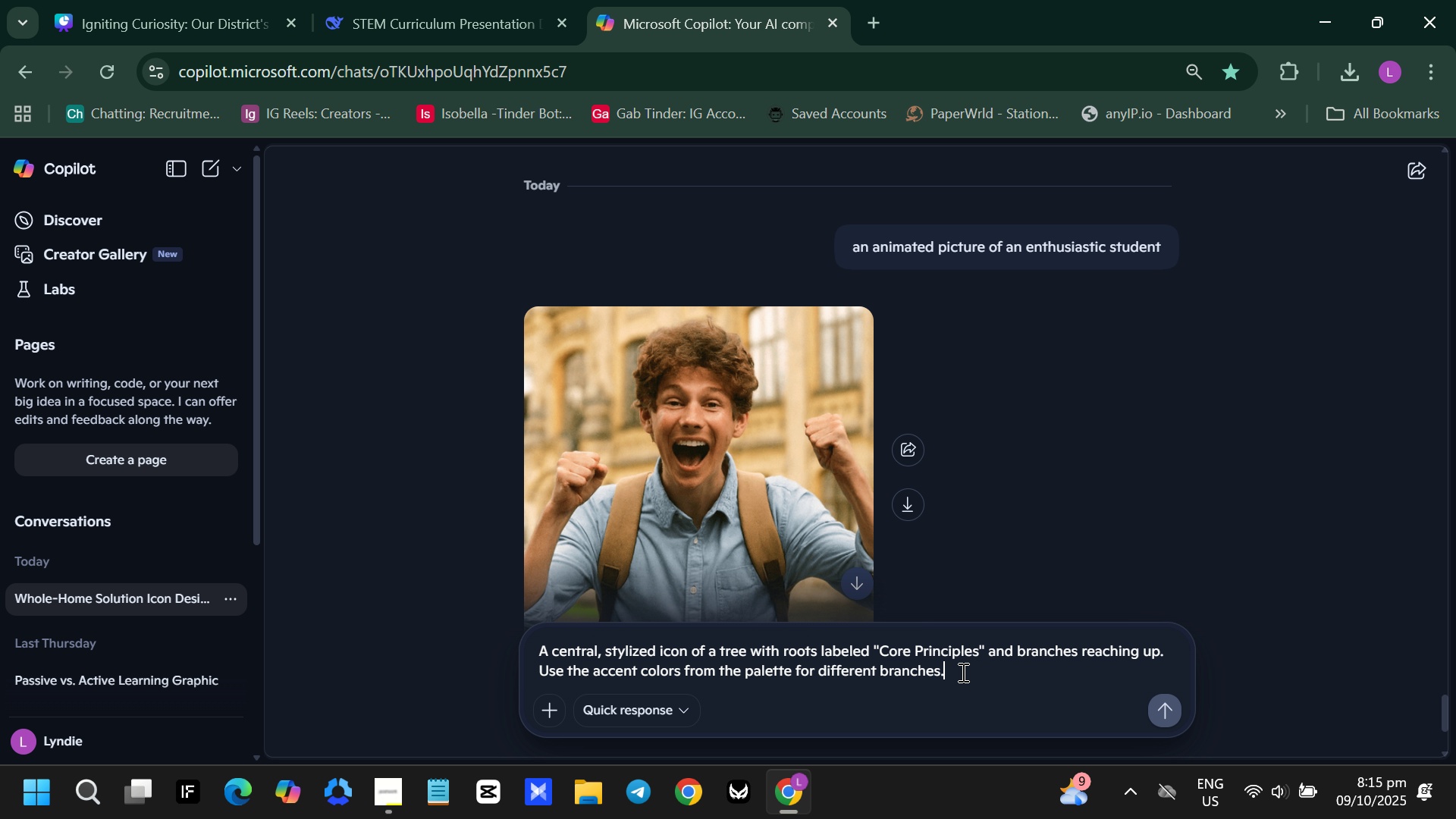 
left_click([962, 672])
 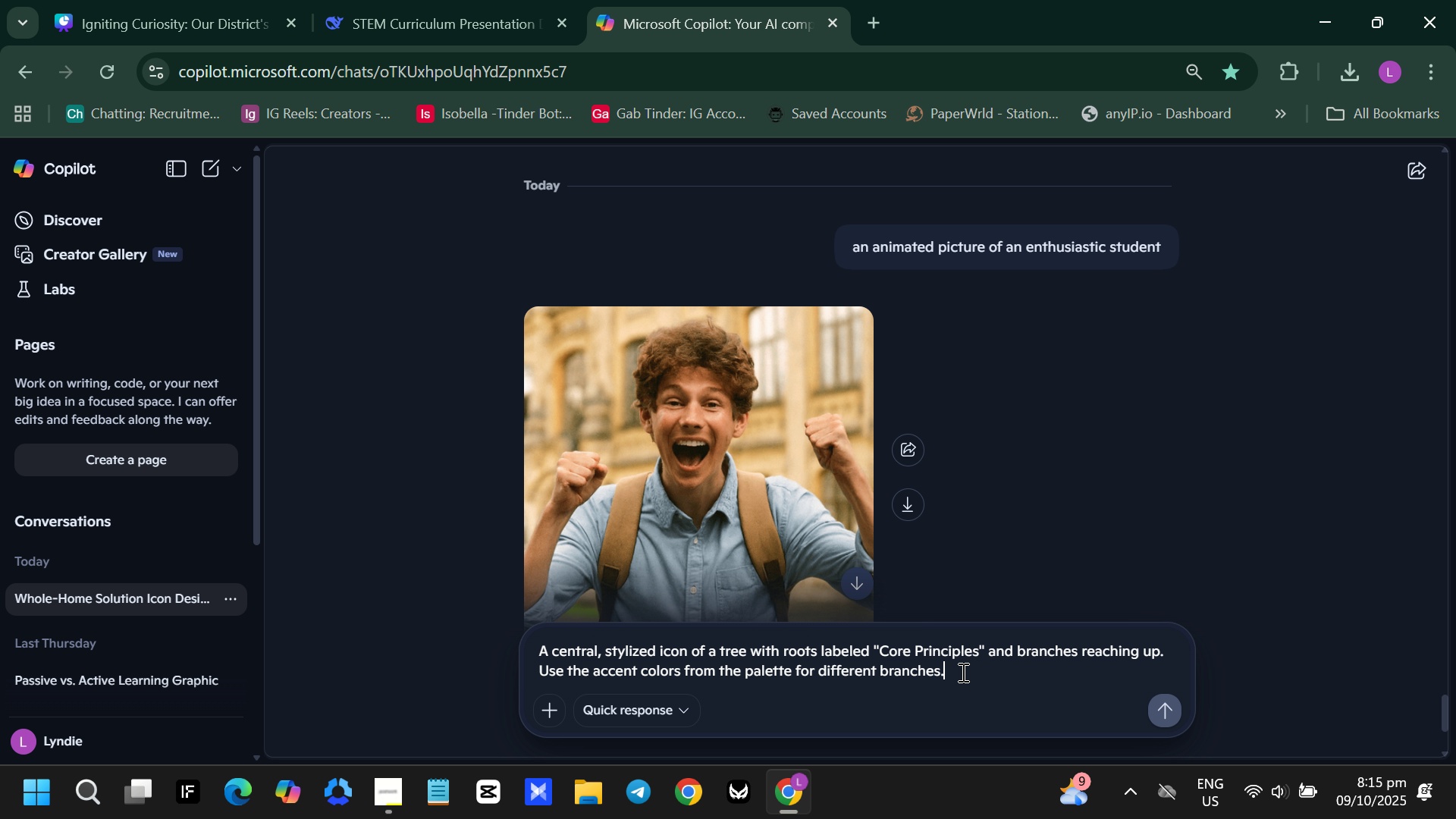 
left_click_drag(start_coordinate=[962, 672], to_coordinate=[526, 662])
 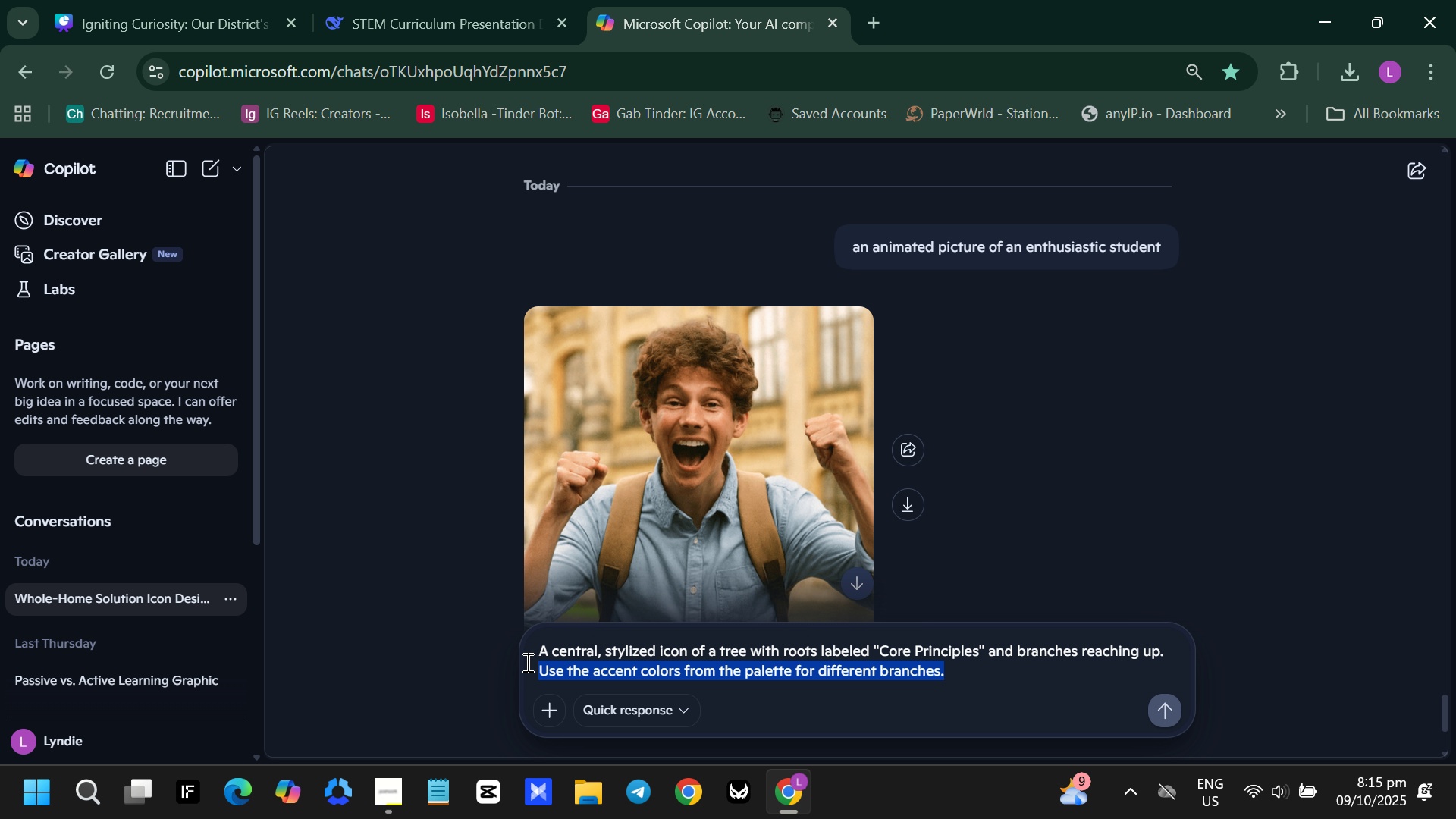 
key(Enter)
 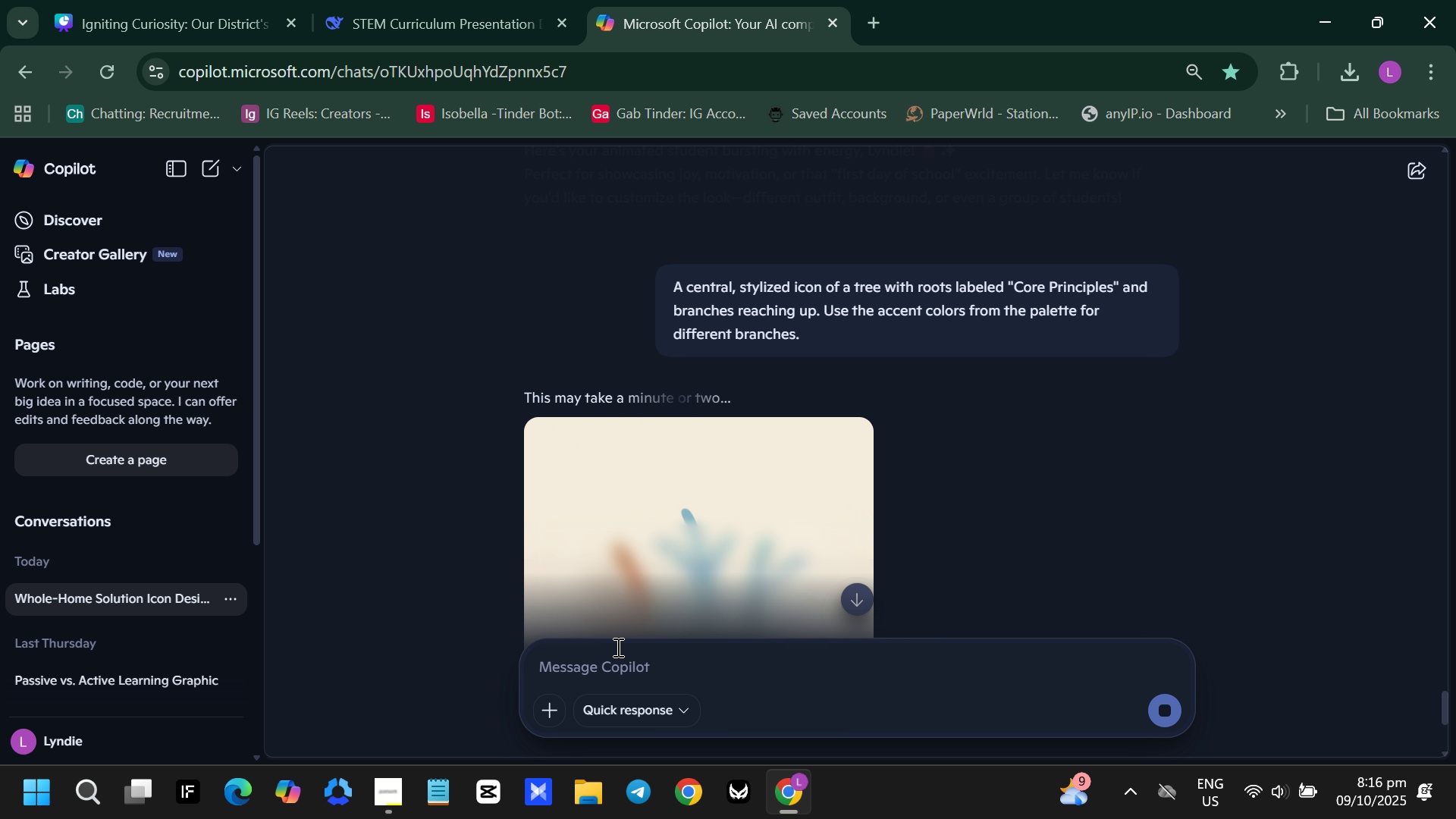 
wait(40.88)
 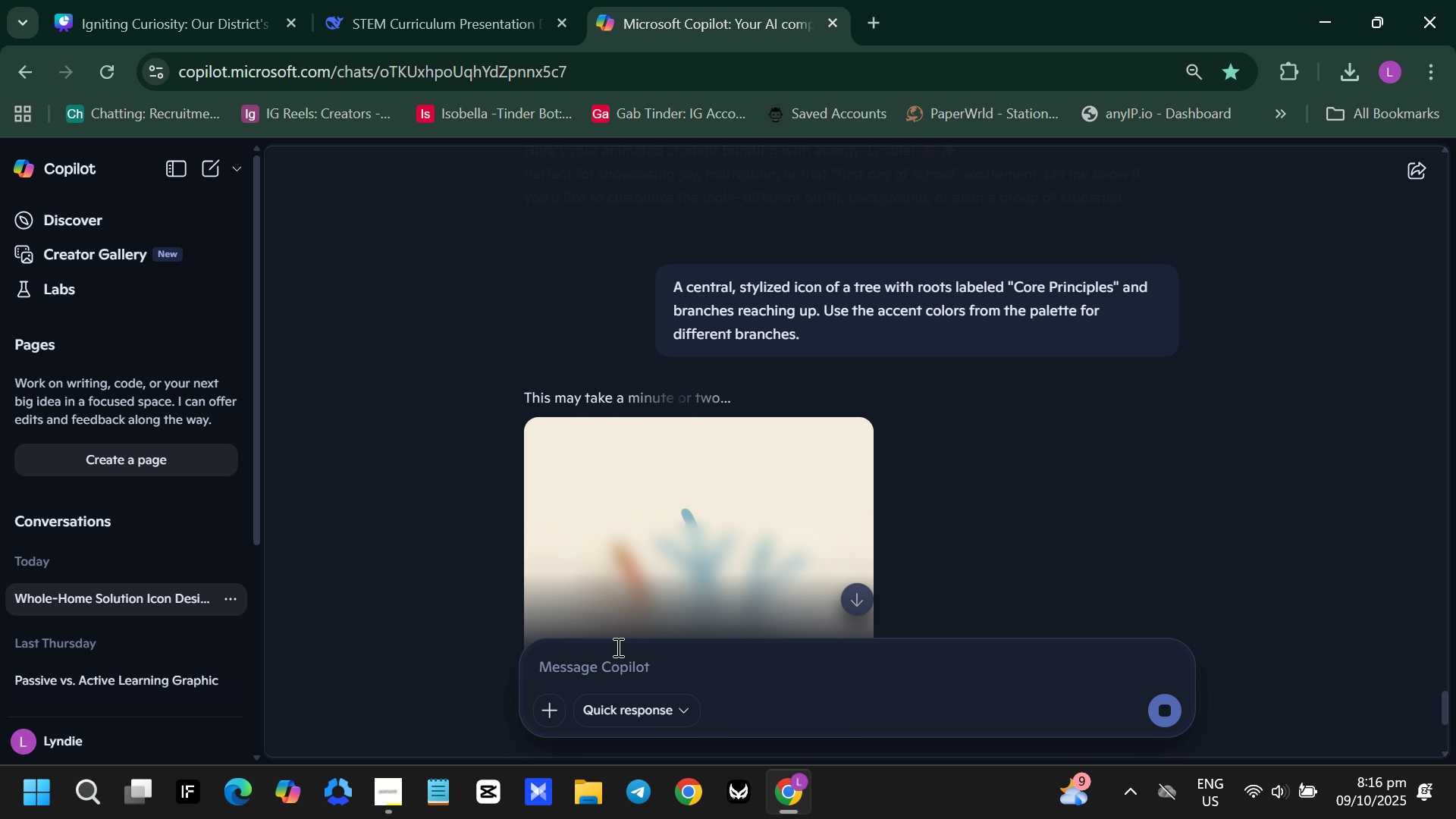 
scroll: coordinate [1042, 420], scroll_direction: down, amount: 3.0
 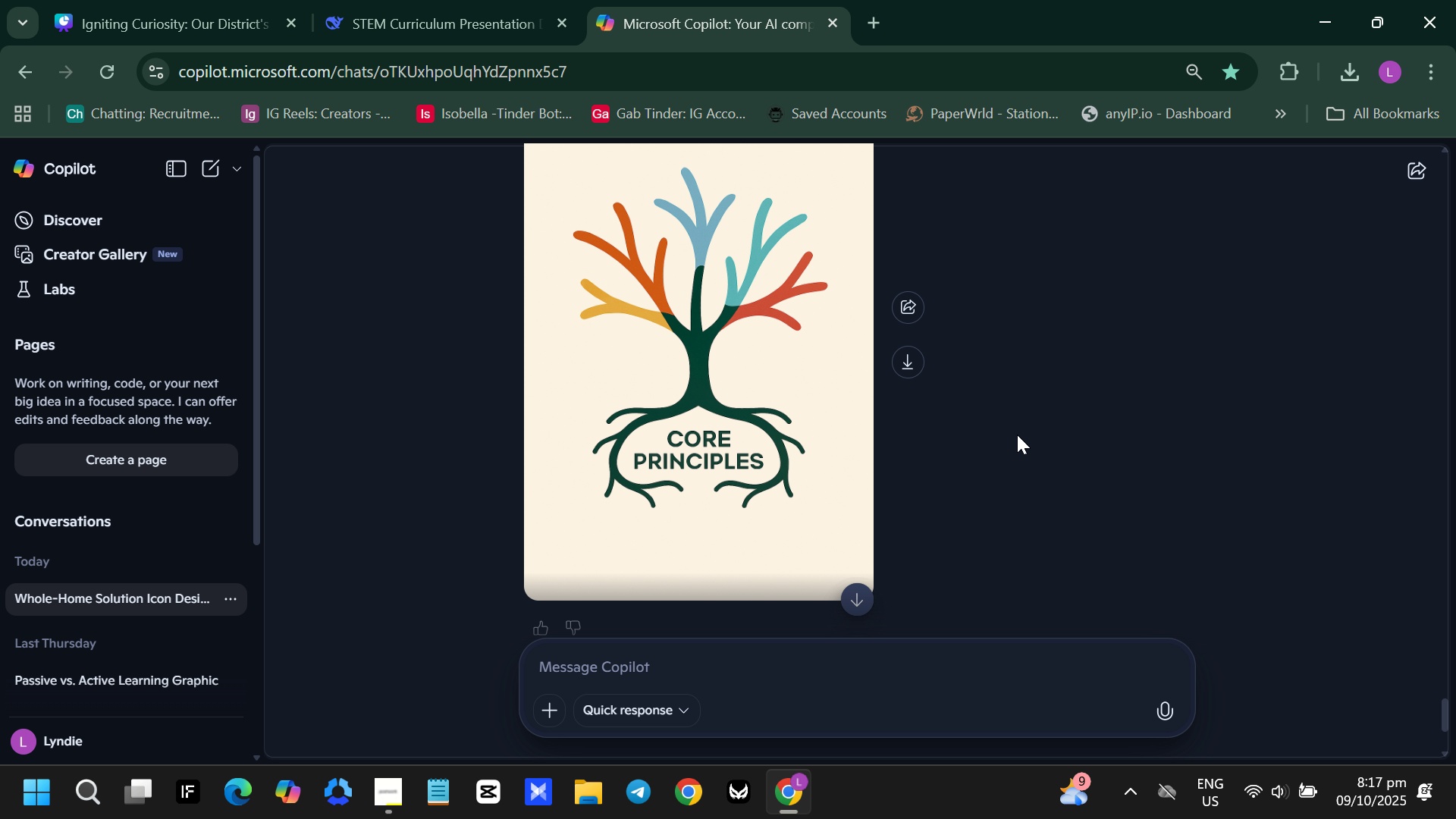 
wait(43.07)
 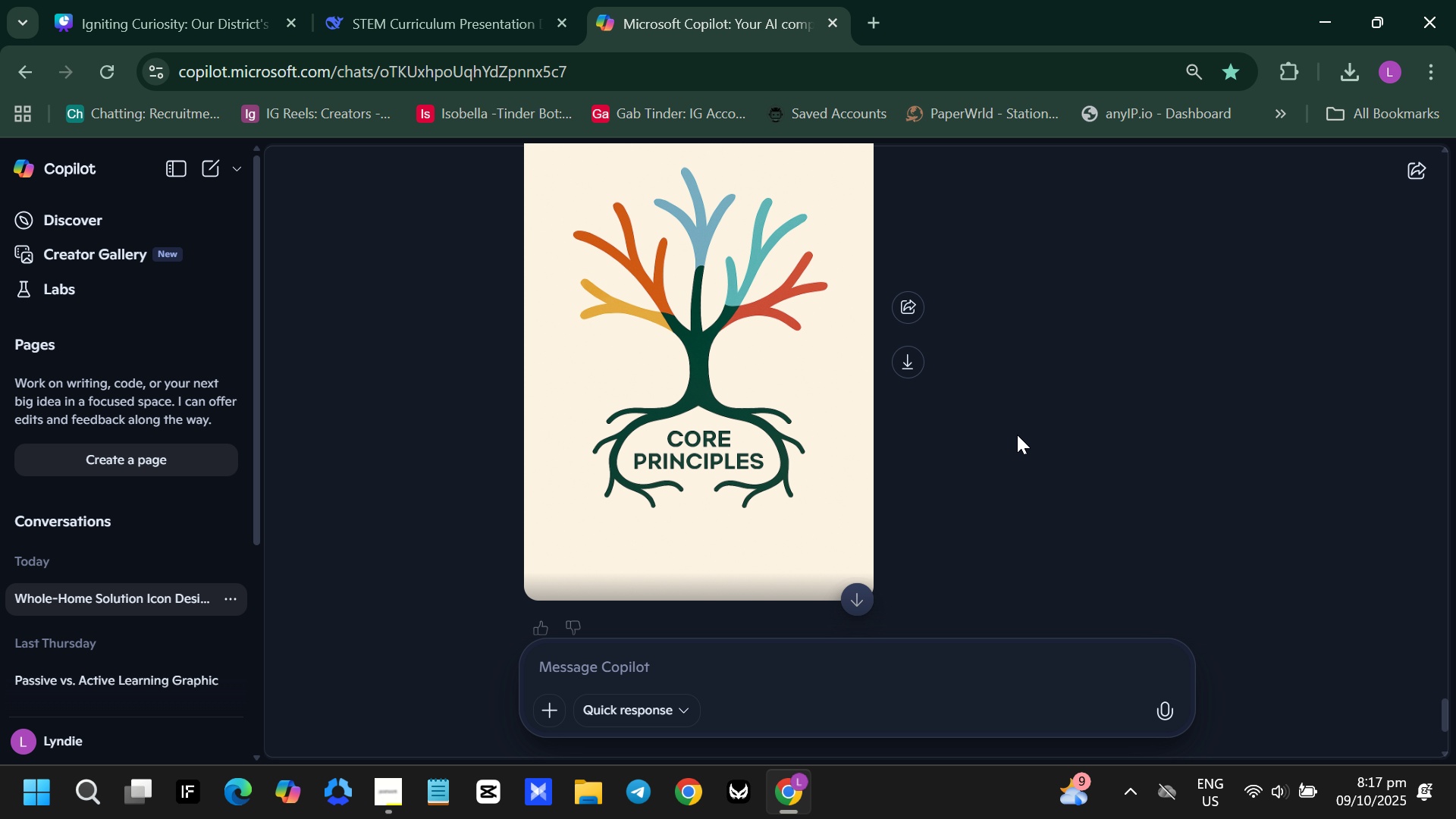 
left_click([908, 369])
 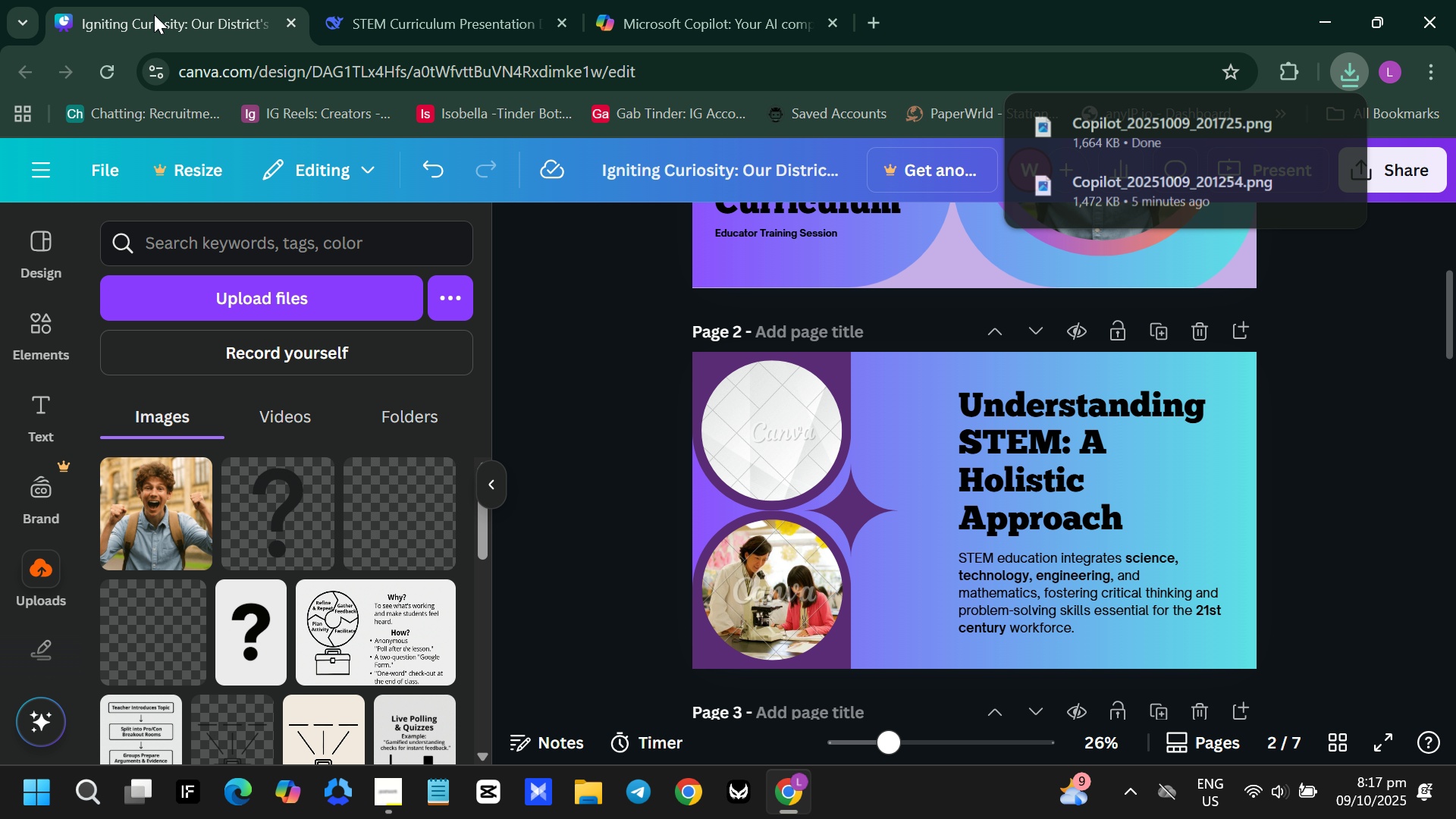 
left_click([154, 14])
 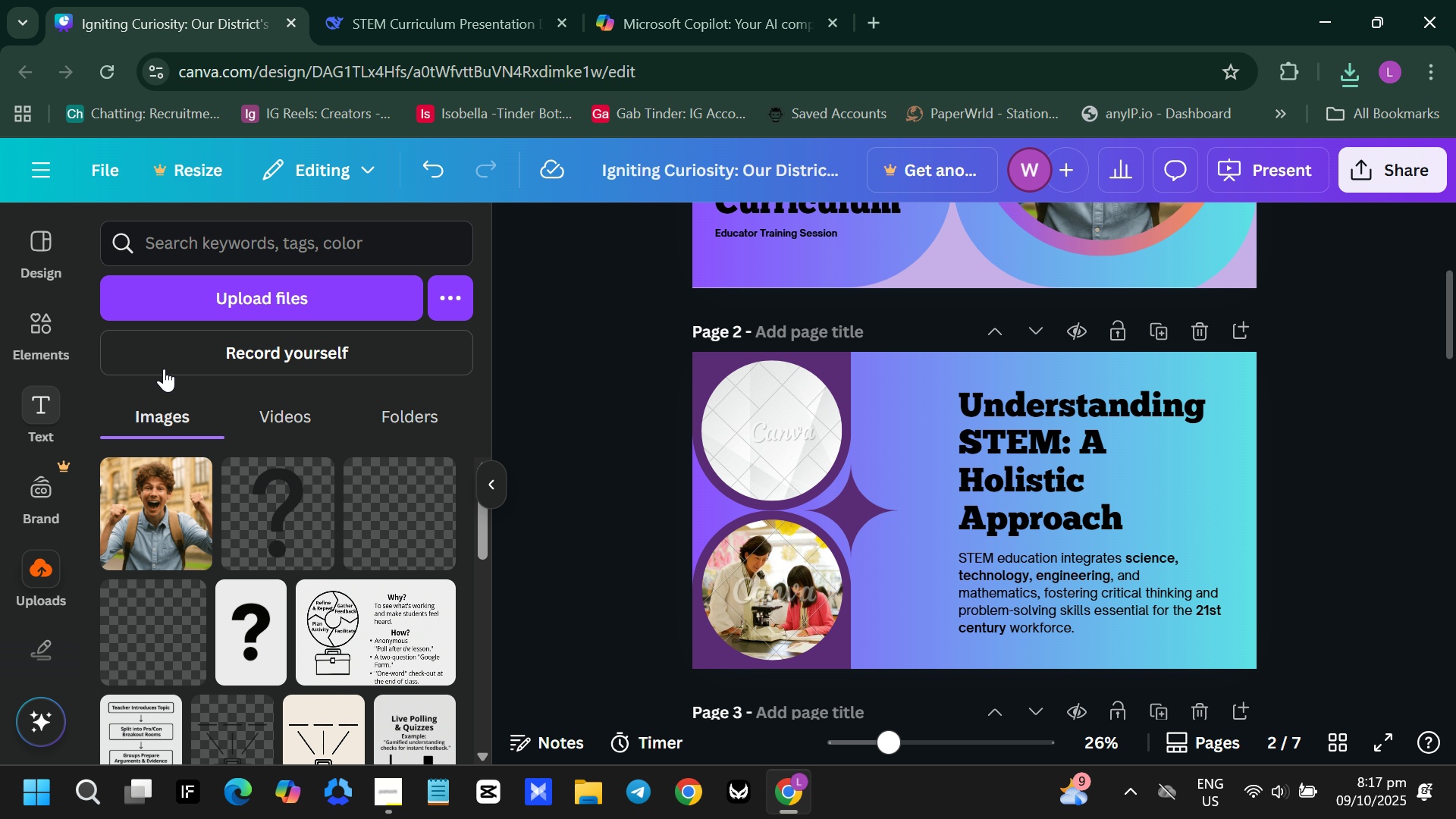 
left_click([246, 298])
 